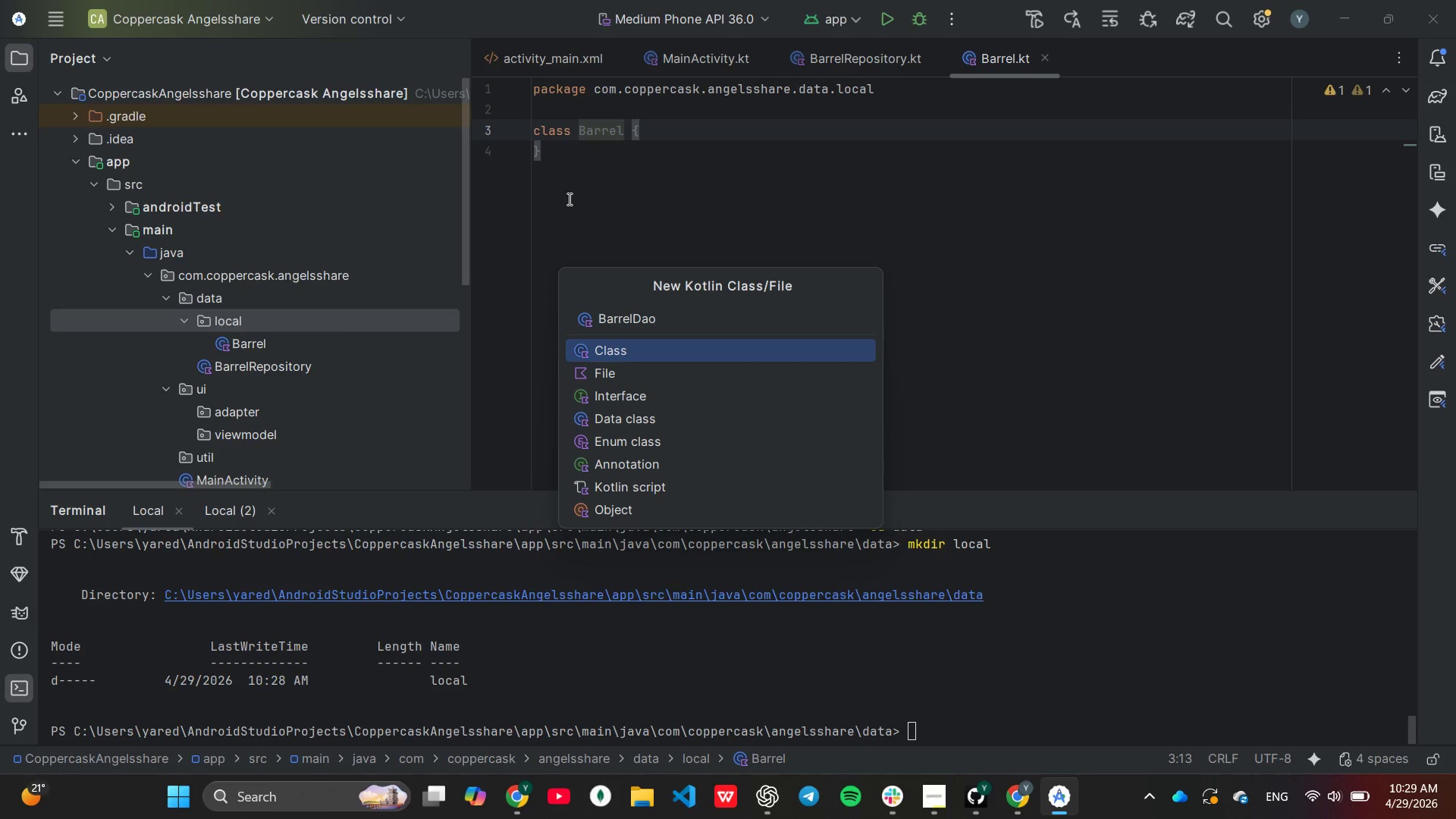 
key(Enter)
 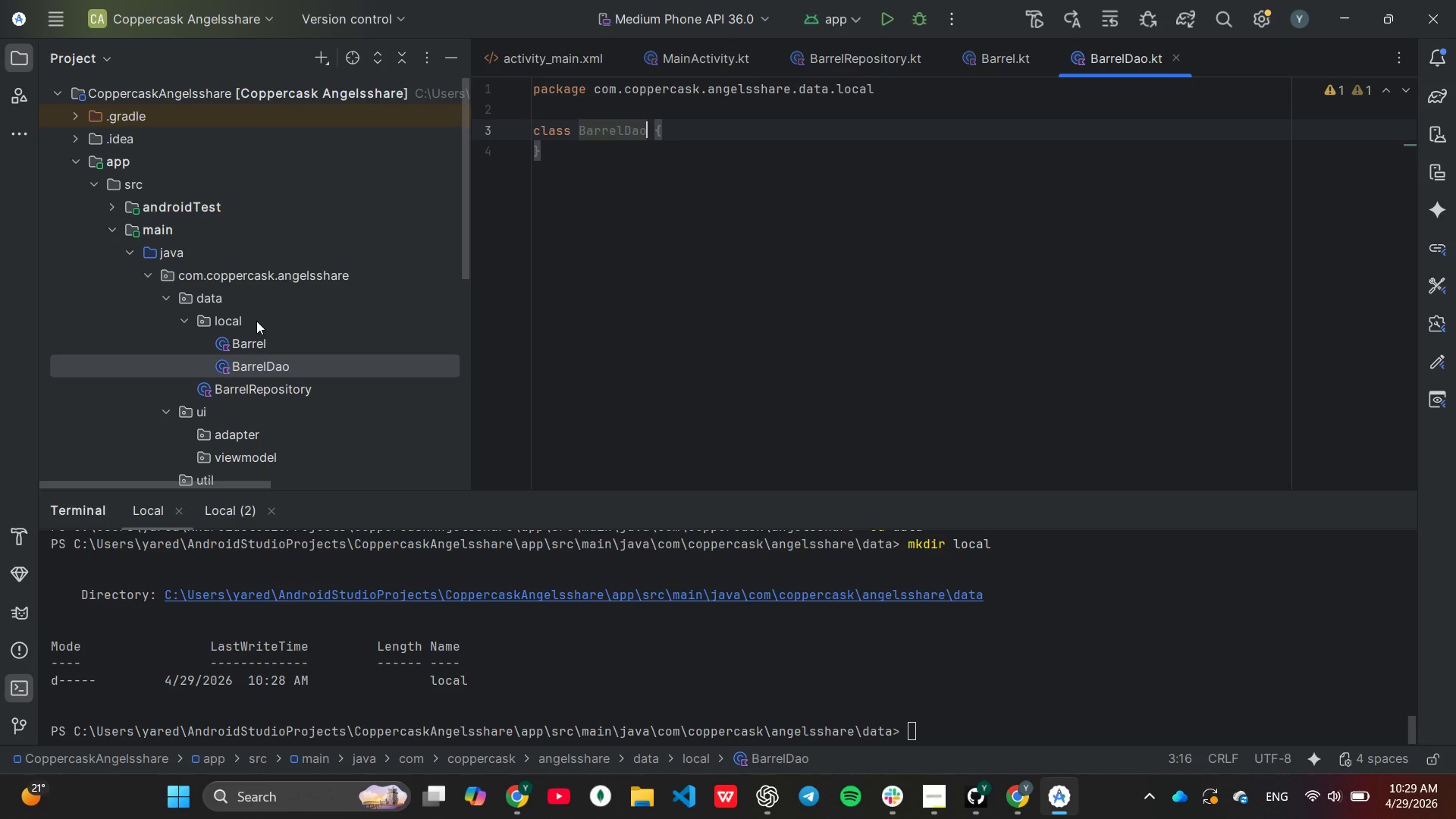 
right_click([256, 321])
 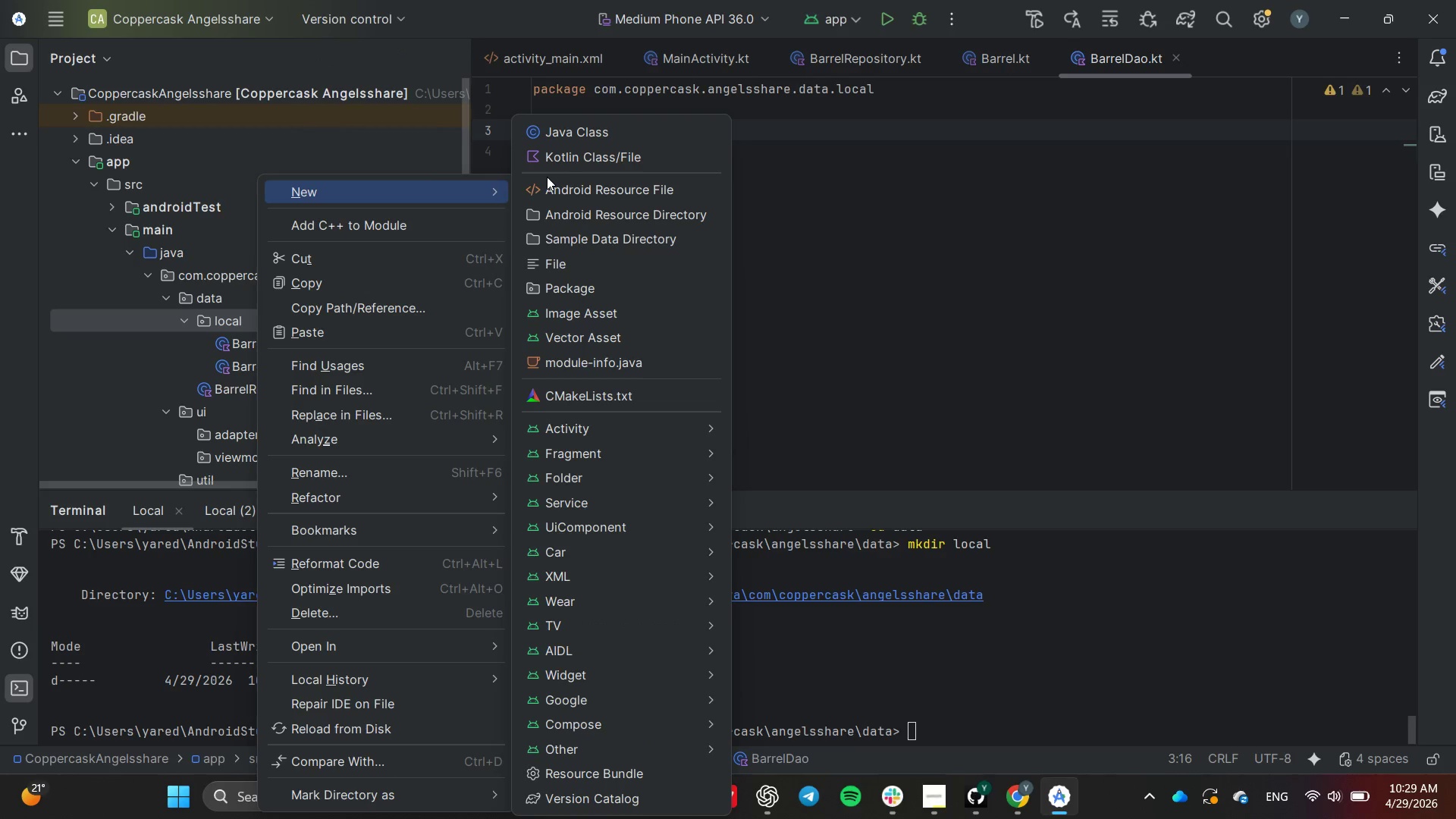 
left_click_drag(start_coordinate=[575, 158], to_coordinate=[579, 158])
 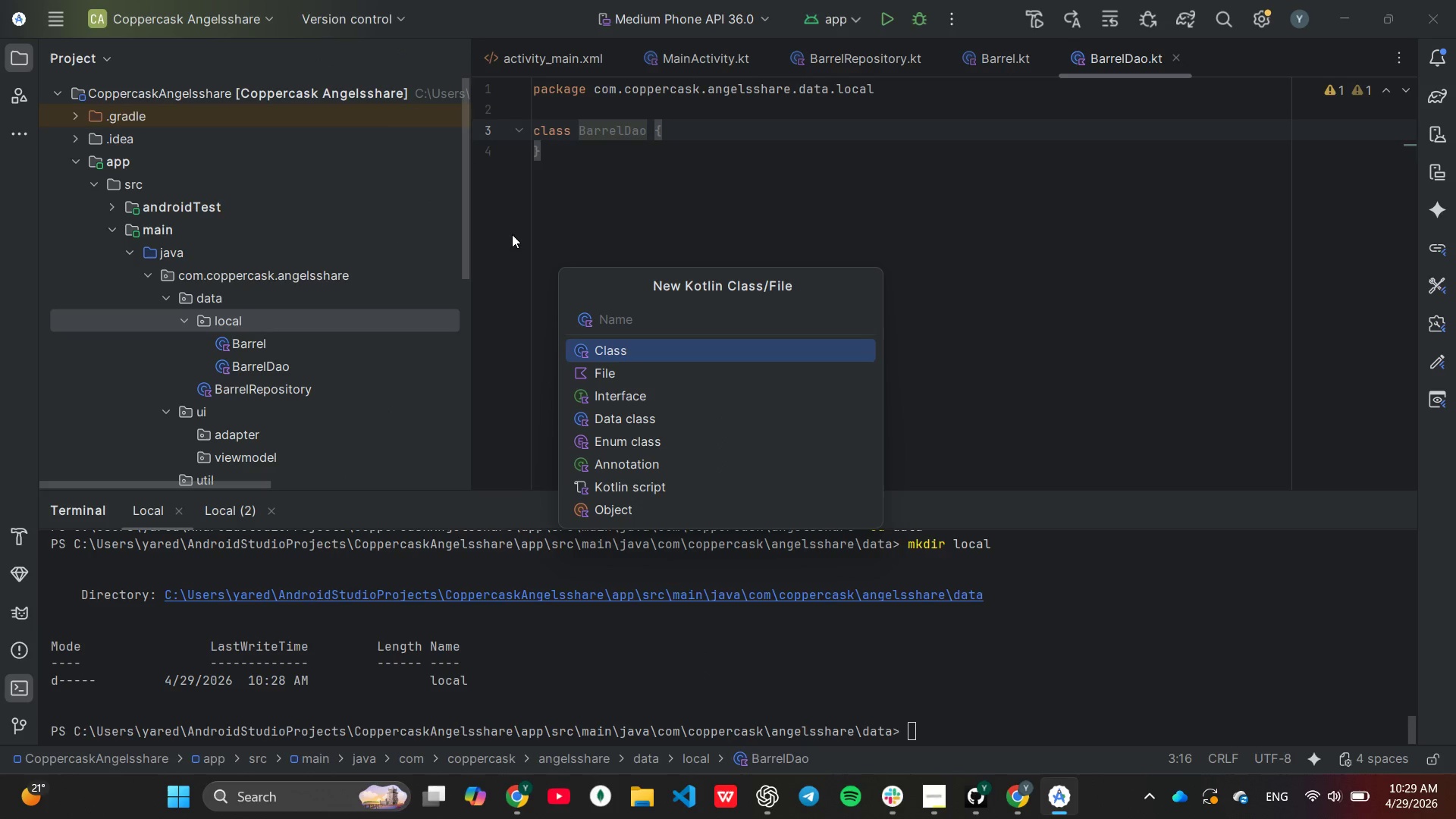 
type(AppDatabse)
key(Backspace)
key(Backspace)
type(ase)
 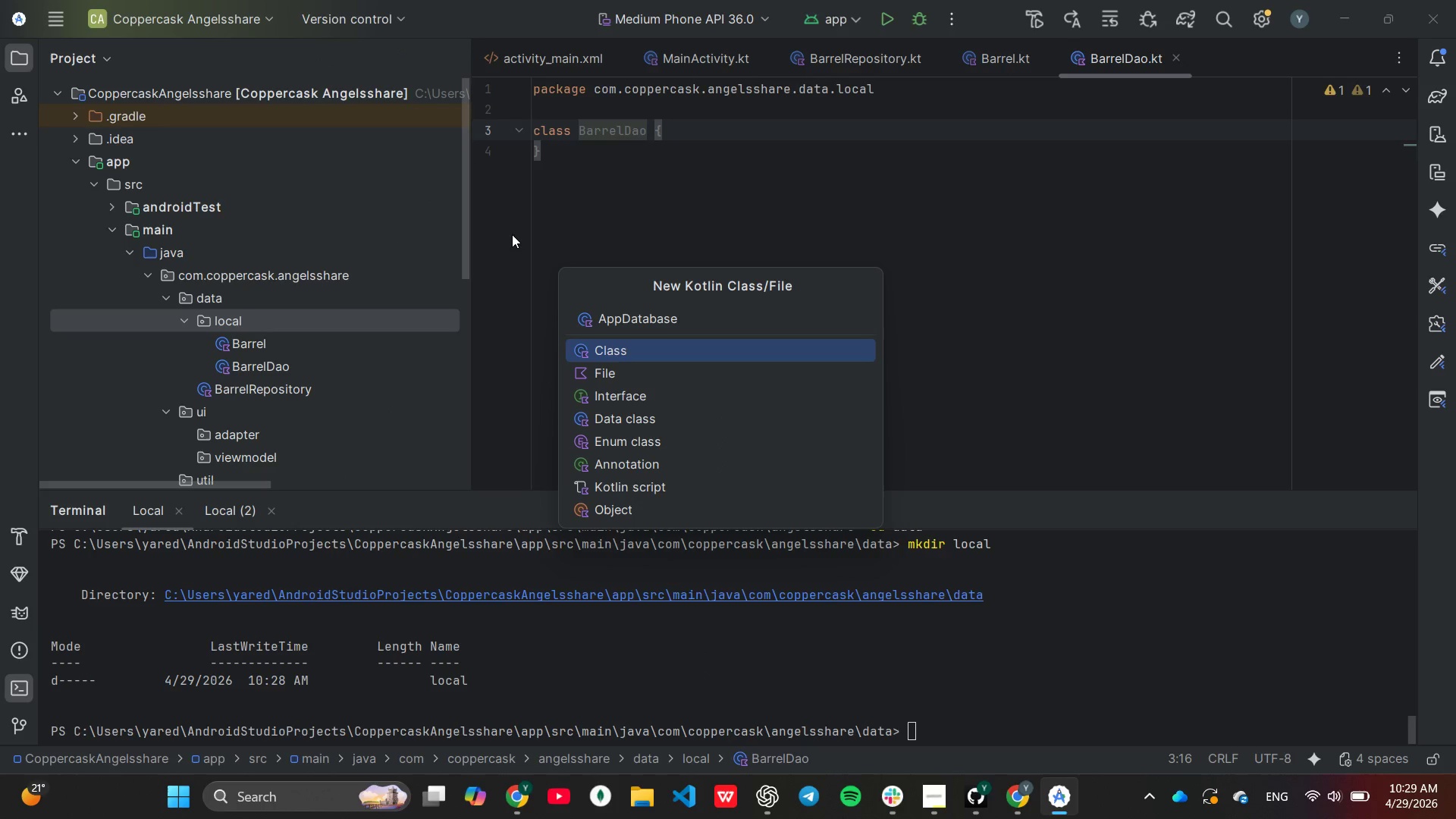 
key(Enter)
 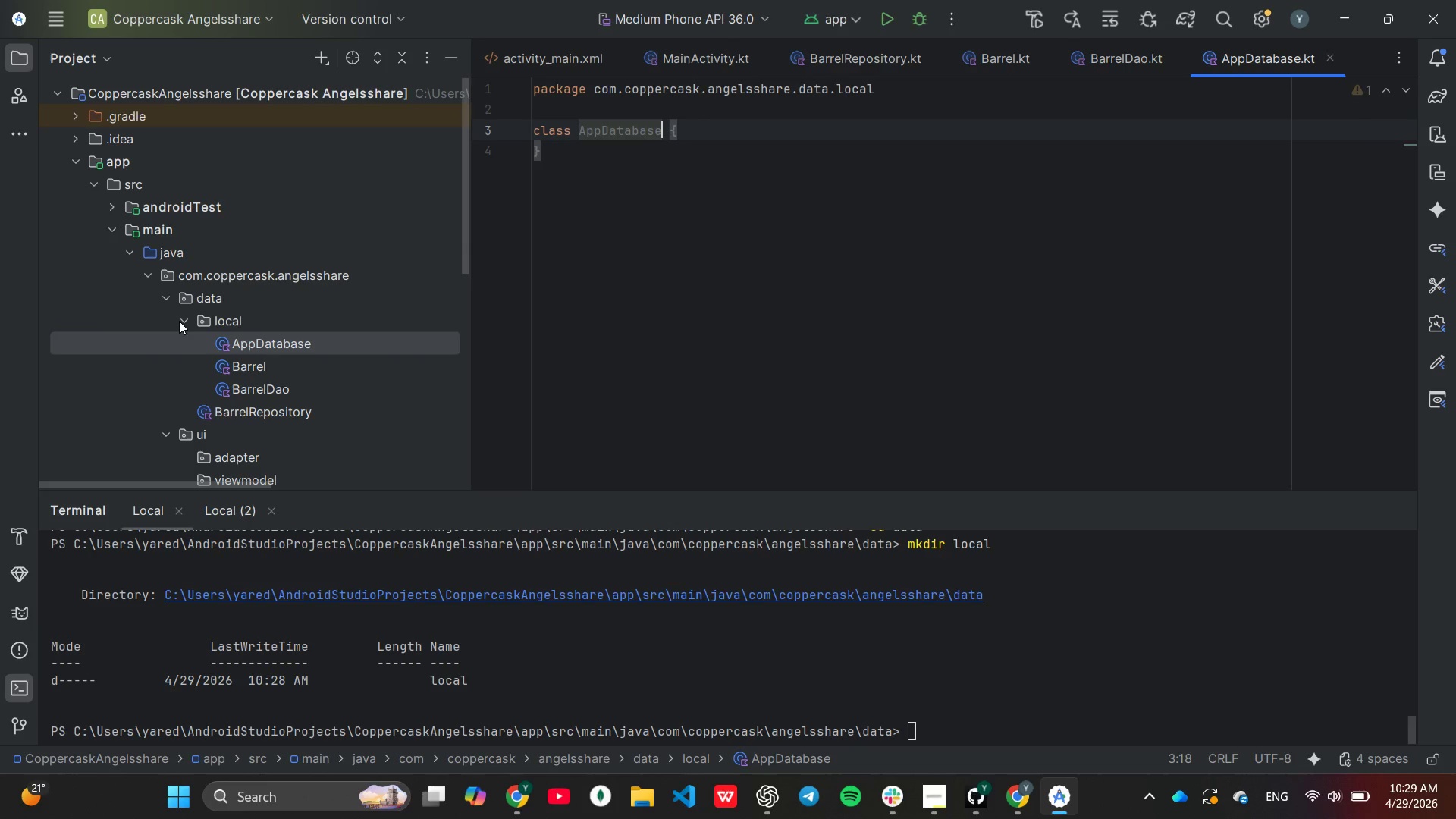 
scroll: coordinate [184, 326], scroll_direction: down, amount: 1.0
 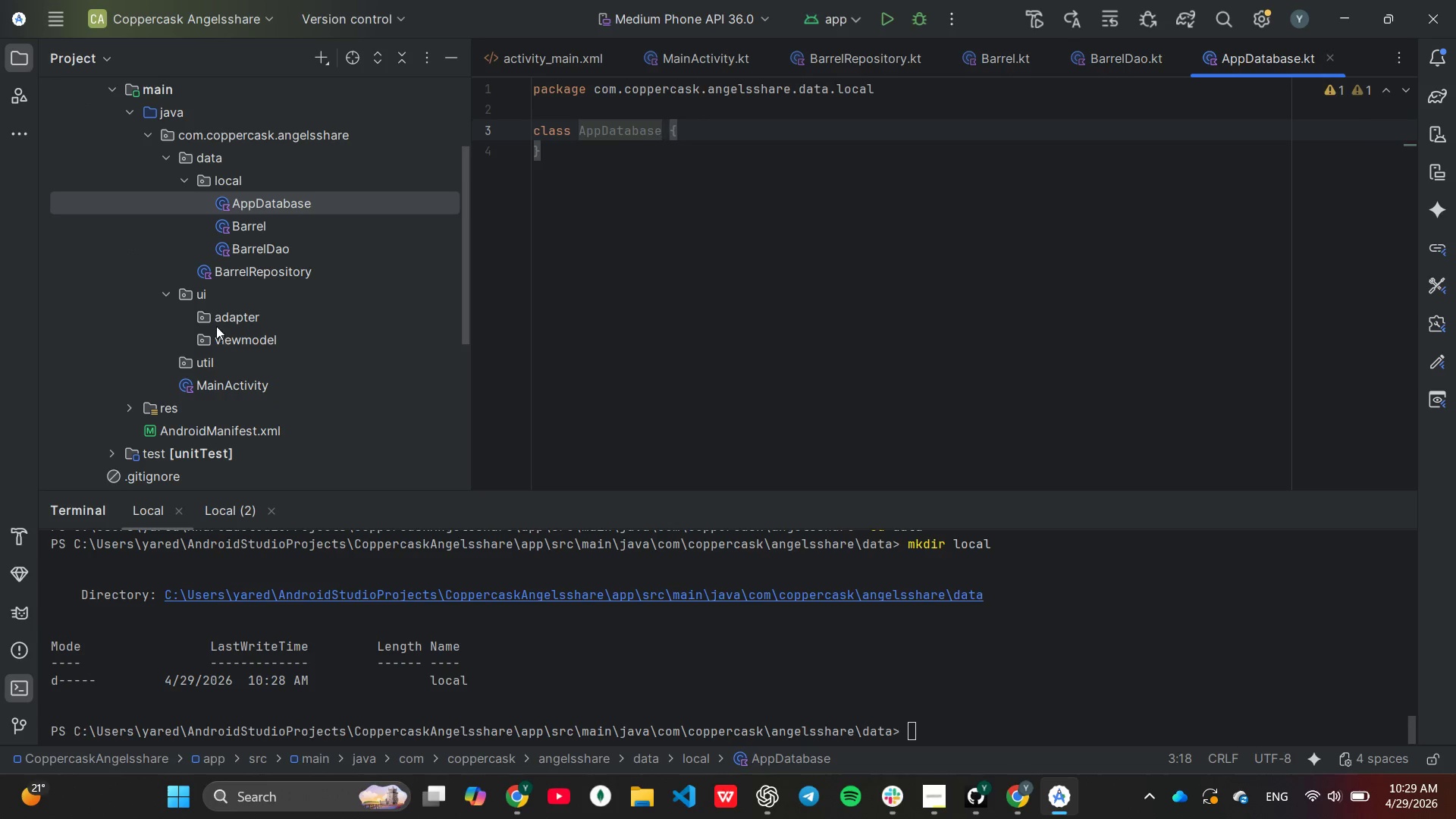 
wait(8.74)
 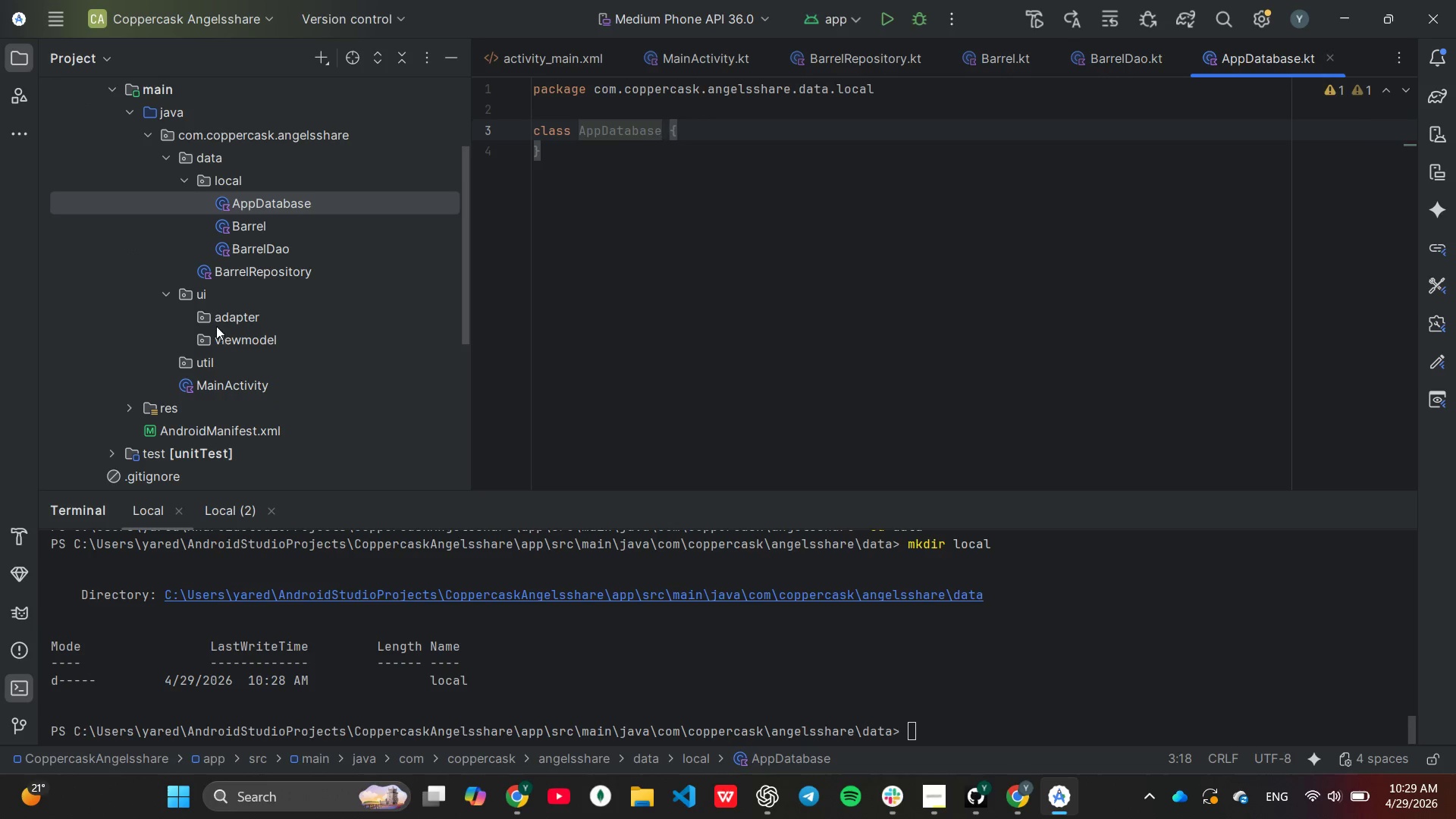 
left_click([224, 381])
 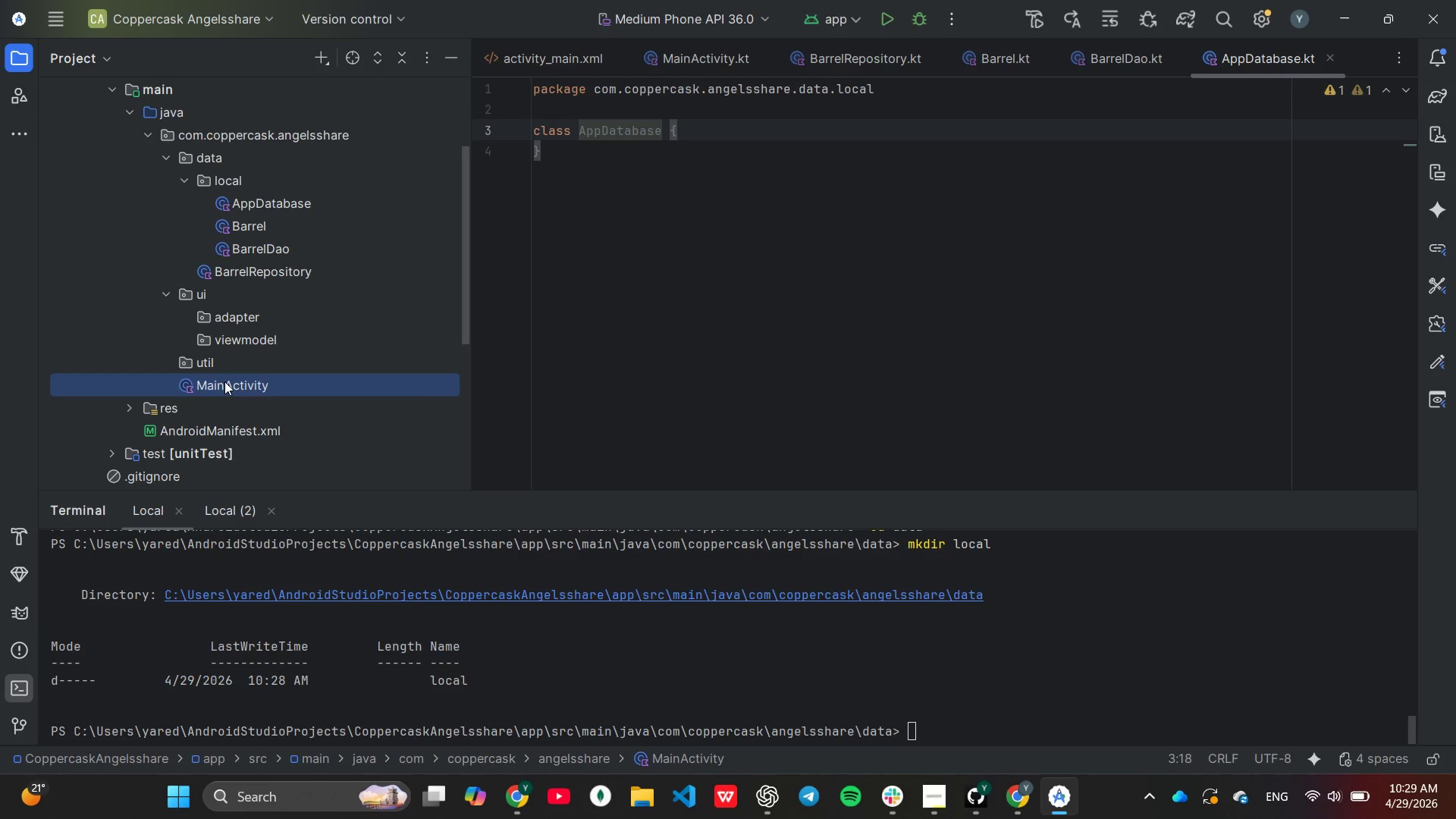 
left_click_drag(start_coordinate=[224, 381], to_coordinate=[223, 300])
 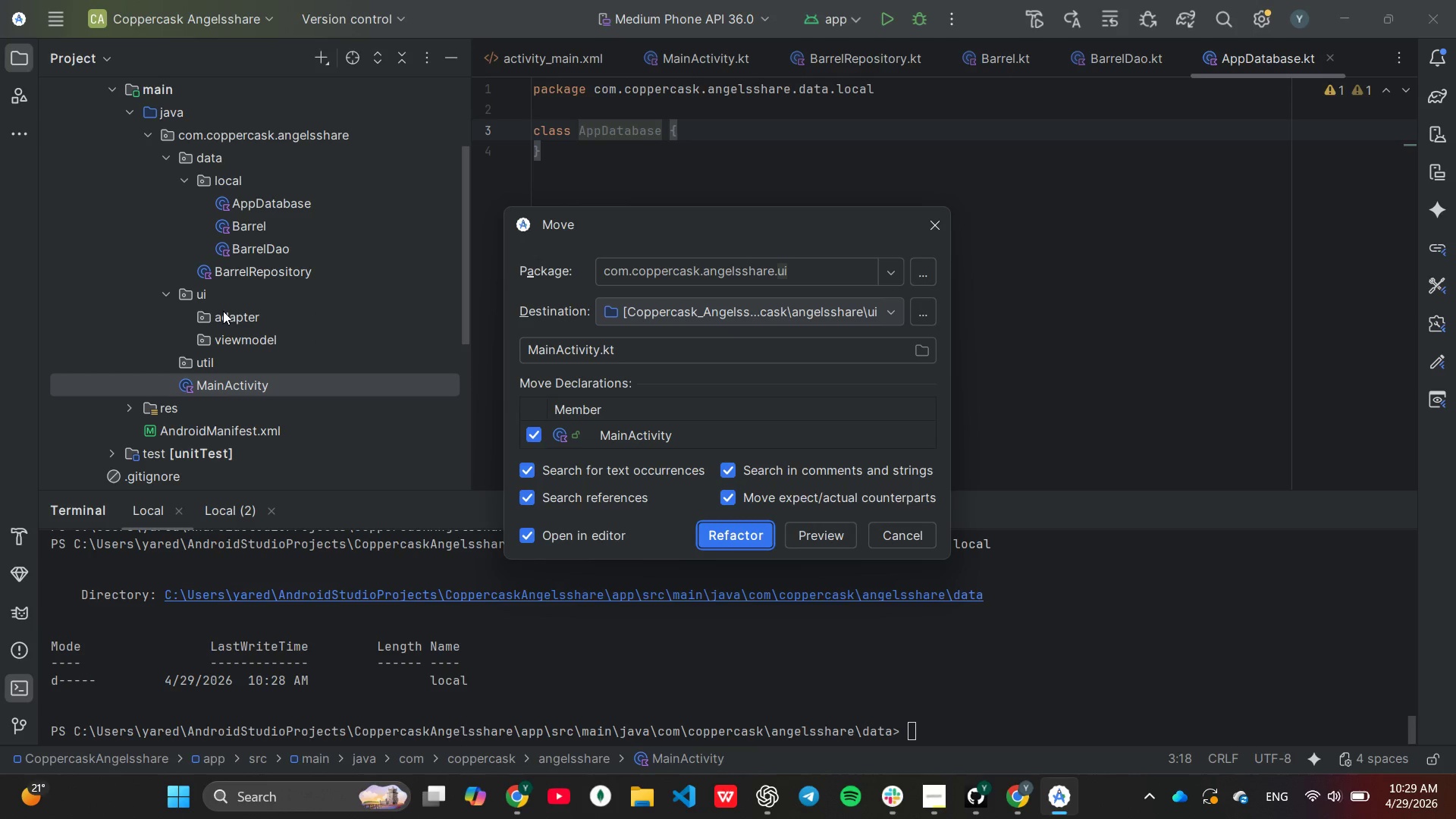 
left_click([726, 536])
 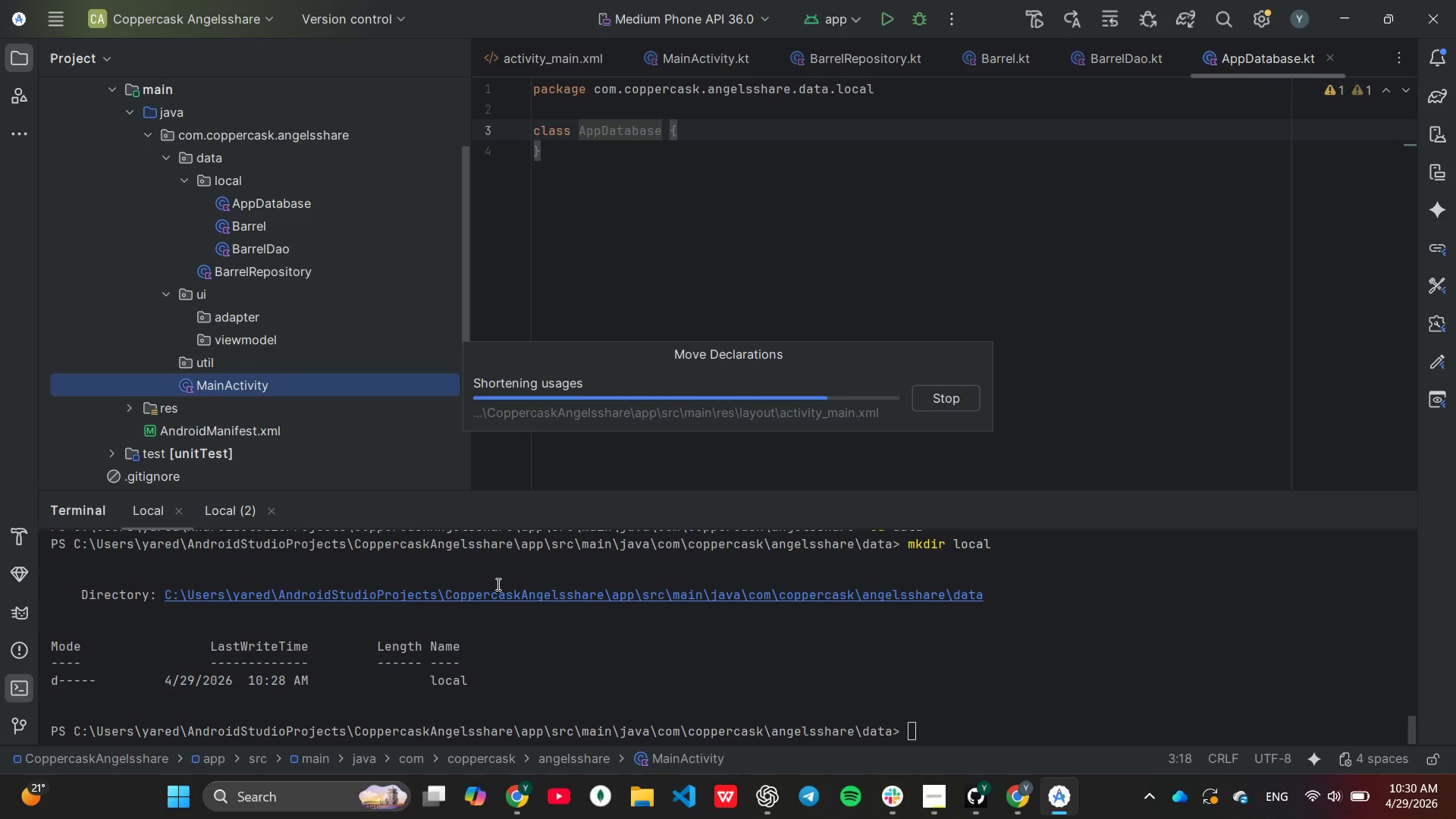 
wait(7.36)
 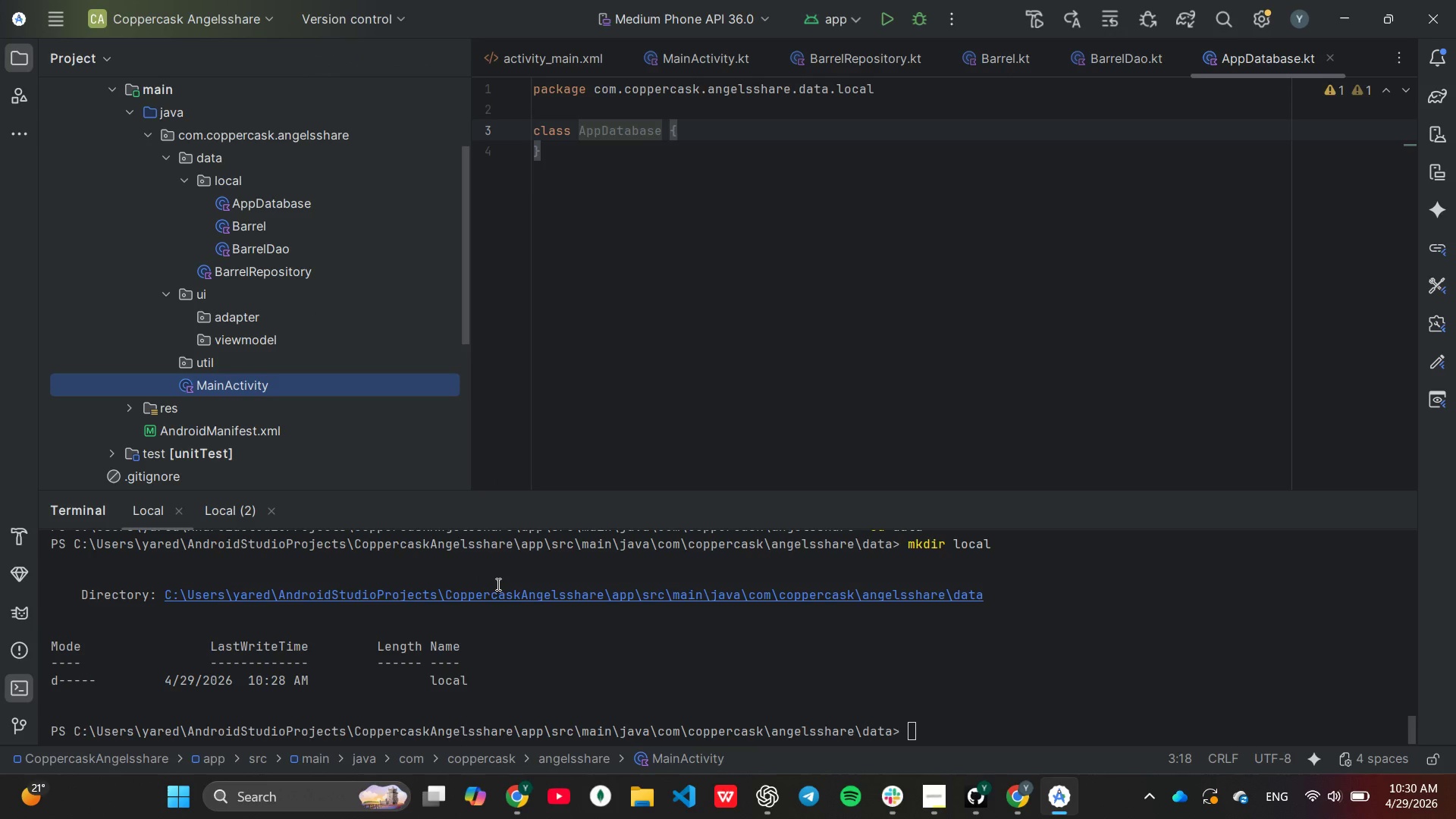 
right_click([232, 315])
 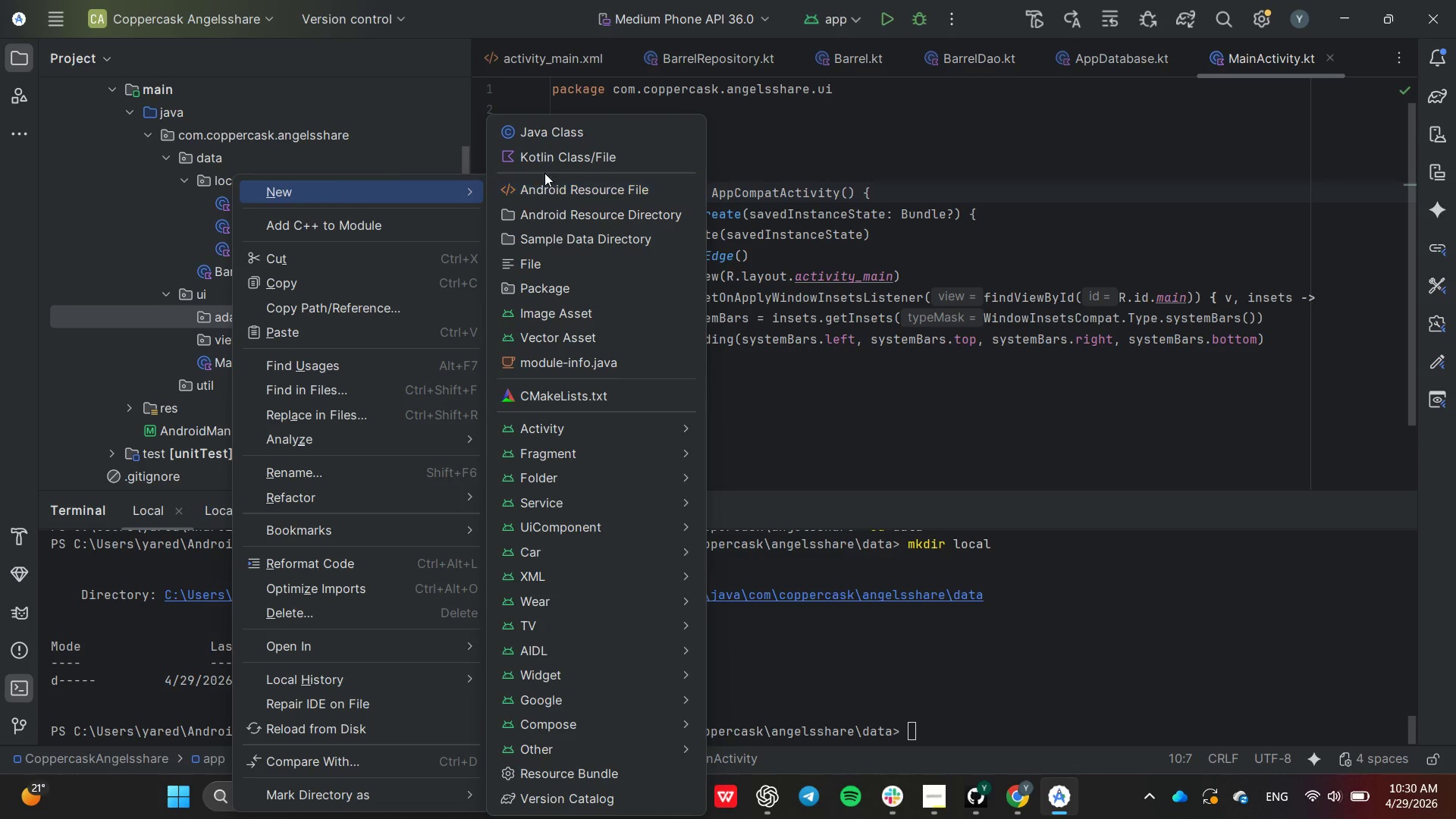 
left_click_drag(start_coordinate=[551, 167], to_coordinate=[557, 174])
 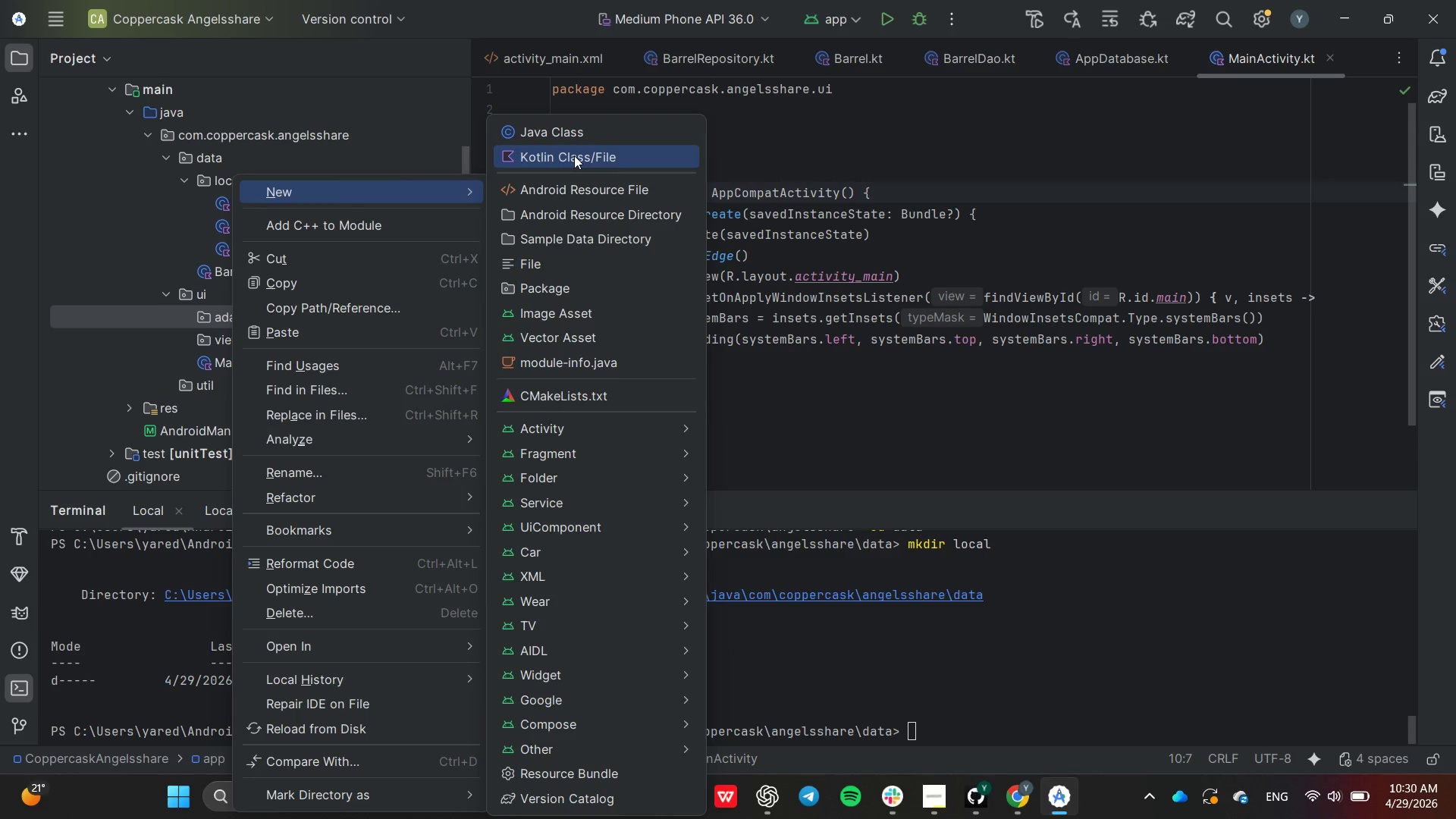 
left_click([574, 155])
 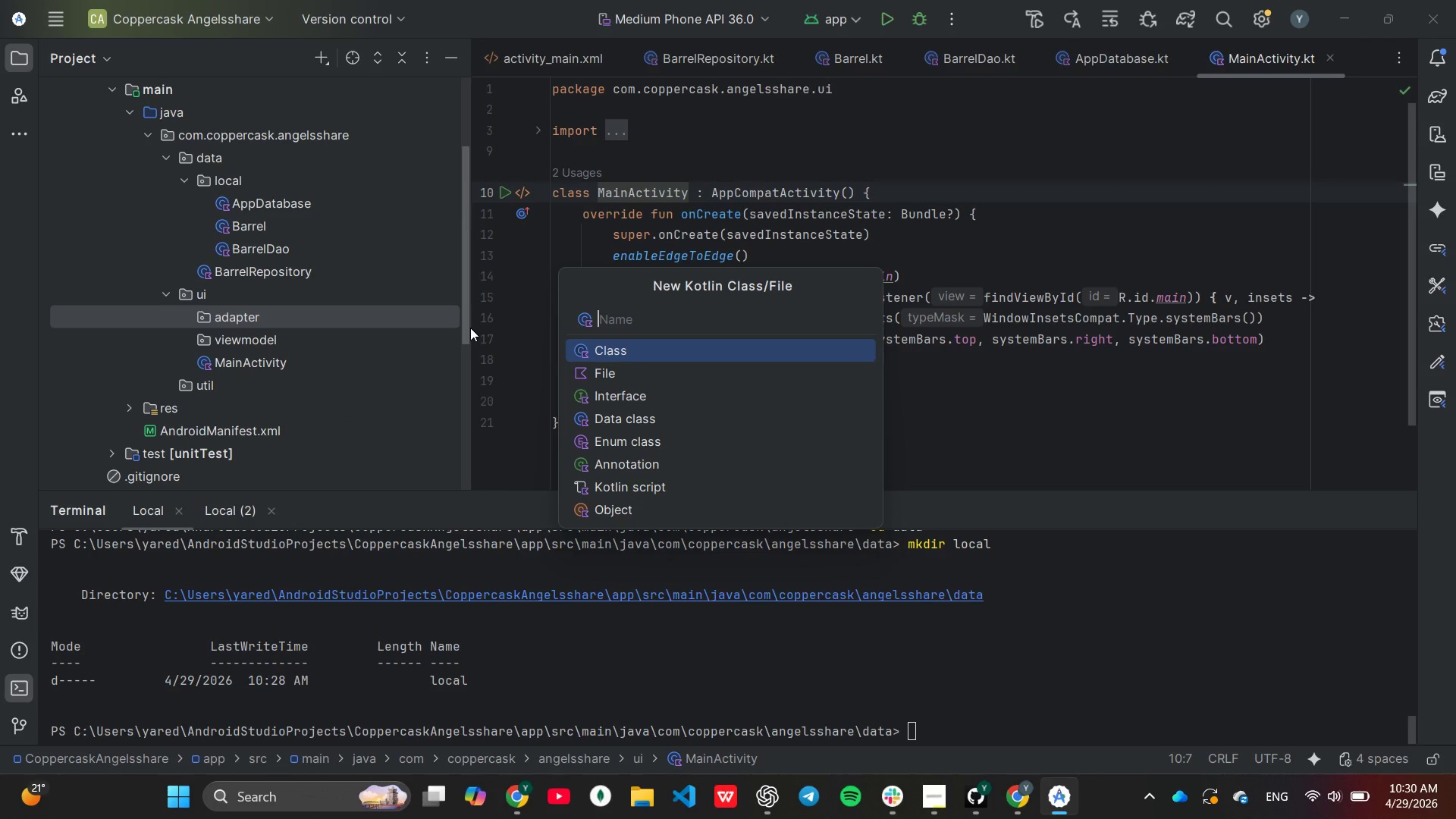 
type(BarrelAdpter)
 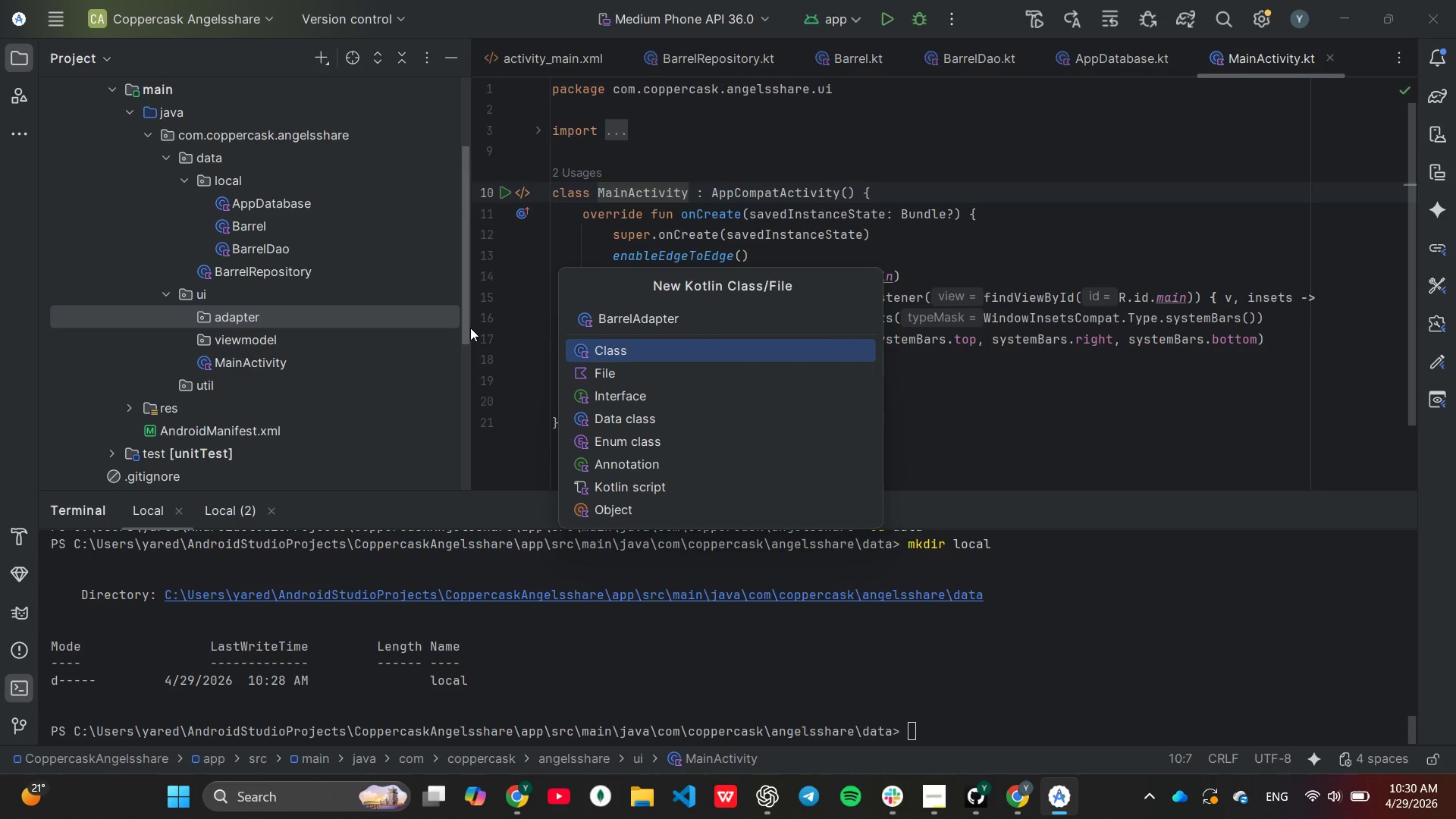 
wait(9.81)
 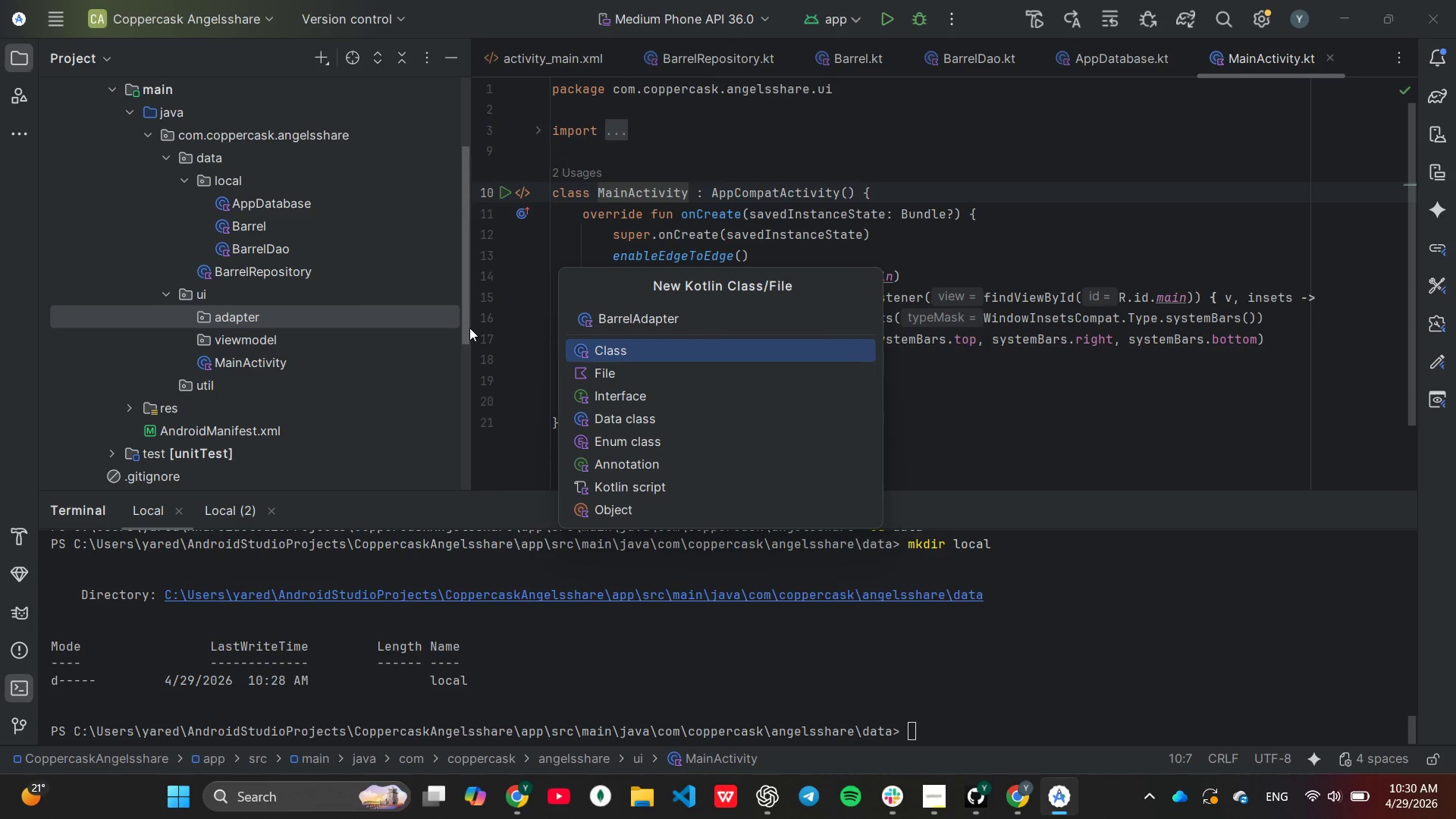 
key(Enter)
 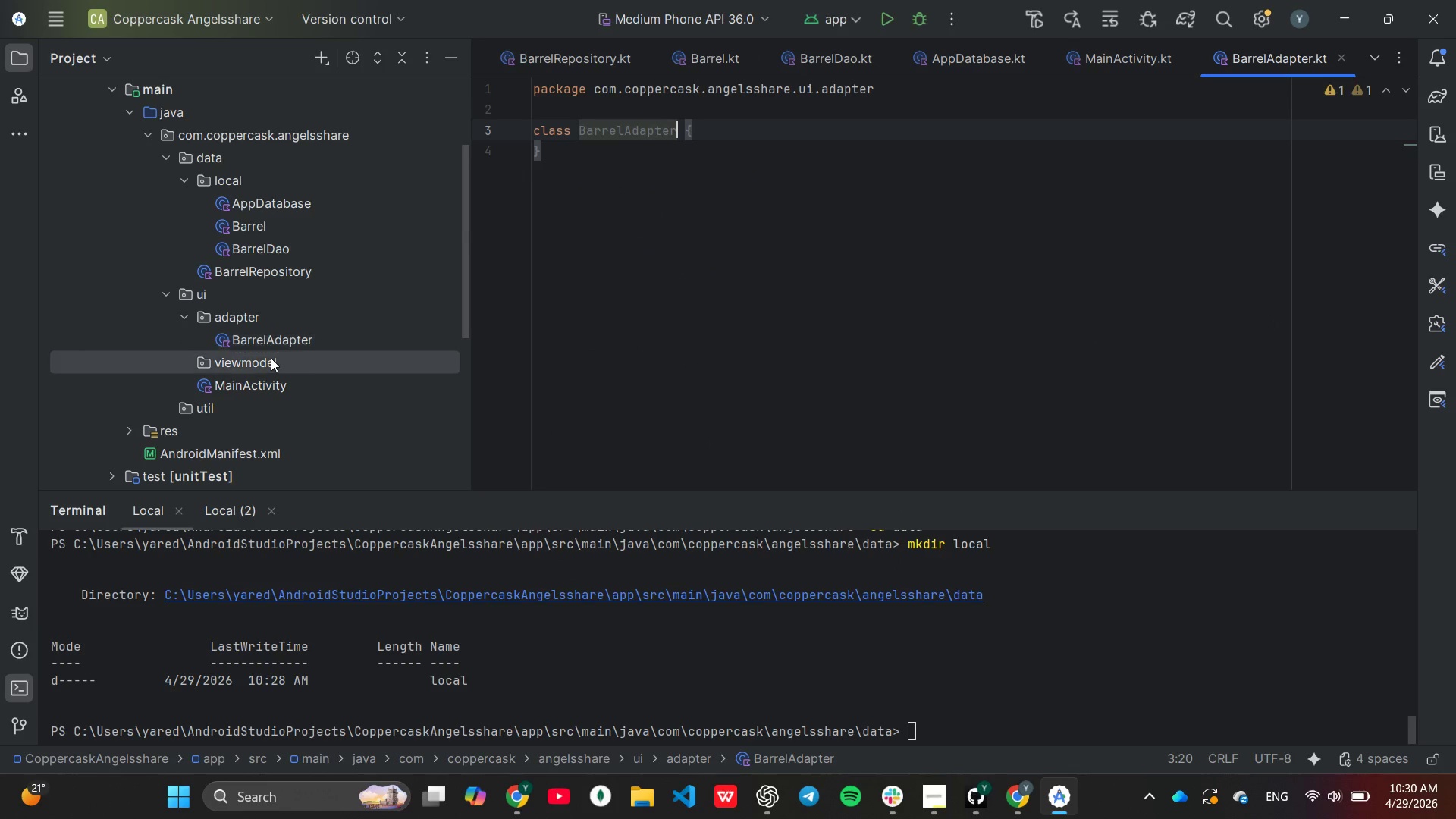 
right_click([272, 358])
 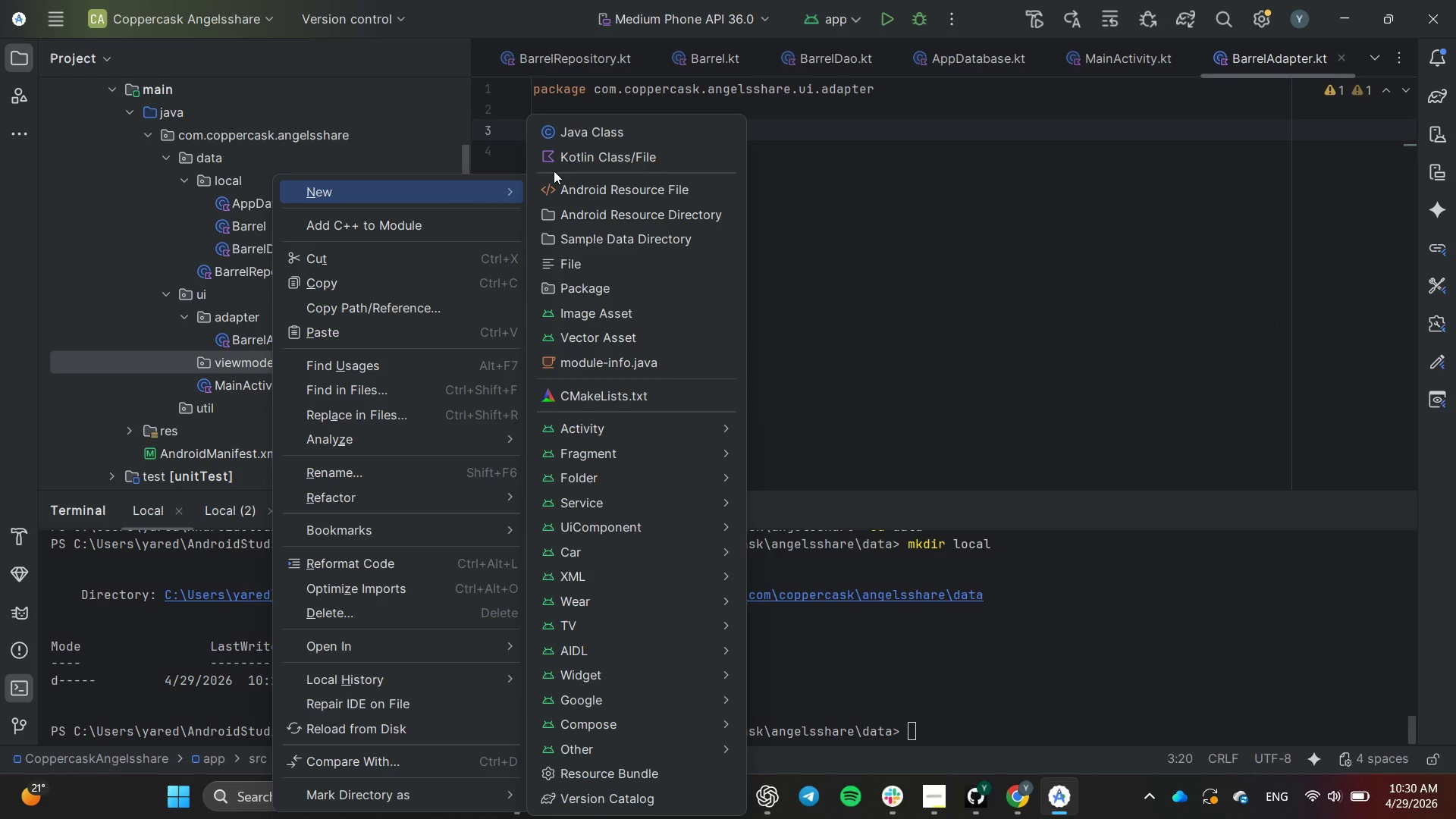 
left_click([587, 157])
 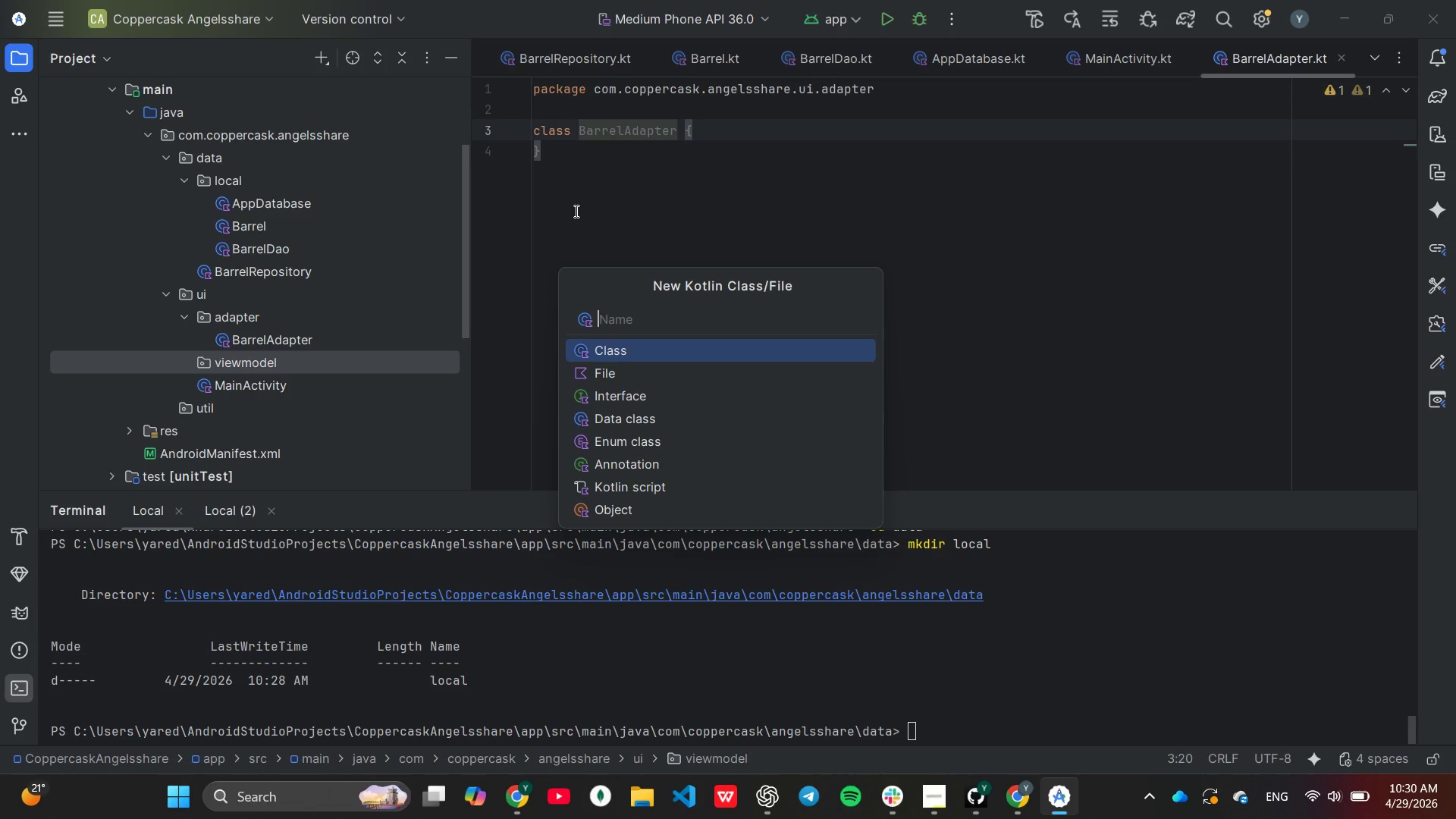 
type(BarrelViewModel)
 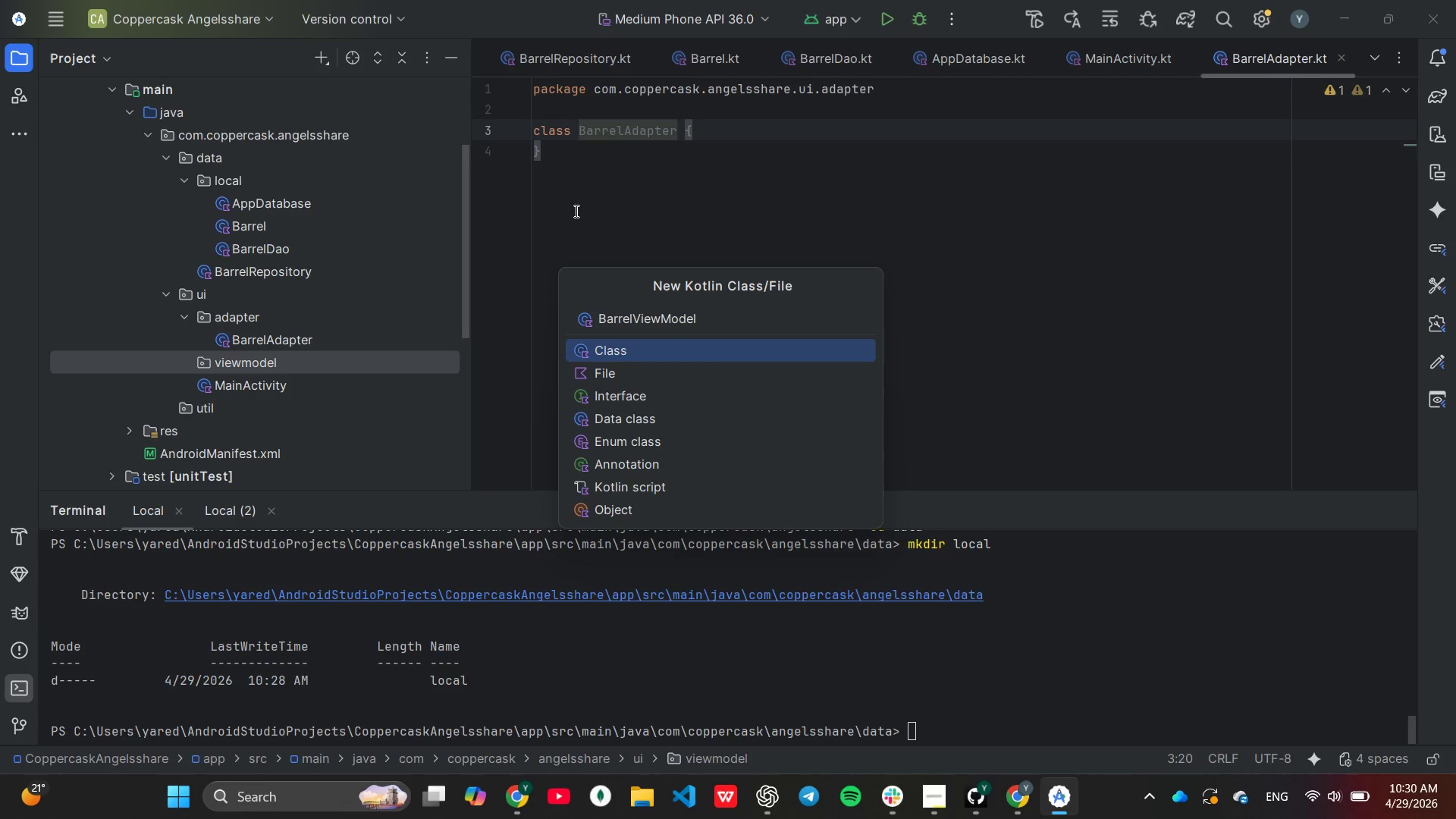 
wait(8.22)
 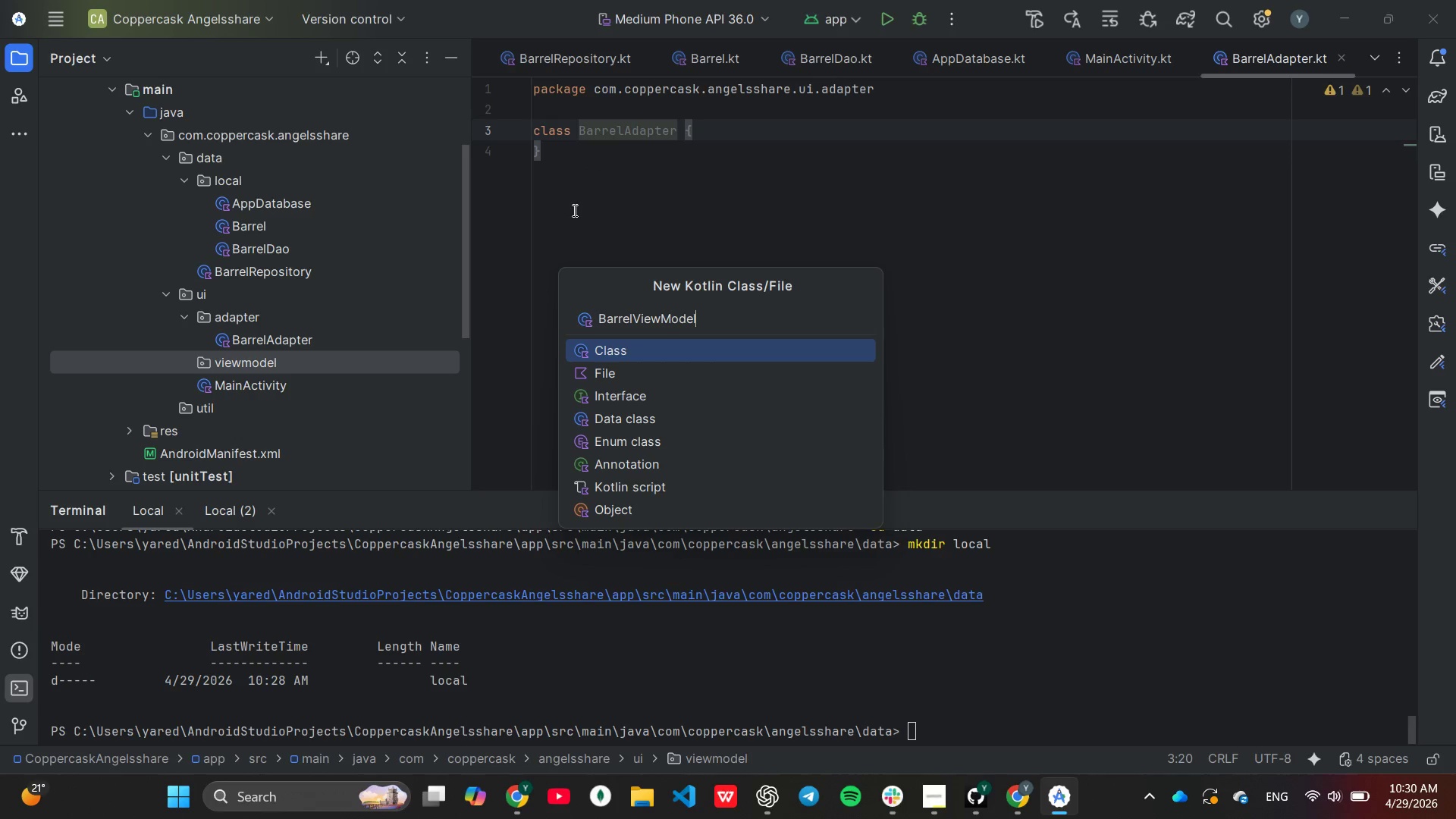 
key(Enter)
 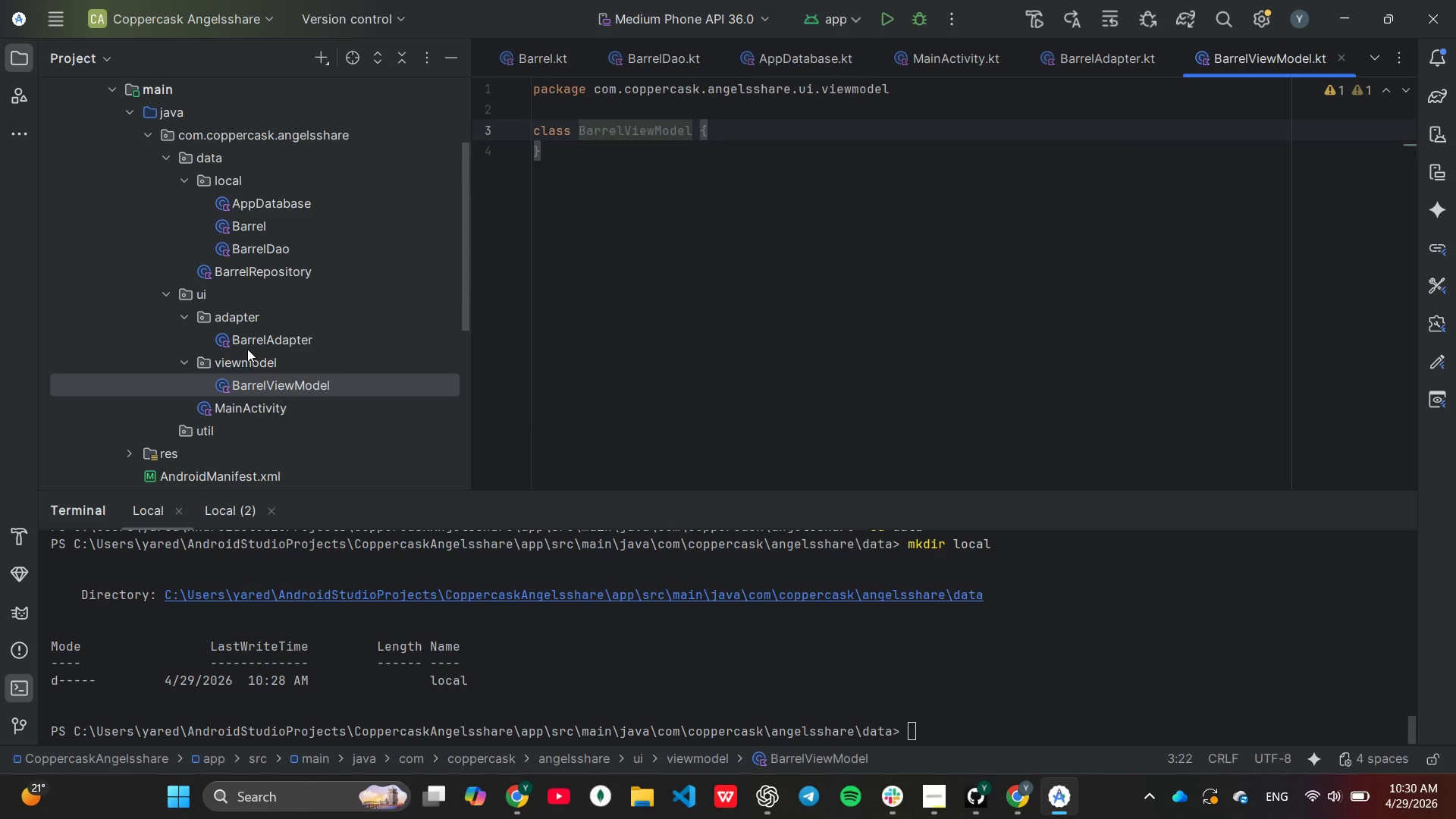 
wait(6.86)
 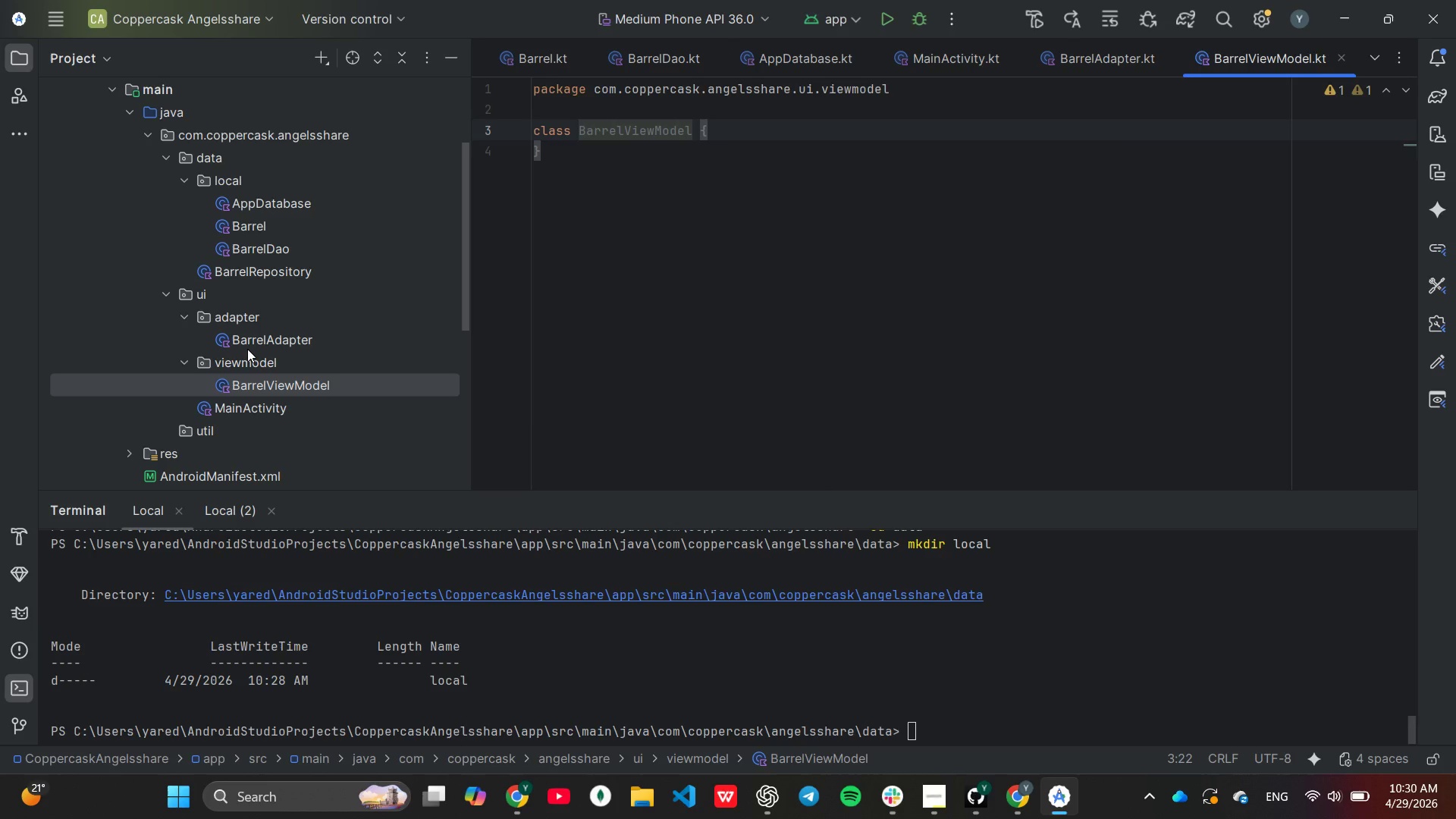 
scroll: coordinate [246, 349], scroll_direction: down, amount: 1.0
 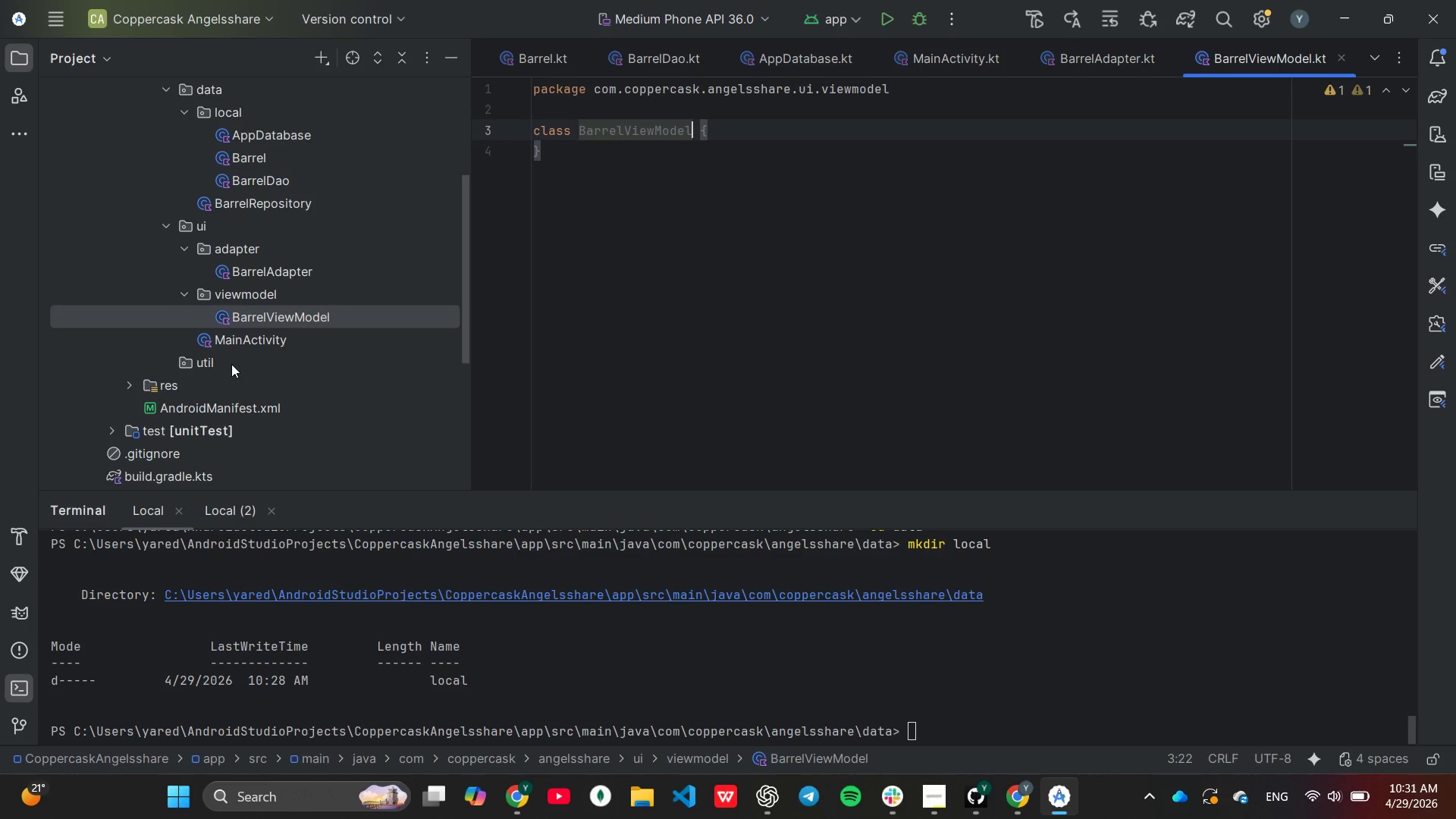 
right_click([231, 362])
 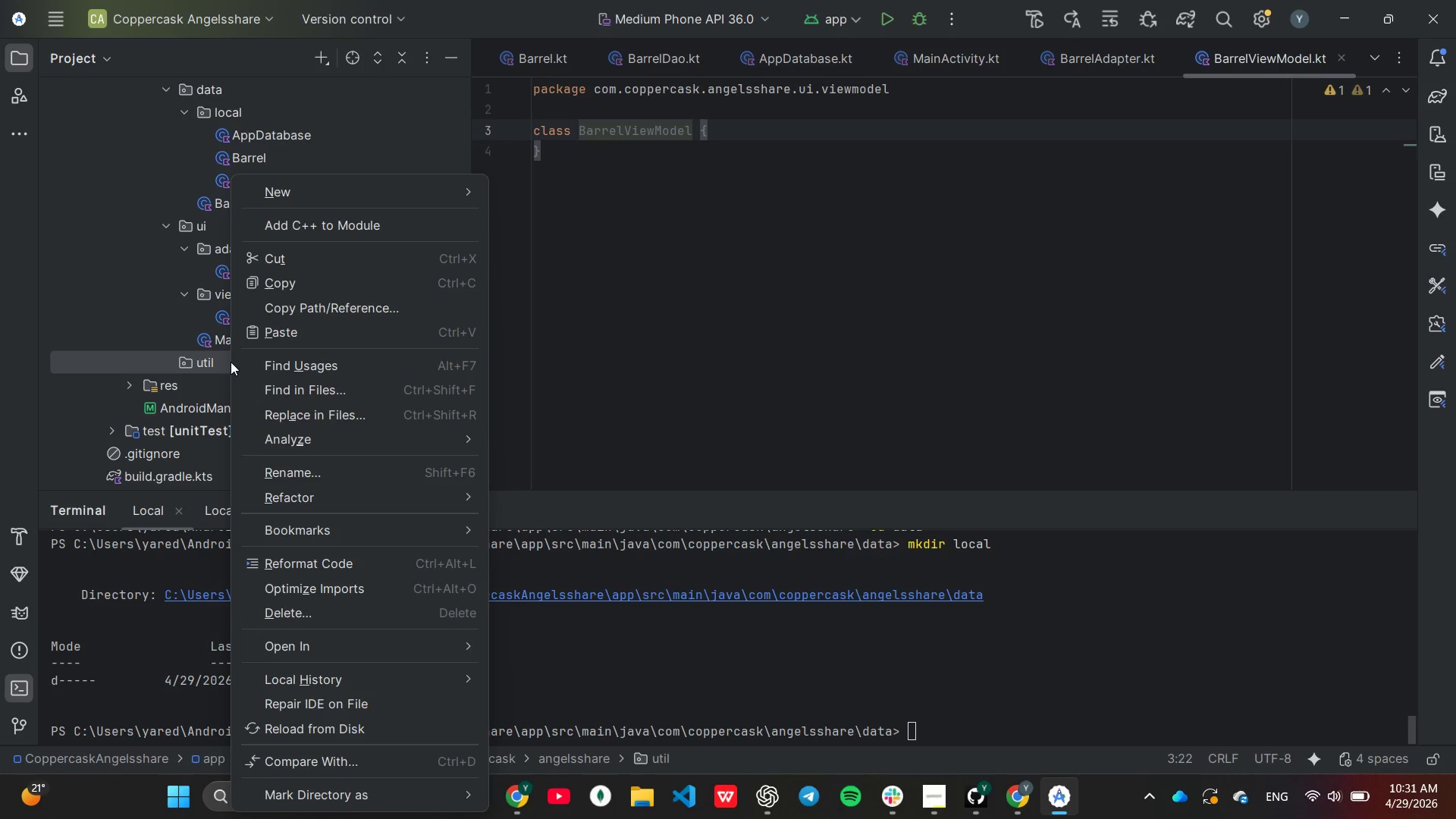 
left_click([231, 362])
 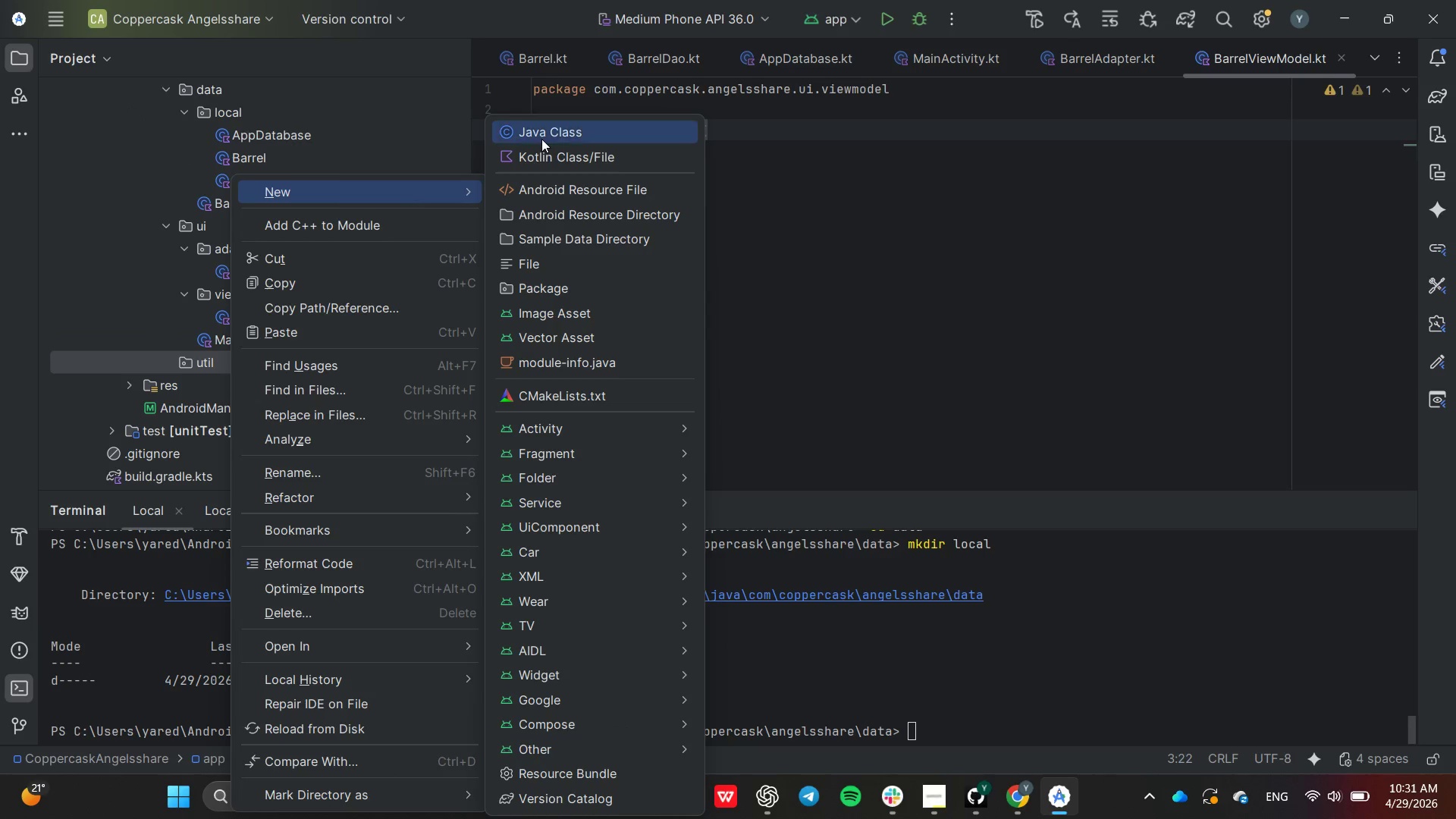 
left_click([544, 146])
 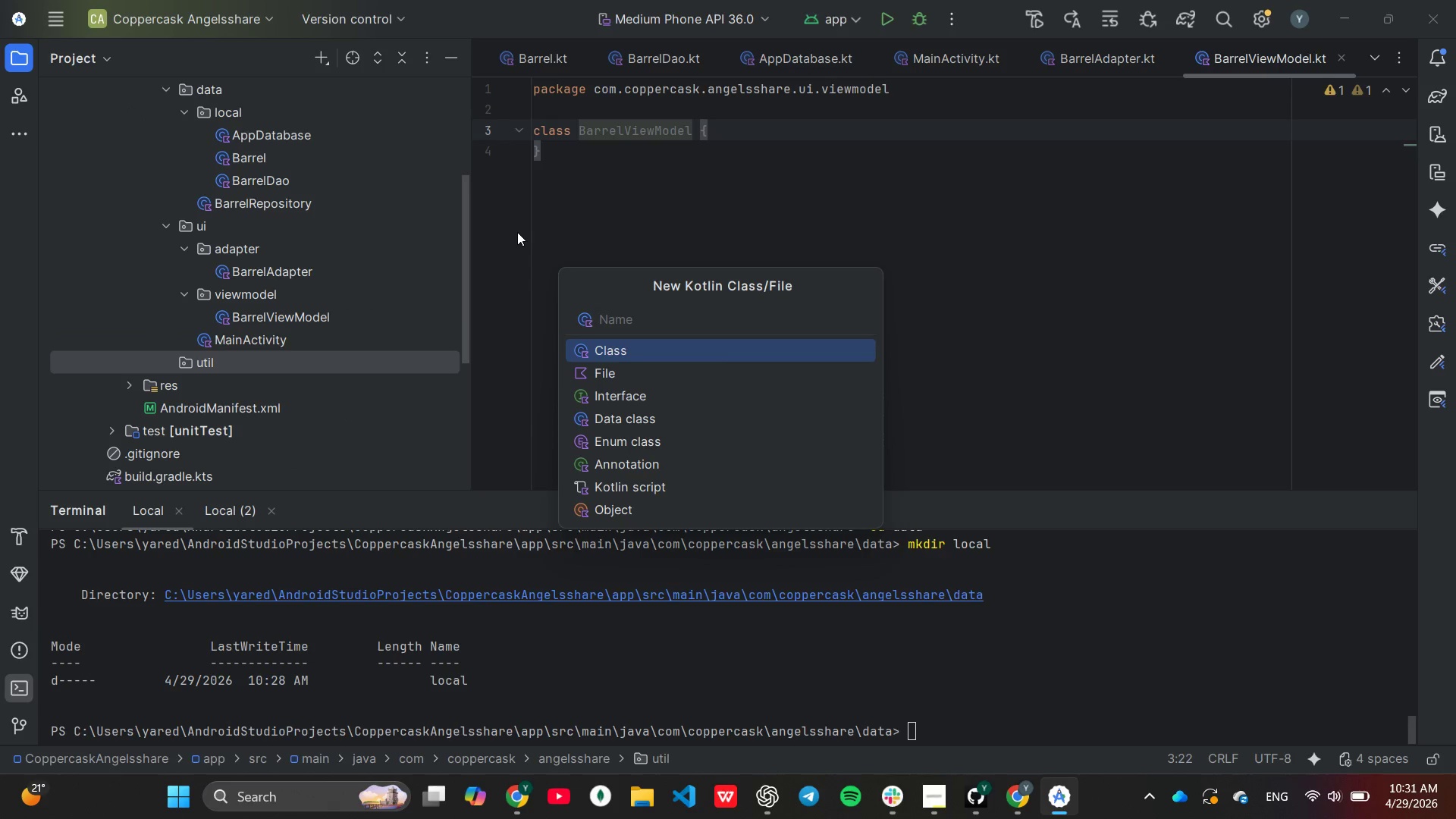 
type(DateUtils)
 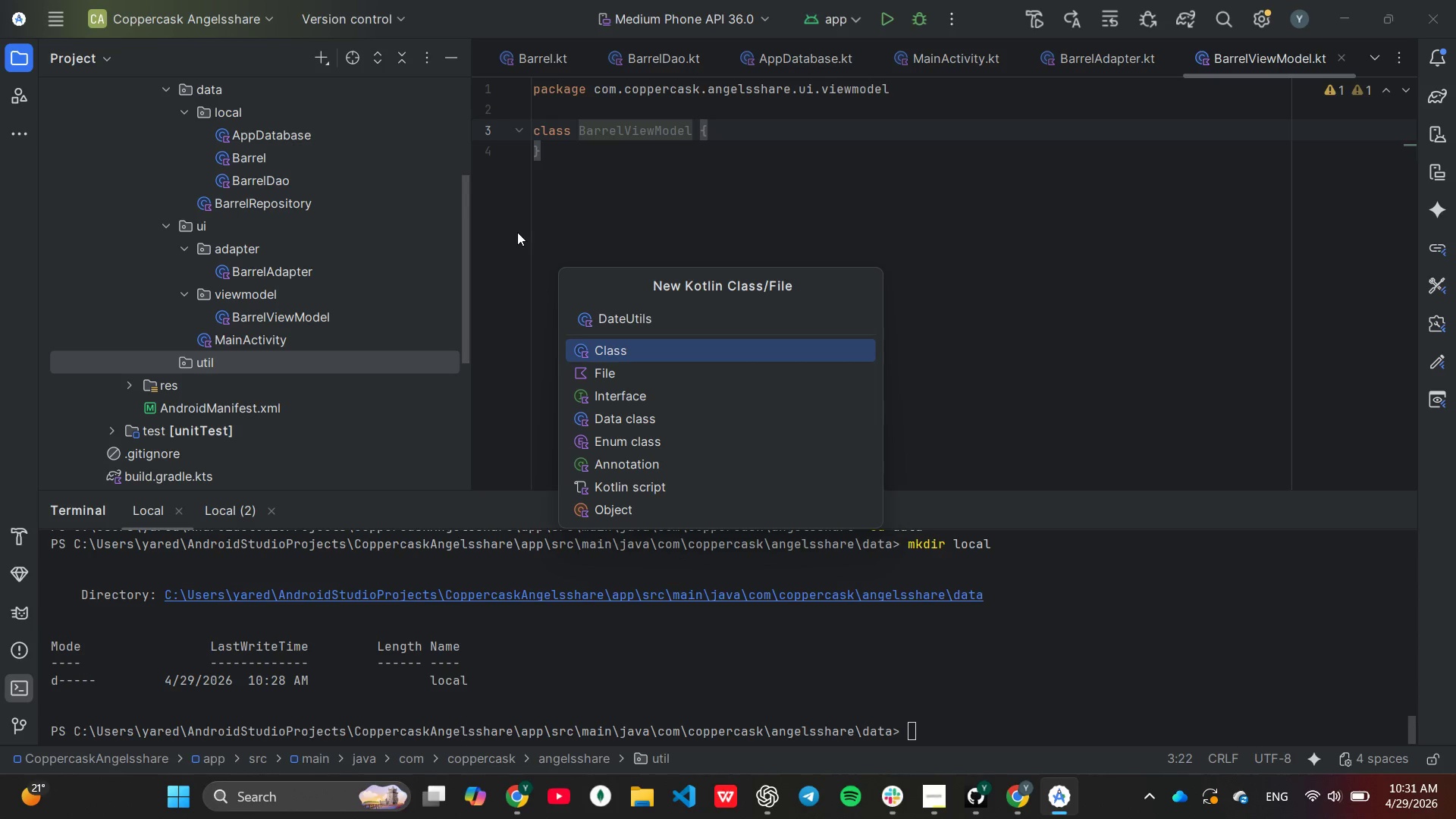 
key(Enter)
 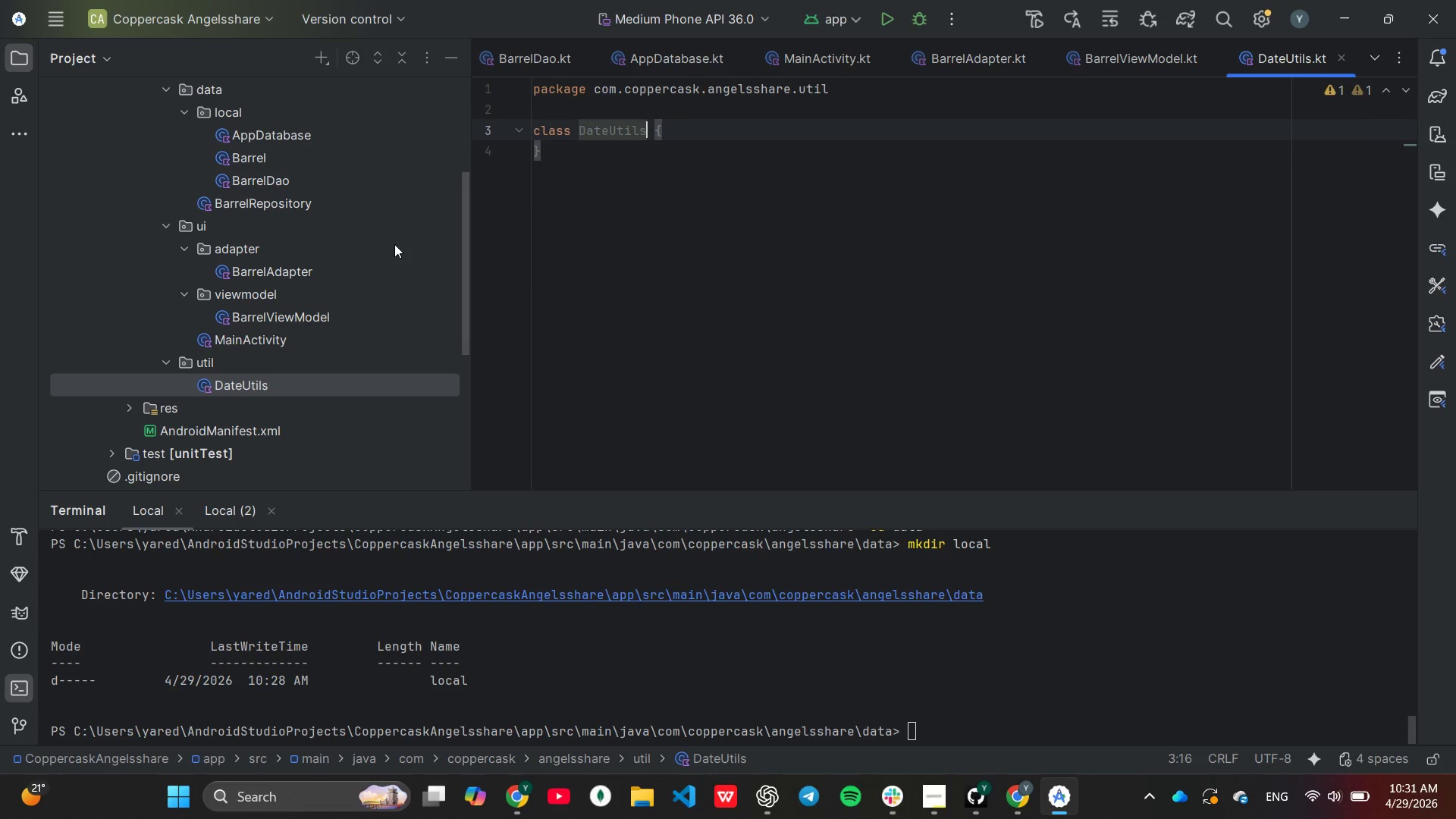 
scroll: coordinate [196, 237], scroll_direction: none, amount: 0.0
 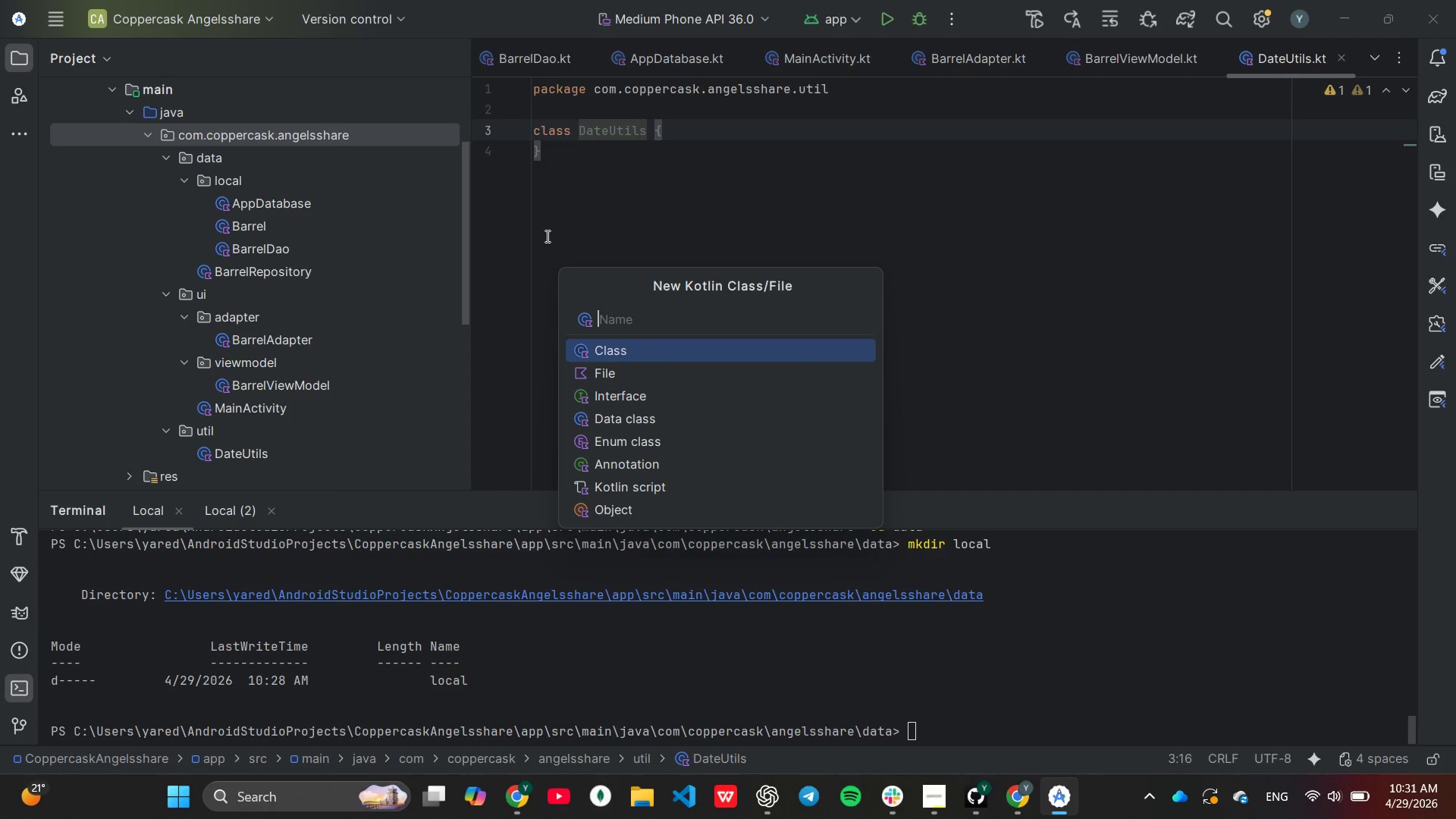 
type(Coppercask)
key(Backspace)
key(Backspace)
key(Backspace)
key(Backspace)
type(CaskApp.kt)
 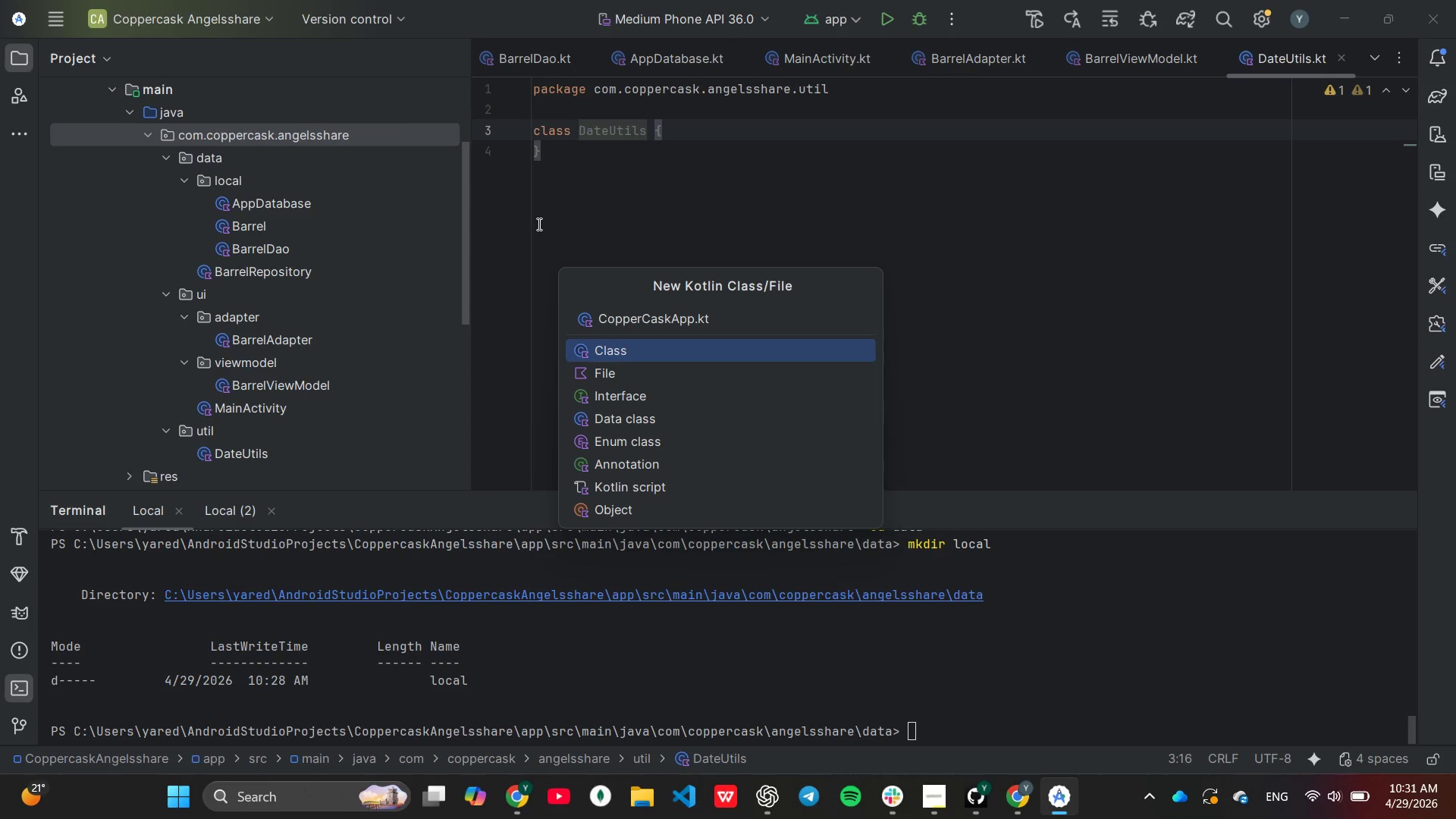 
wait(7.53)
 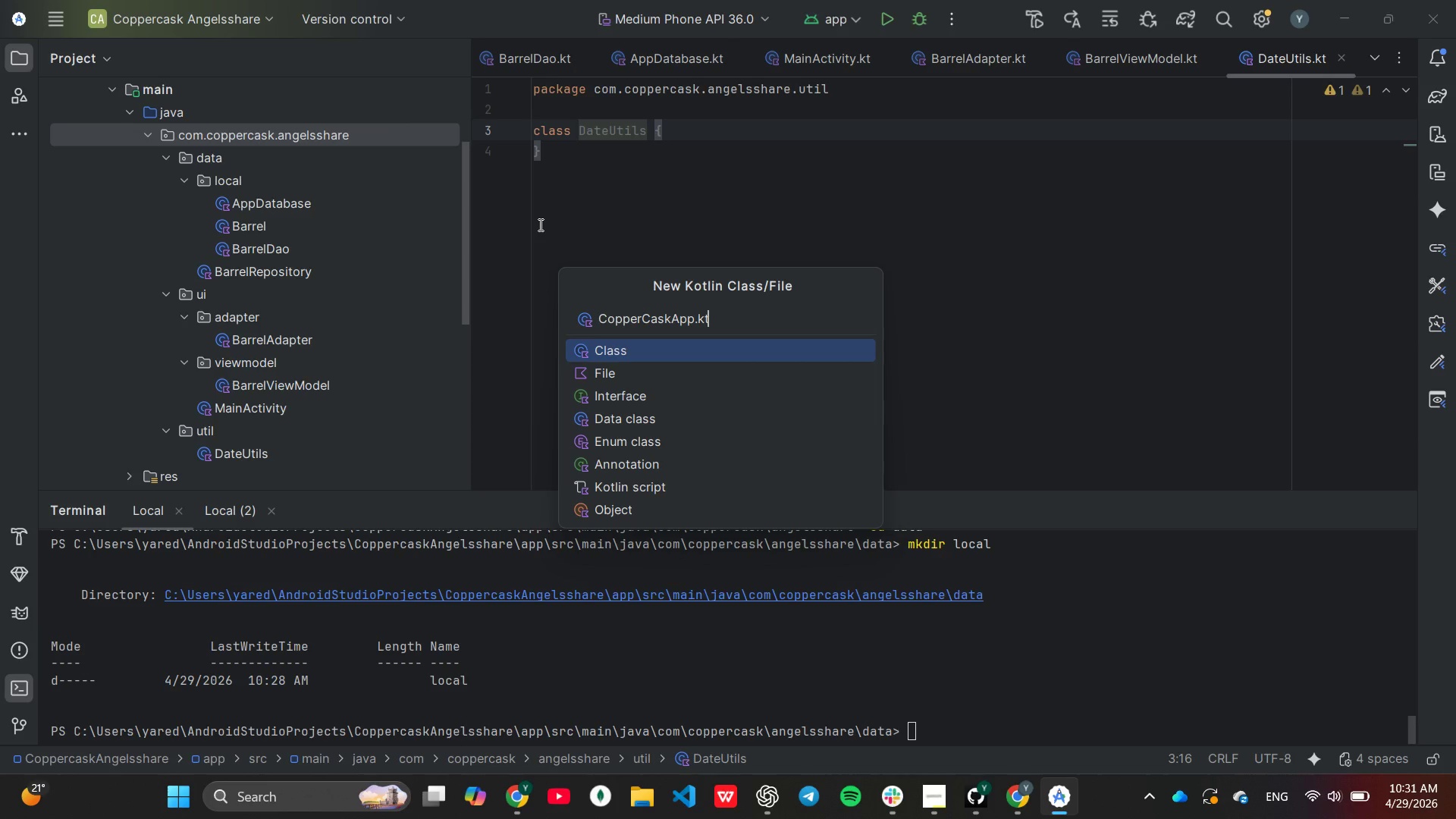 
key(Enter)
 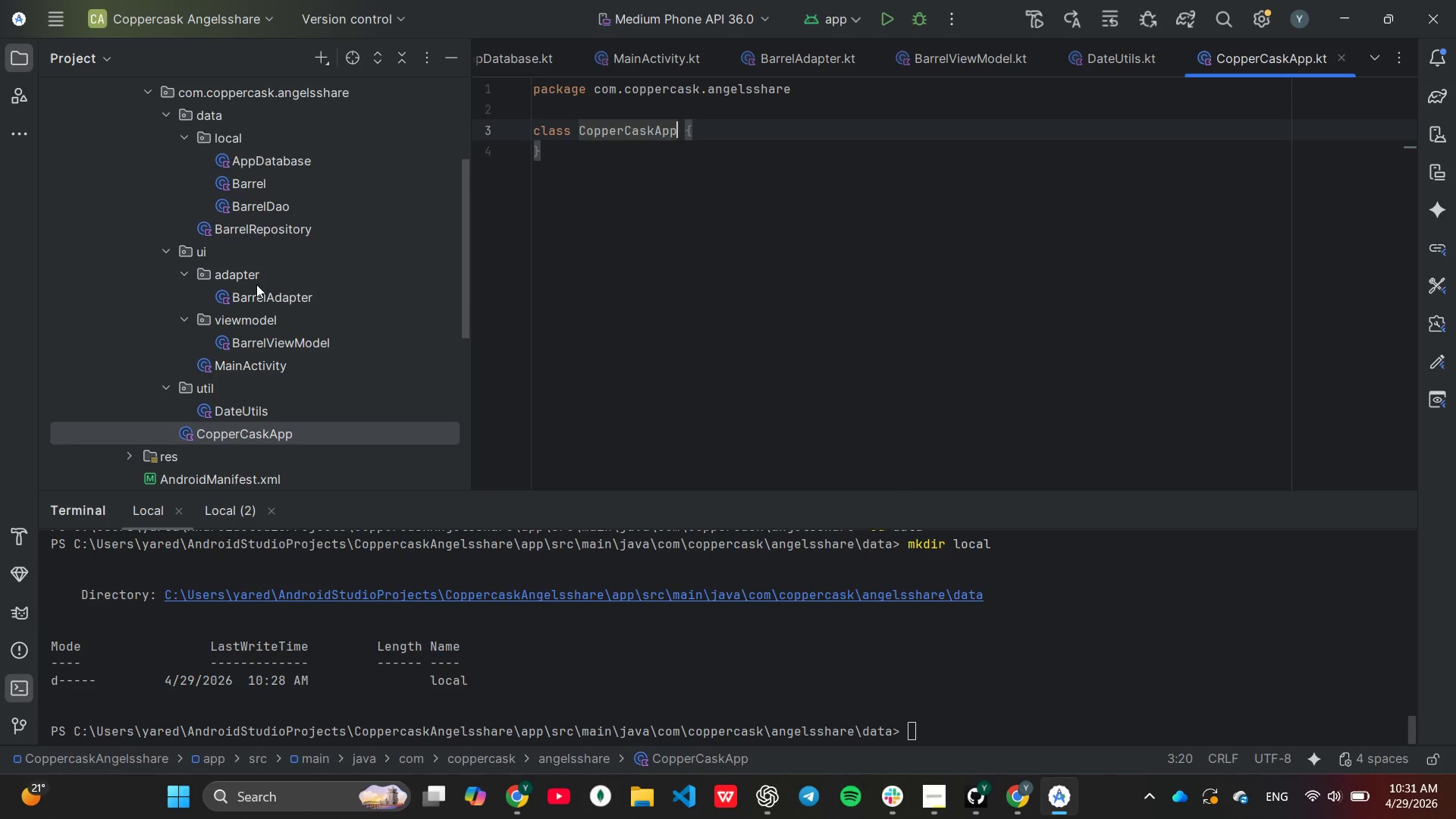 
scroll: coordinate [256, 284], scroll_direction: none, amount: 0.0
 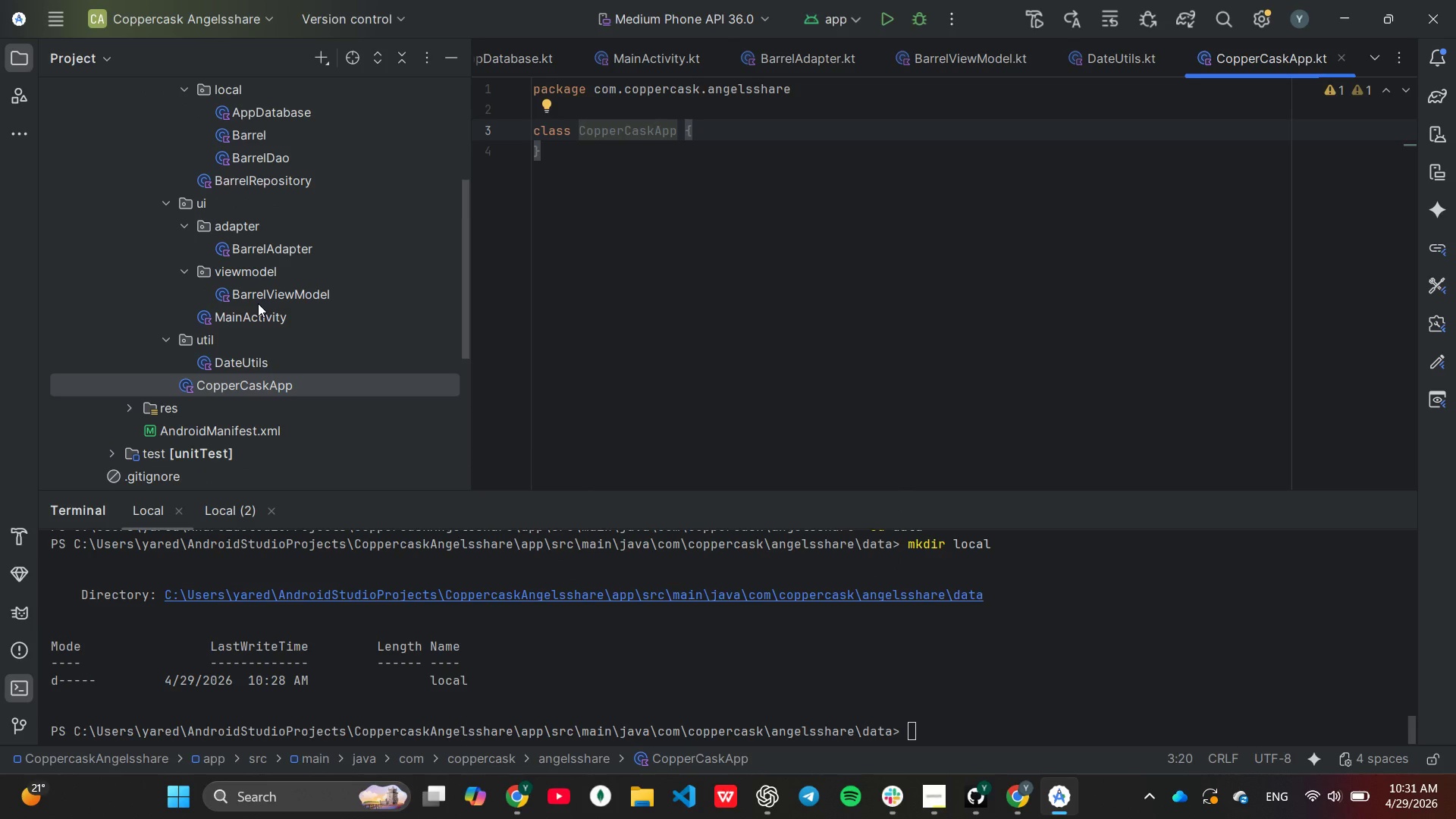 
wait(10.53)
 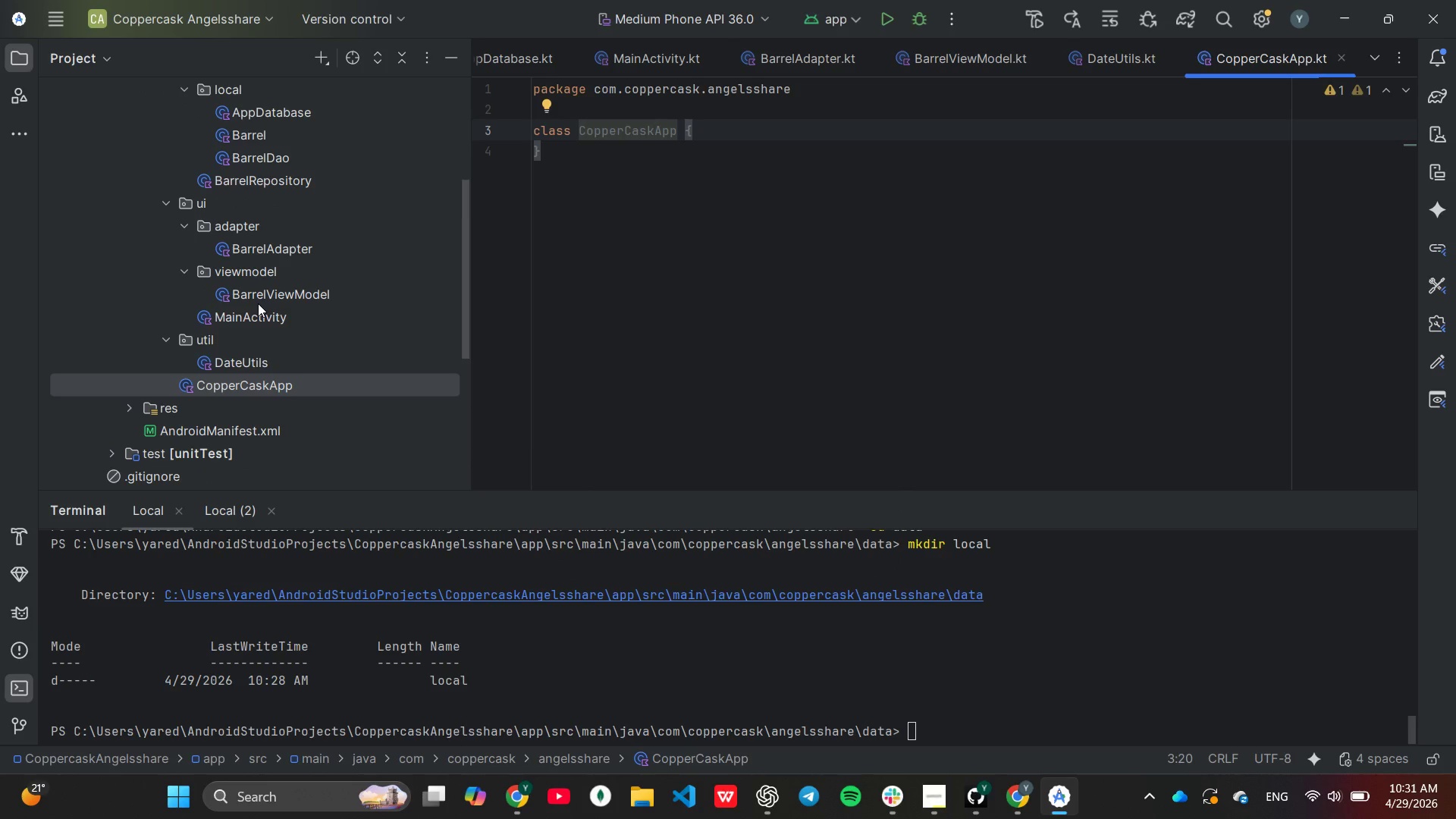 
scroll: coordinate [247, 245], scroll_direction: none, amount: 0.0
 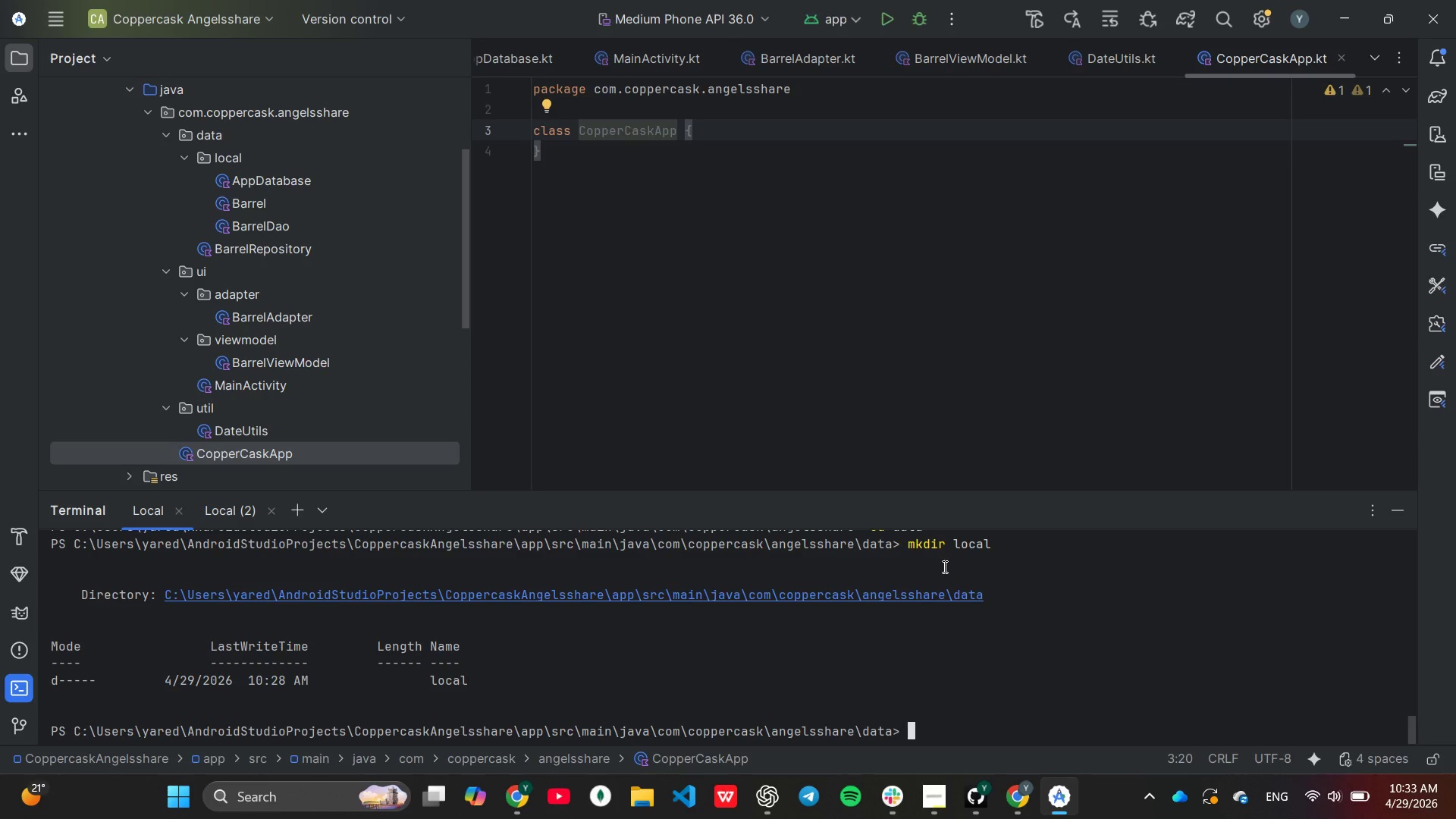 
wait(75.02)
 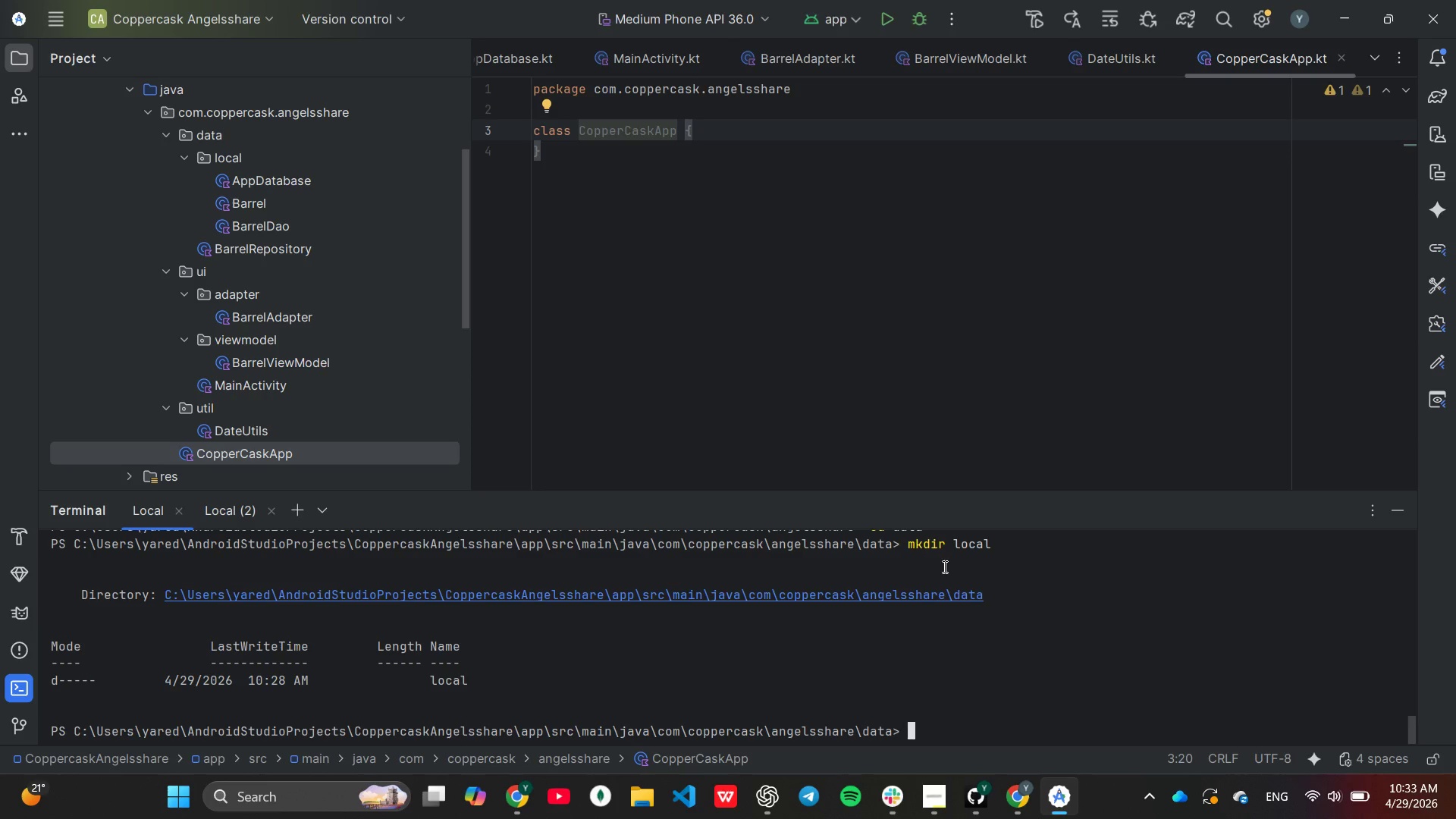 
double_click([278, 200])
 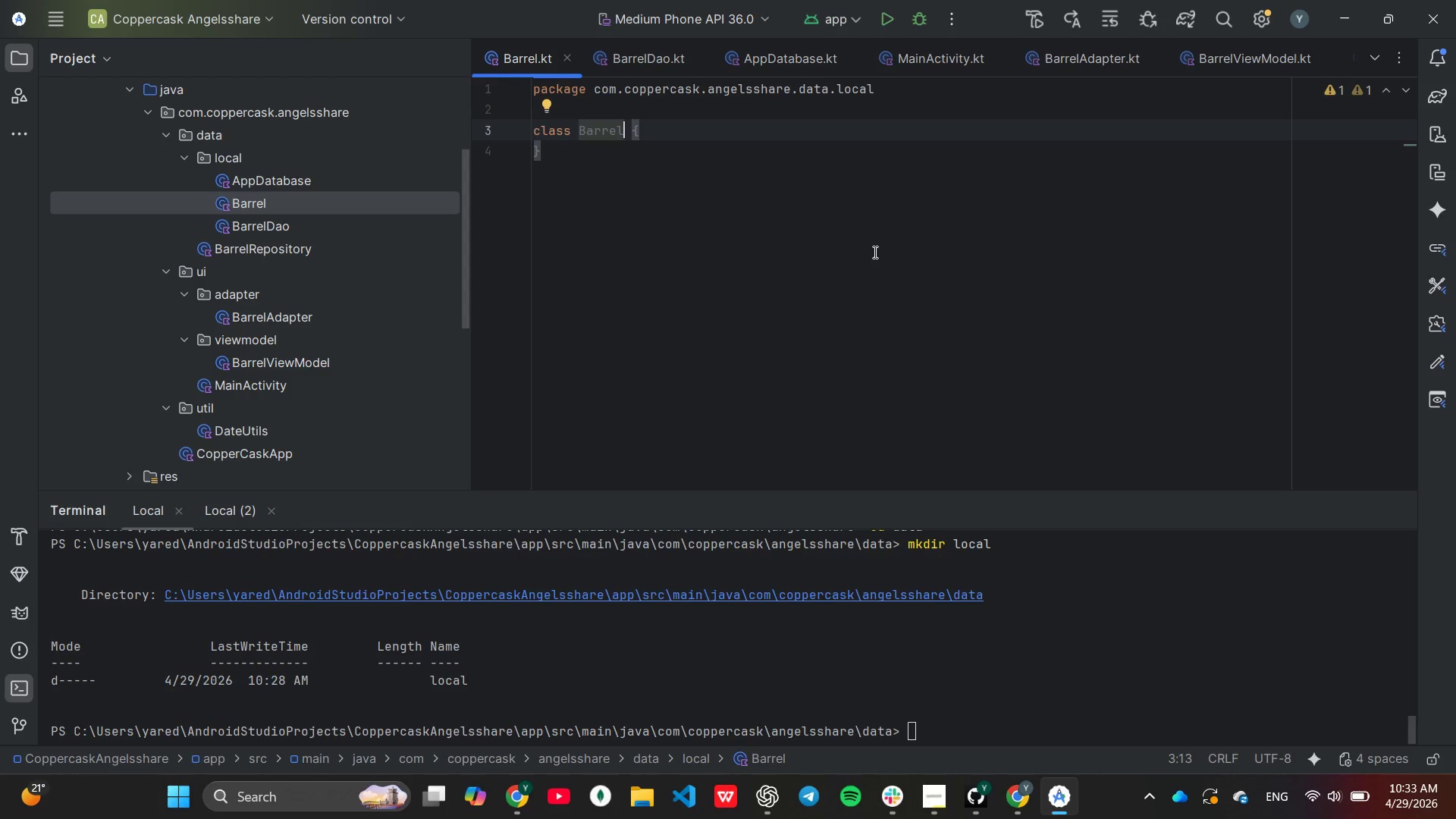 
wait(13.09)
 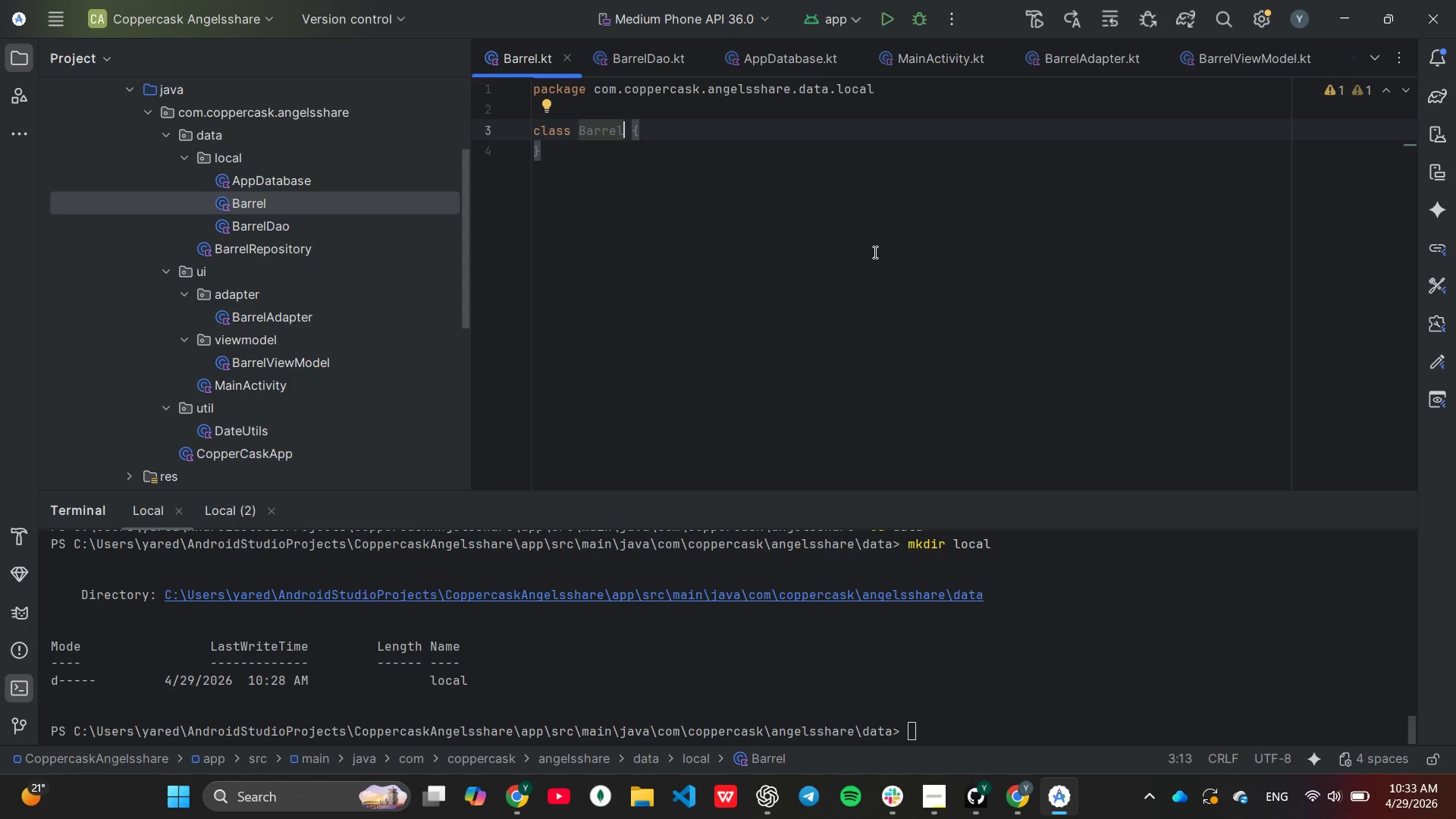 
left_click_drag(start_coordinate=[551, 153], to_coordinate=[532, 133])
 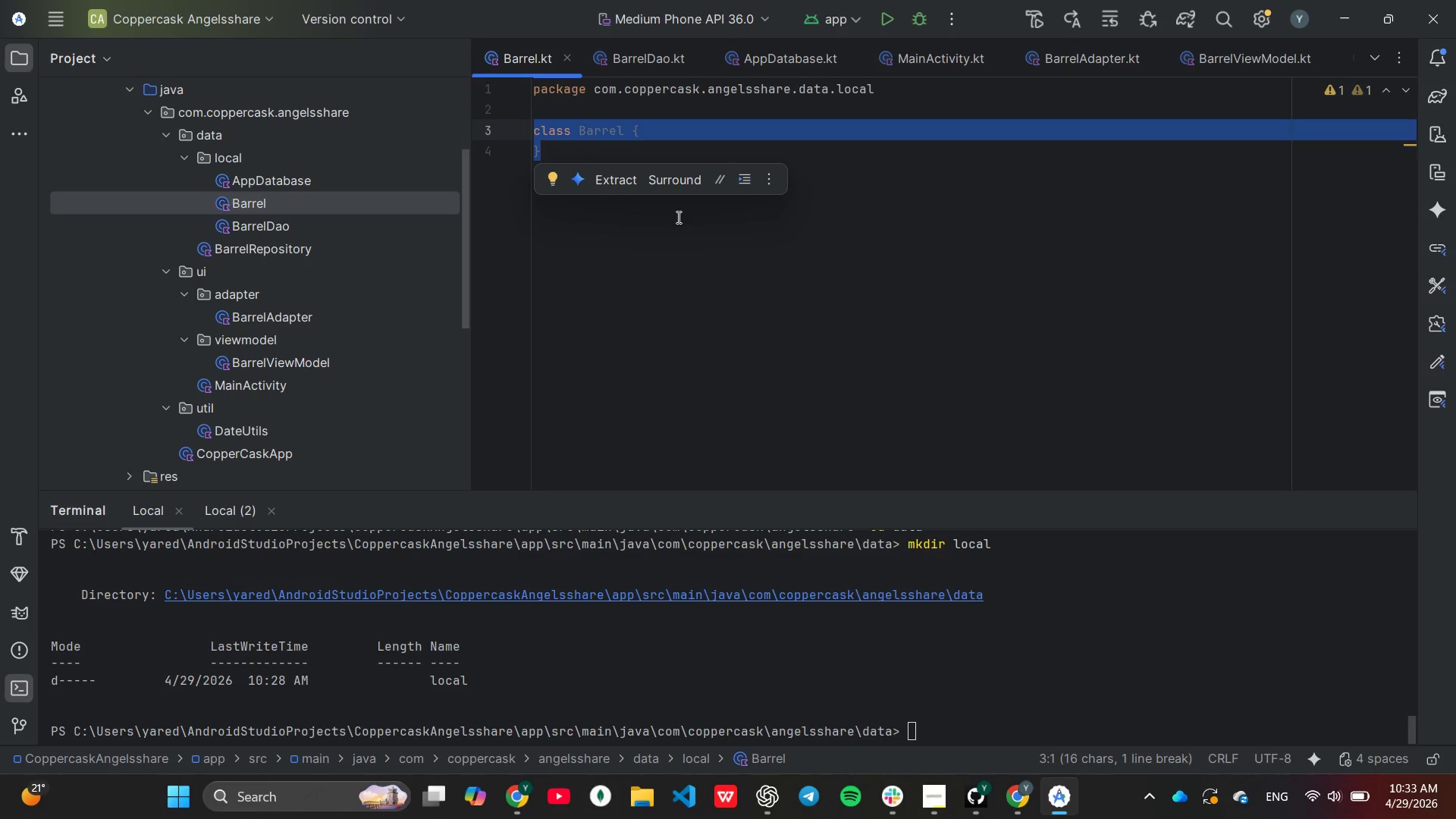 
type(@Entity(tableName= "barrels)
 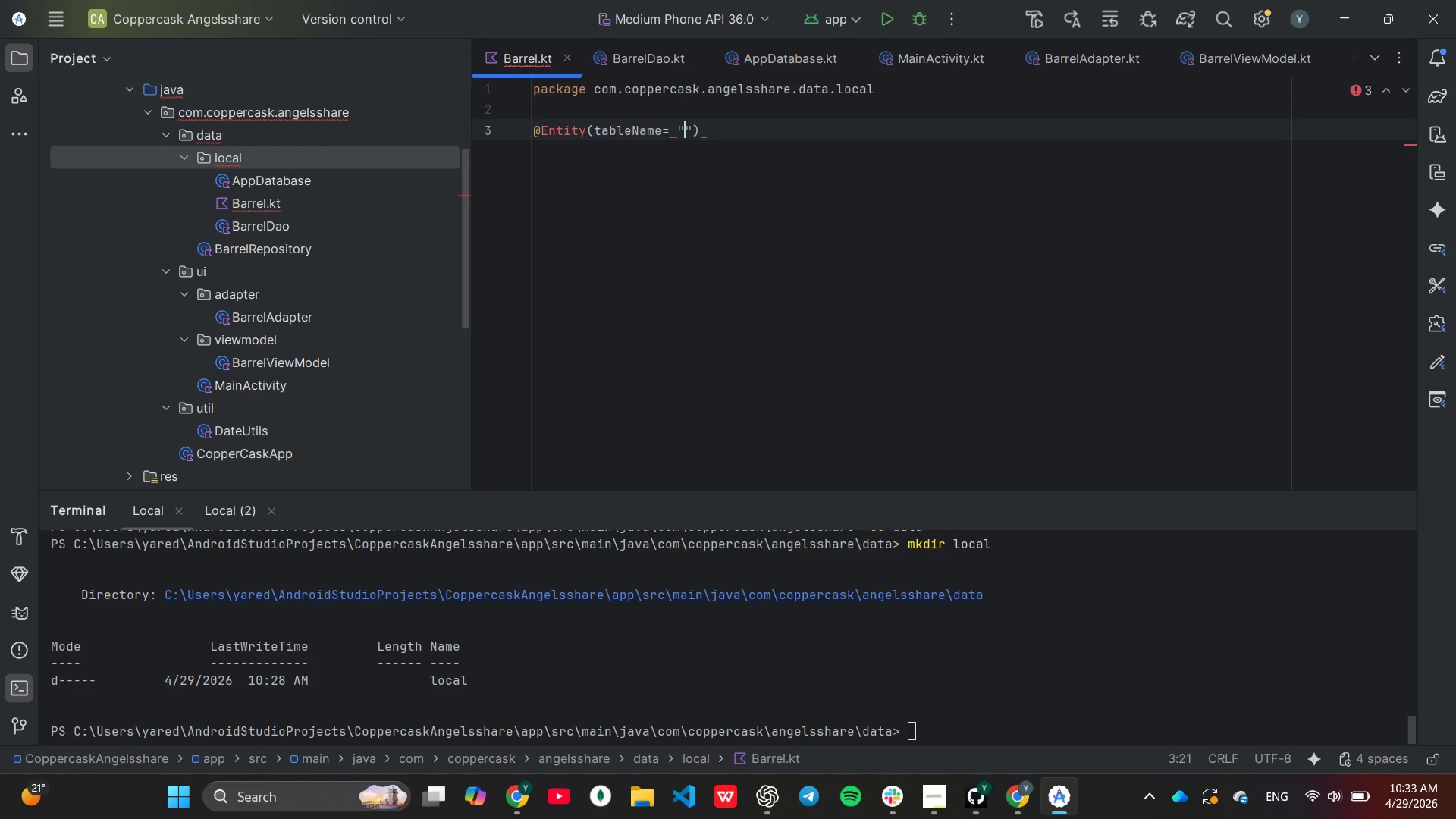 
key(ArrowRight)
 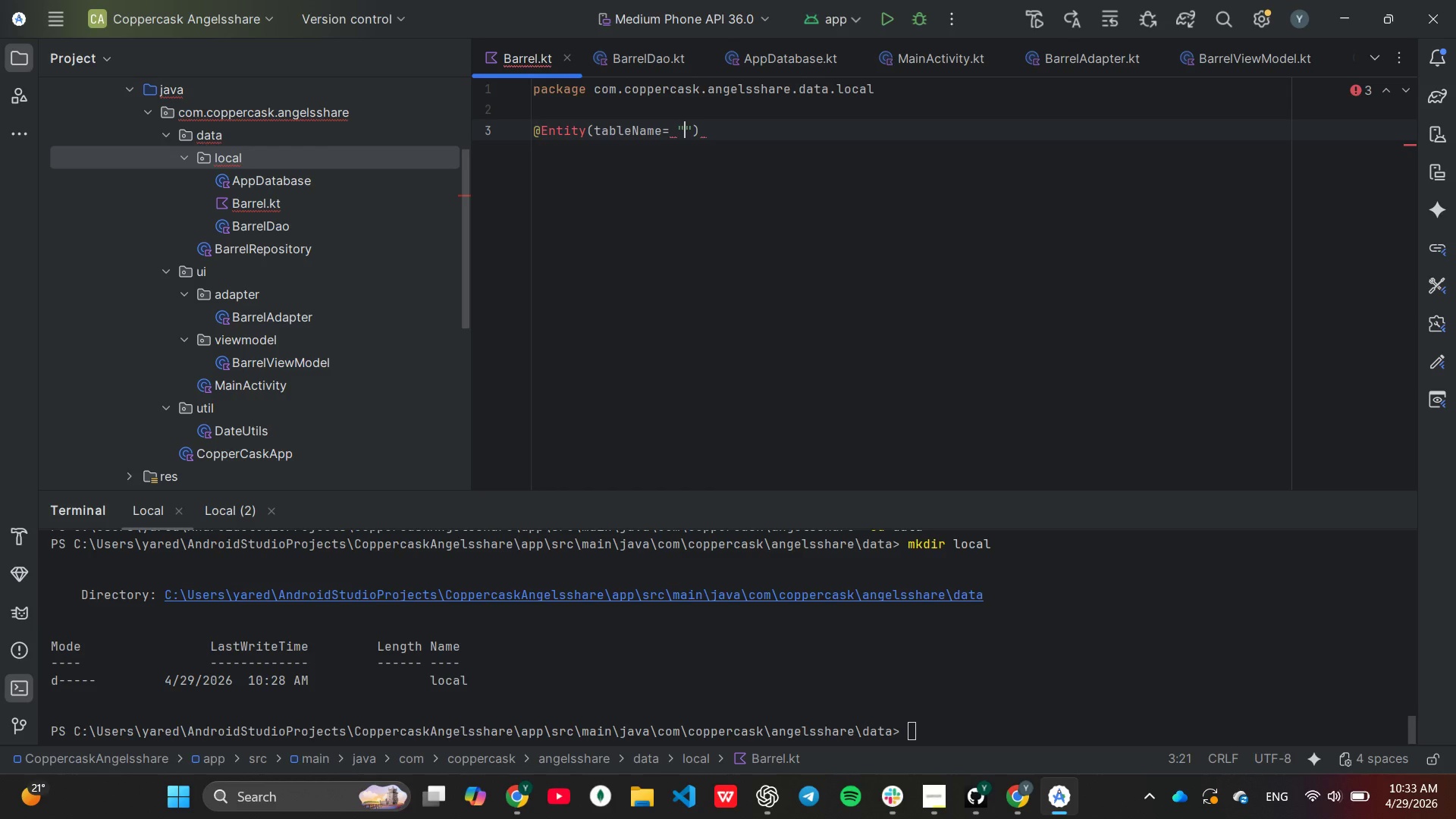 
key(ArrowRight)
 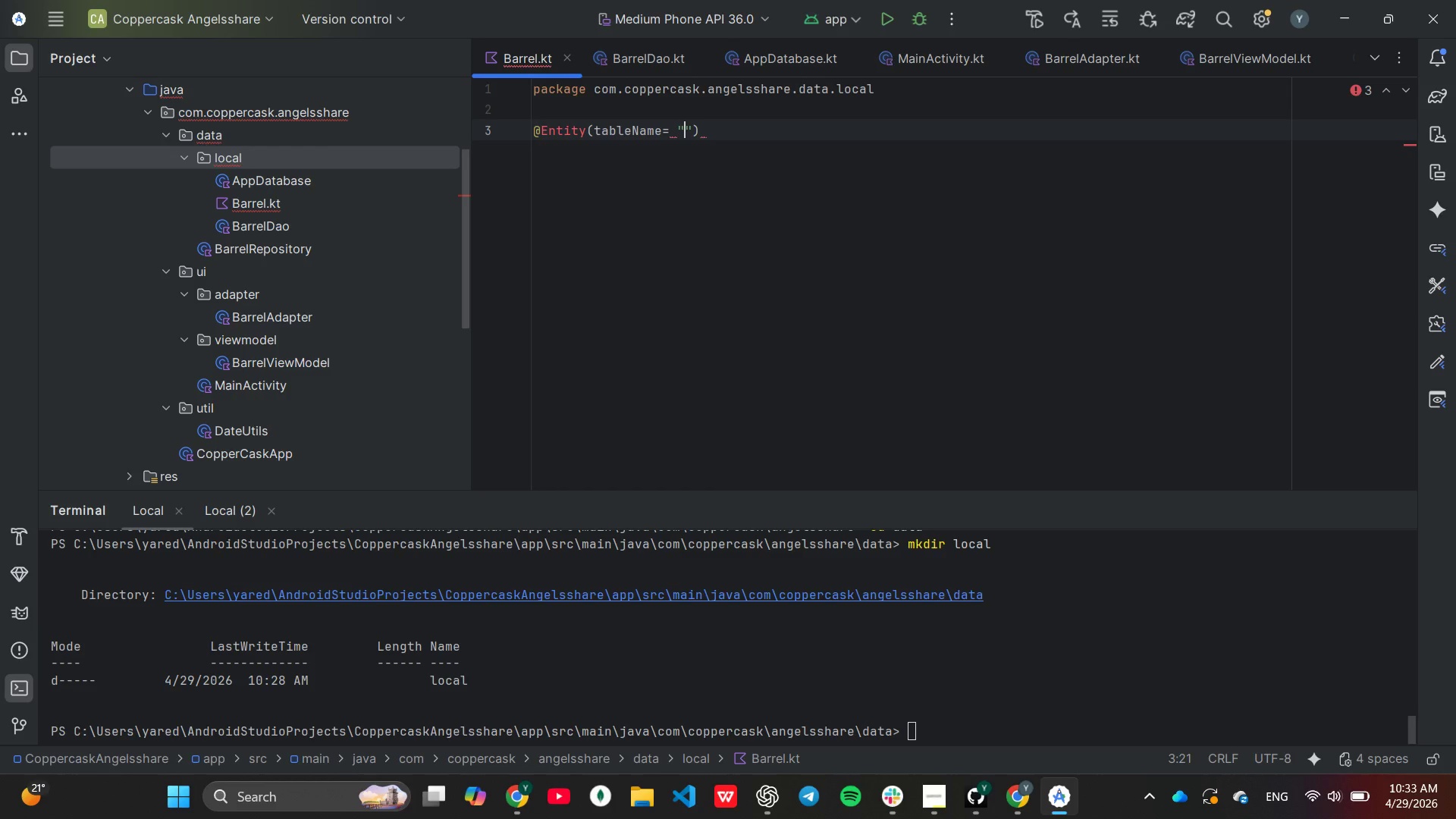 
key(Enter)
 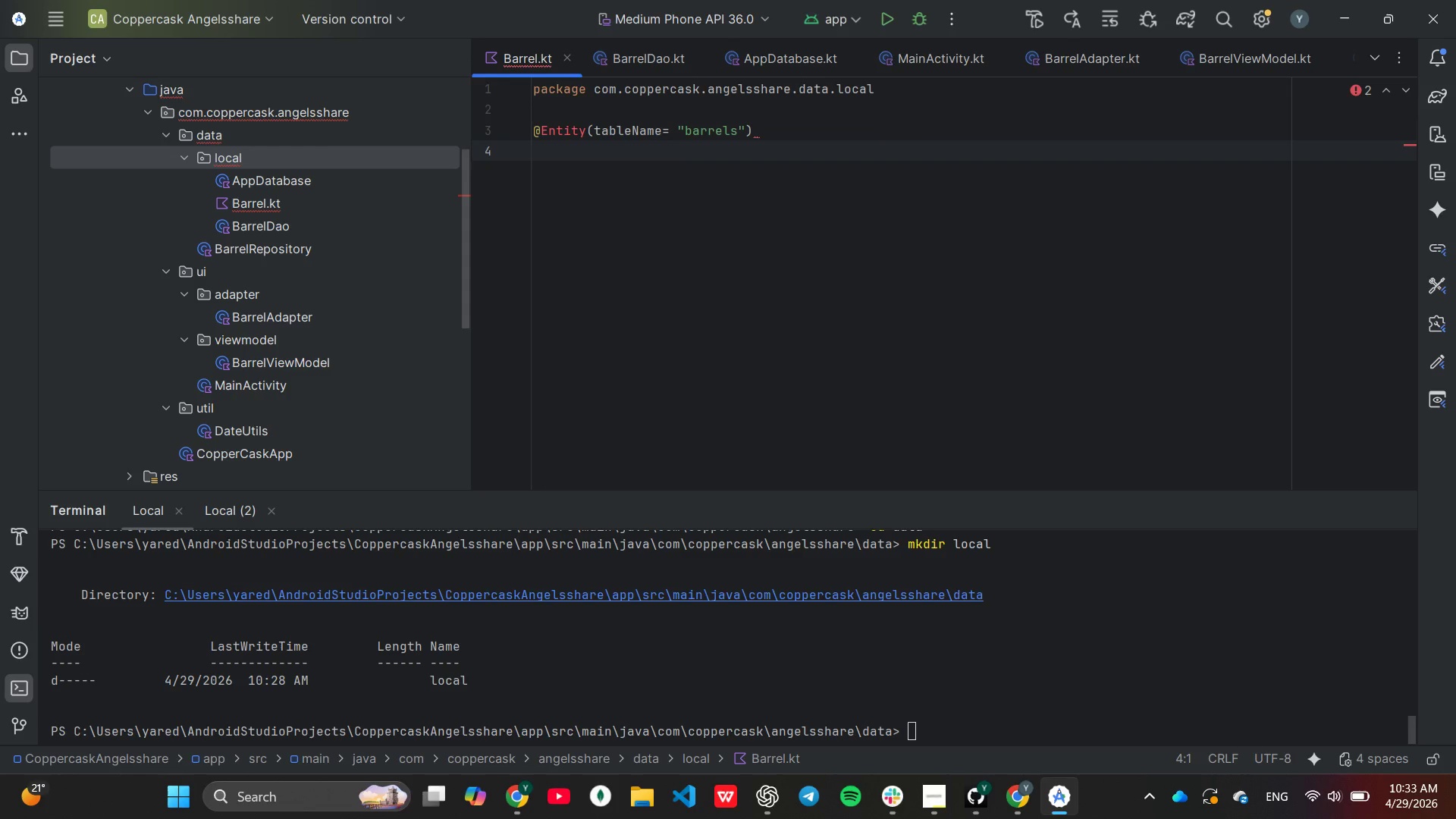 
type(dat)
 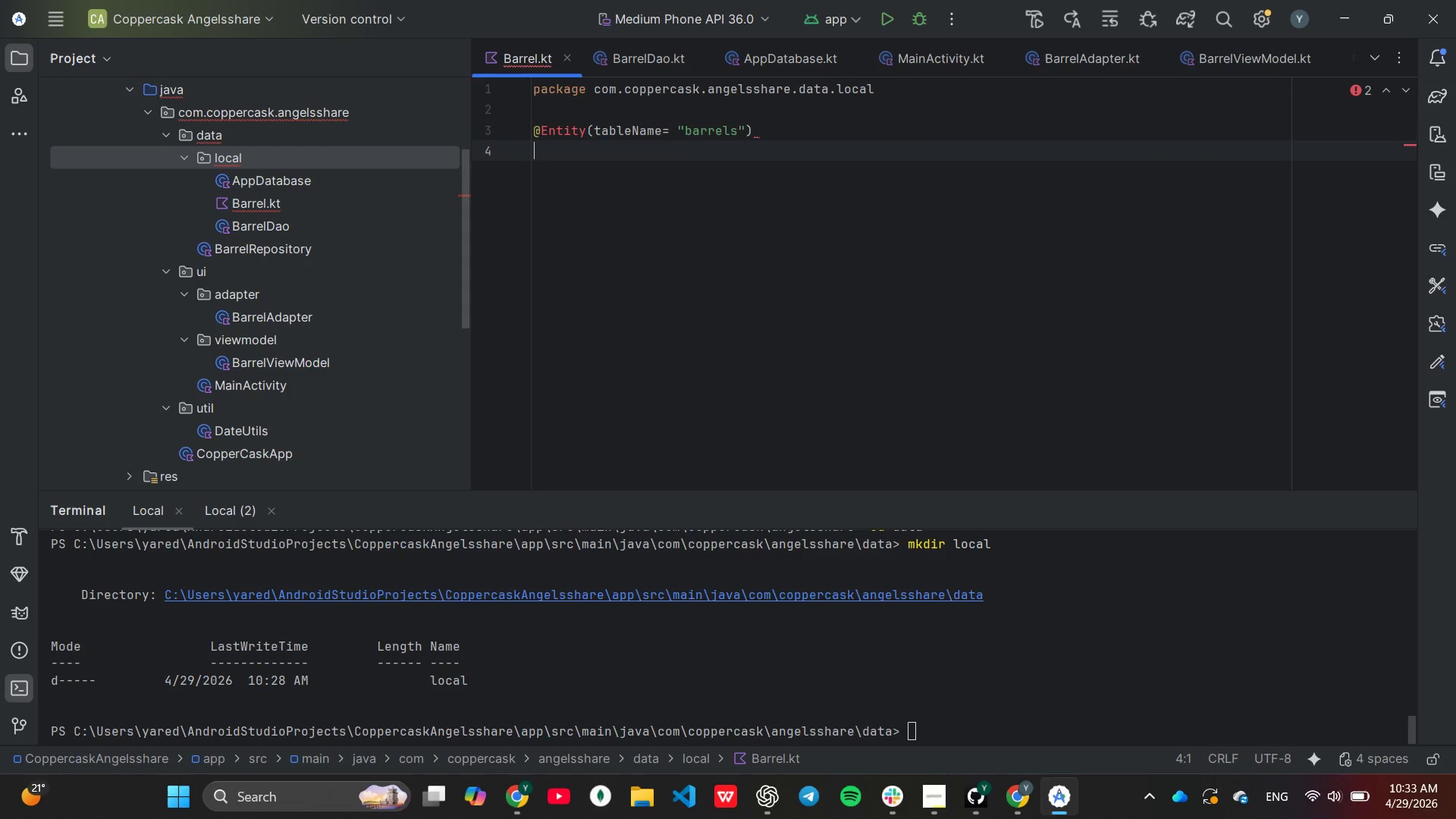 
key(Enter)
 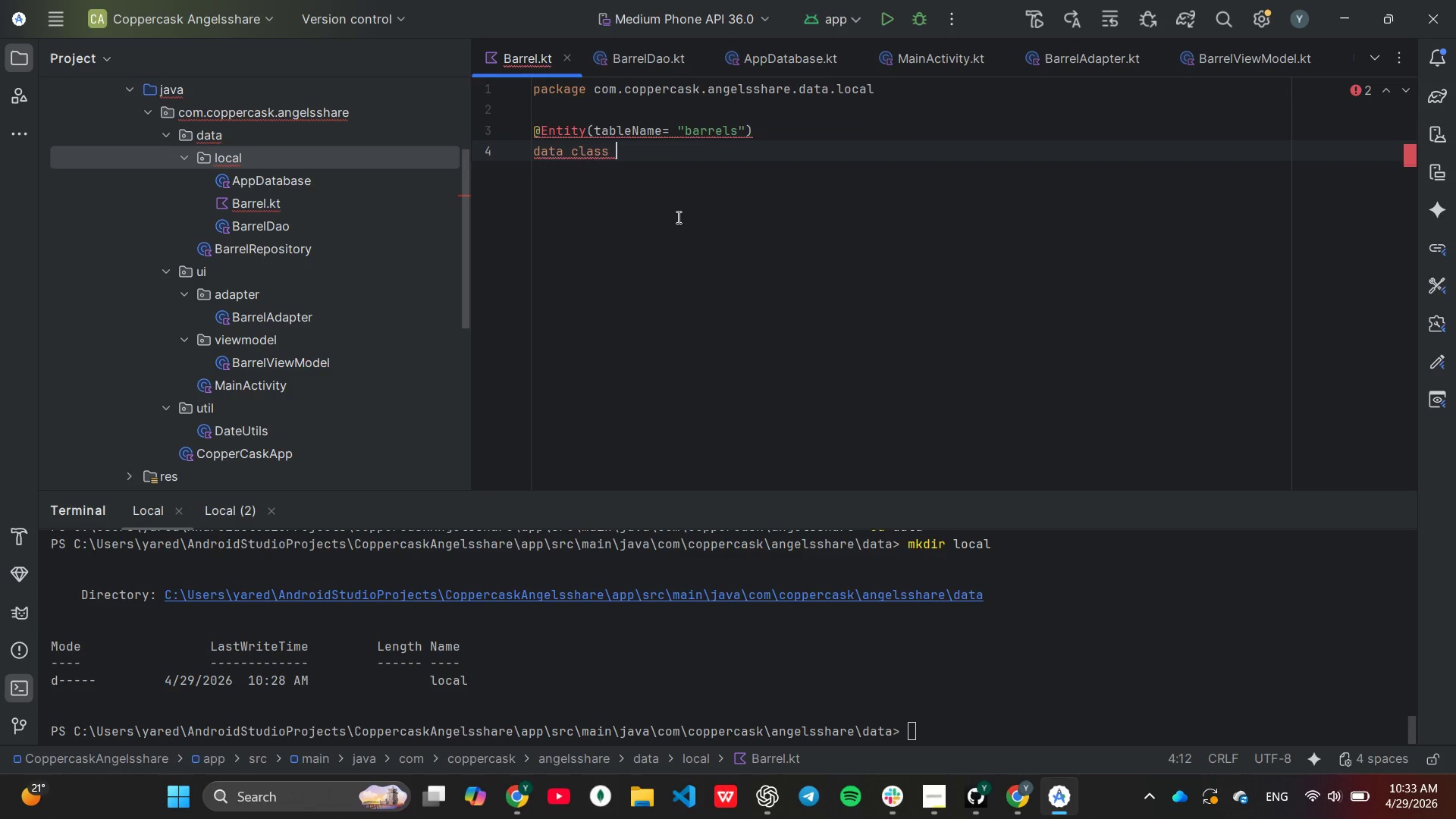 
type(Bar)
 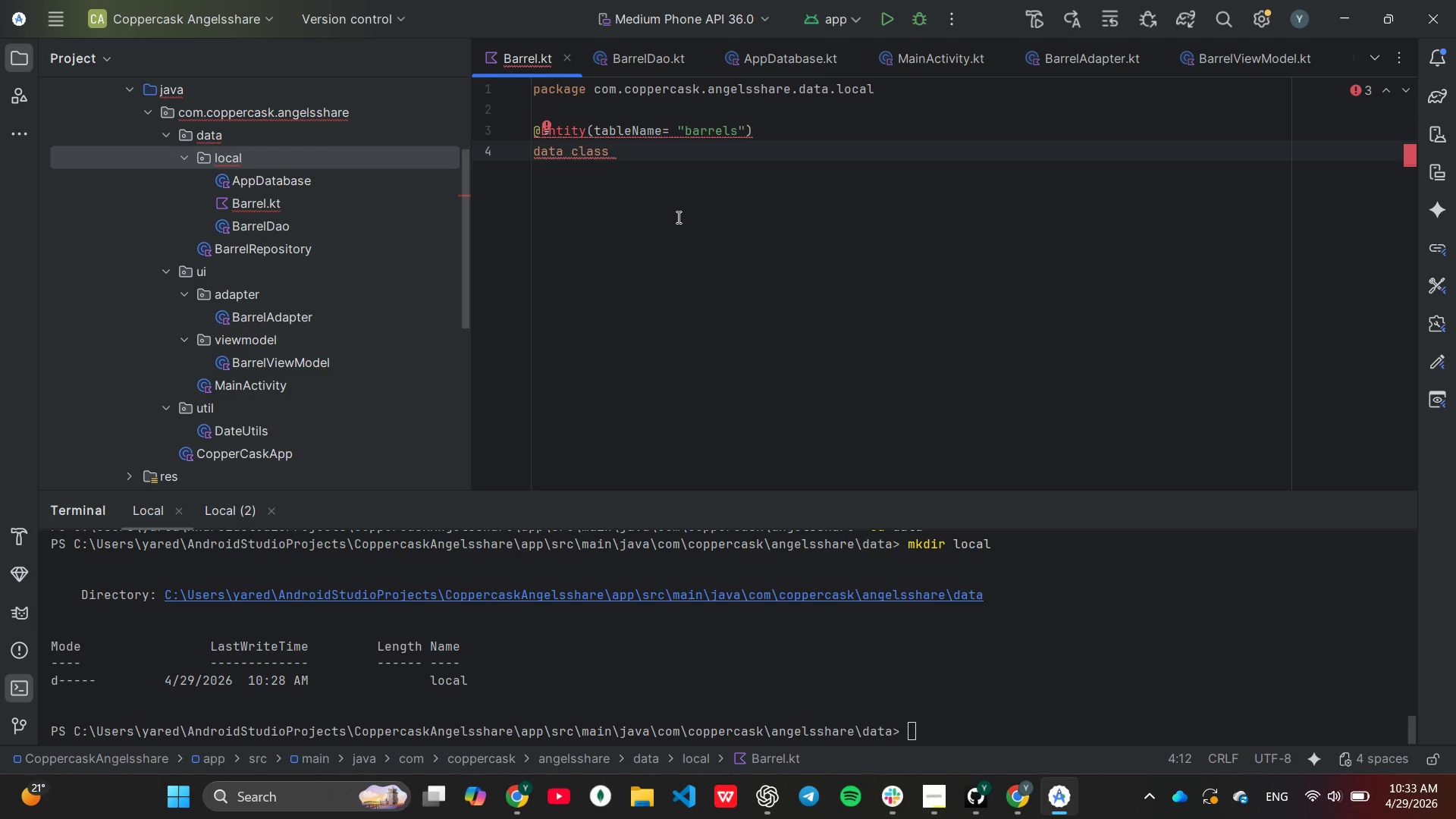 
key(Enter)
 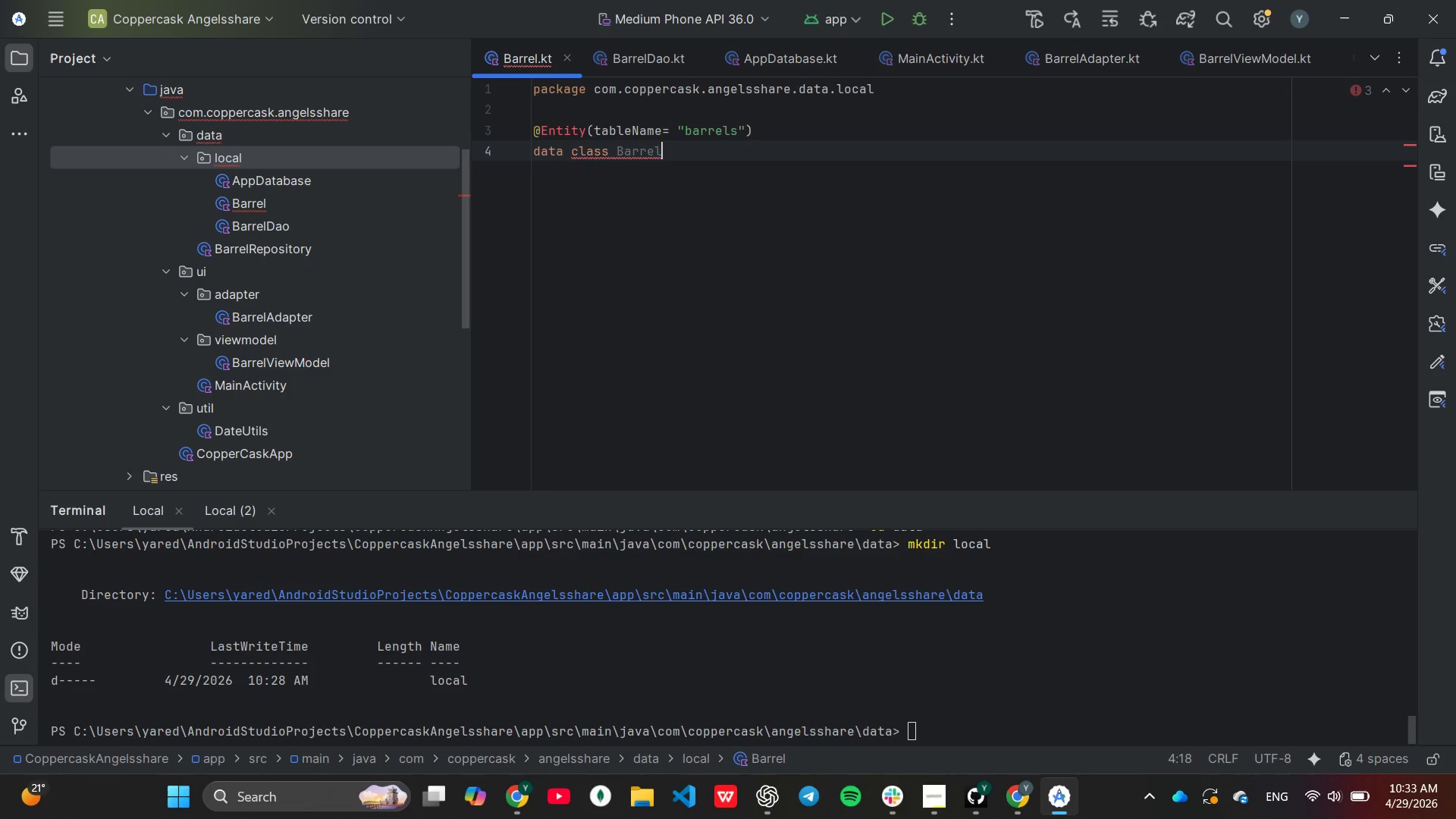 
key(Shift+0)
 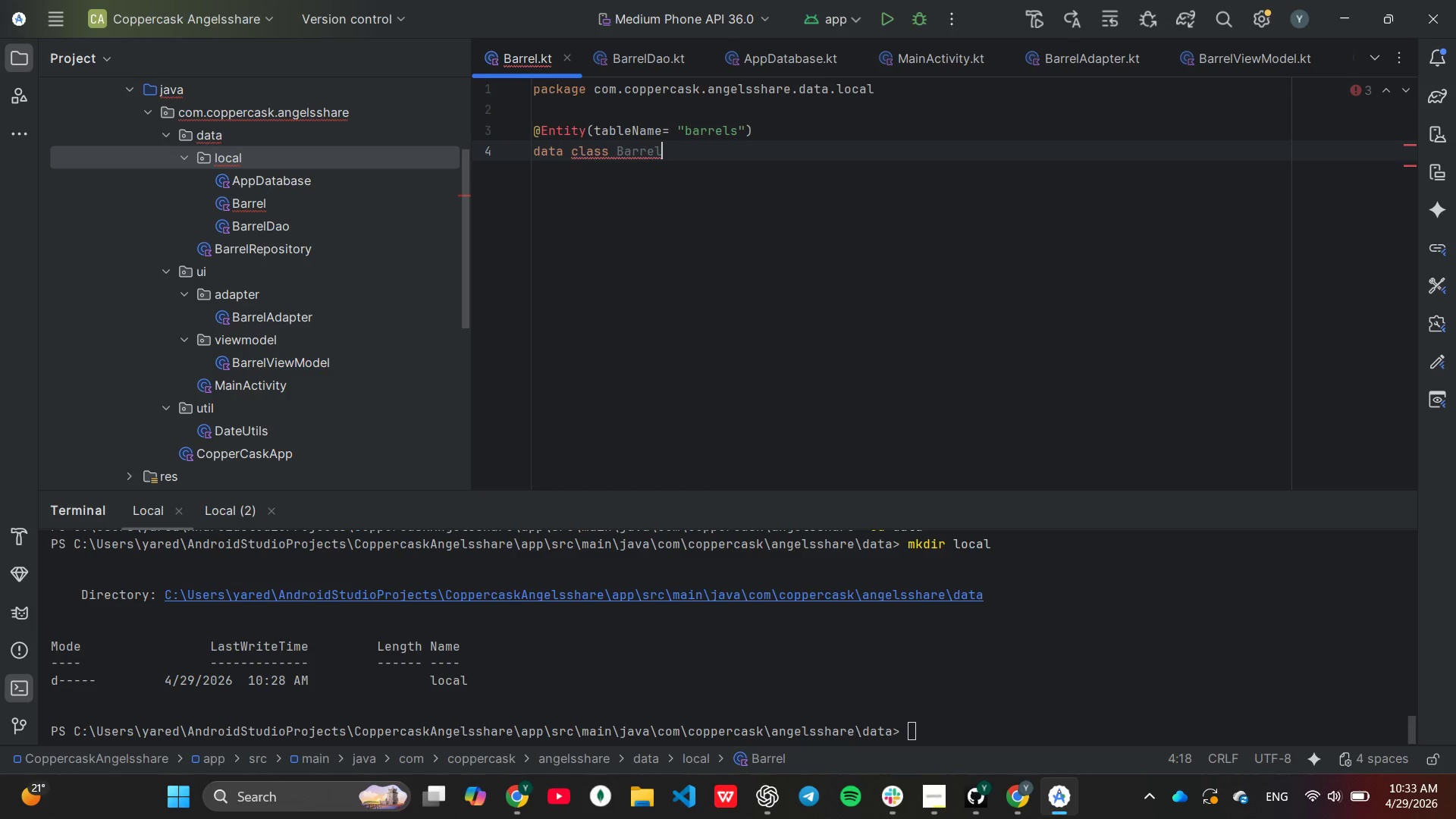 
key(Backspace)
 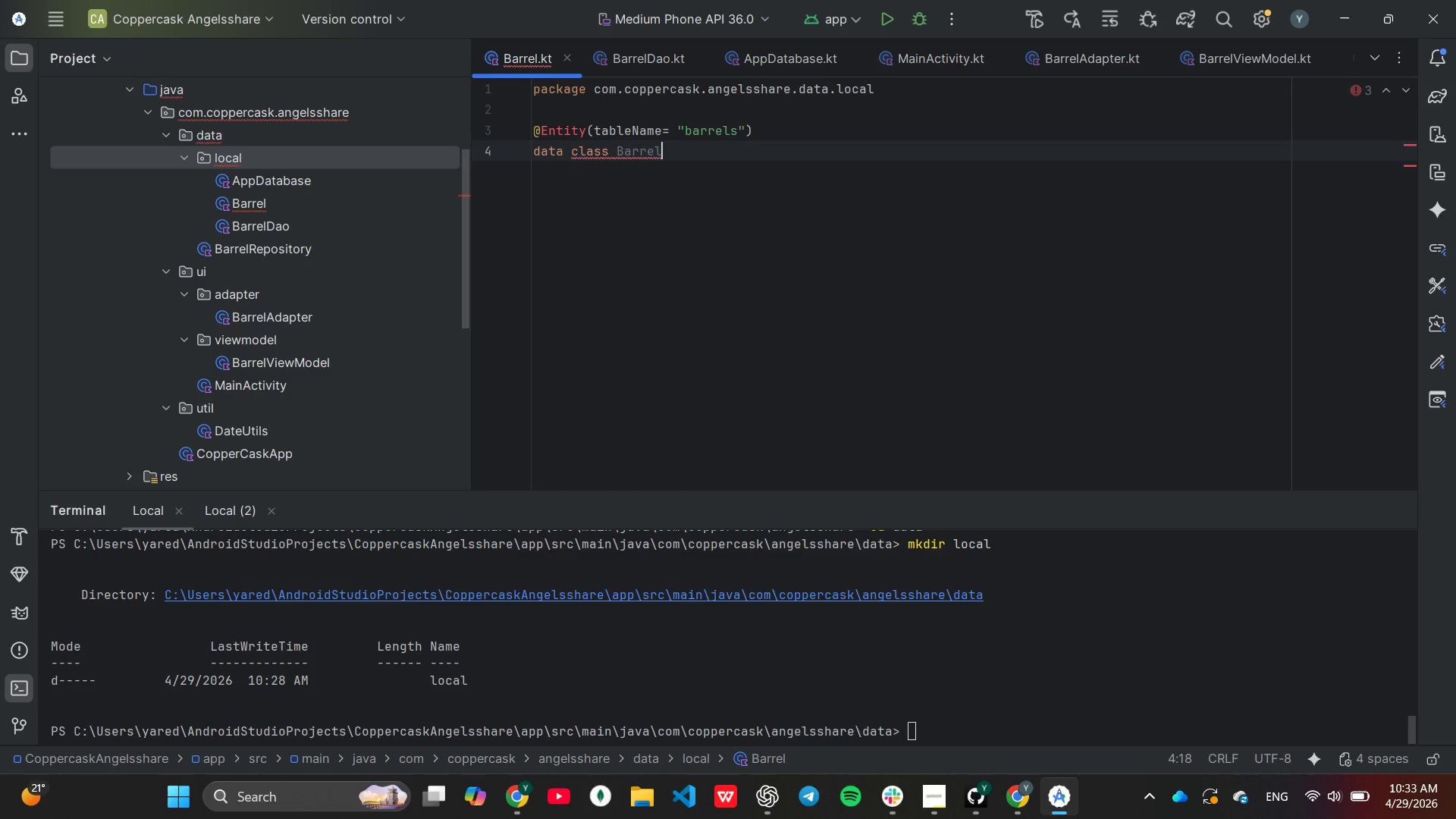 
key(Shift+ShiftLeft)
 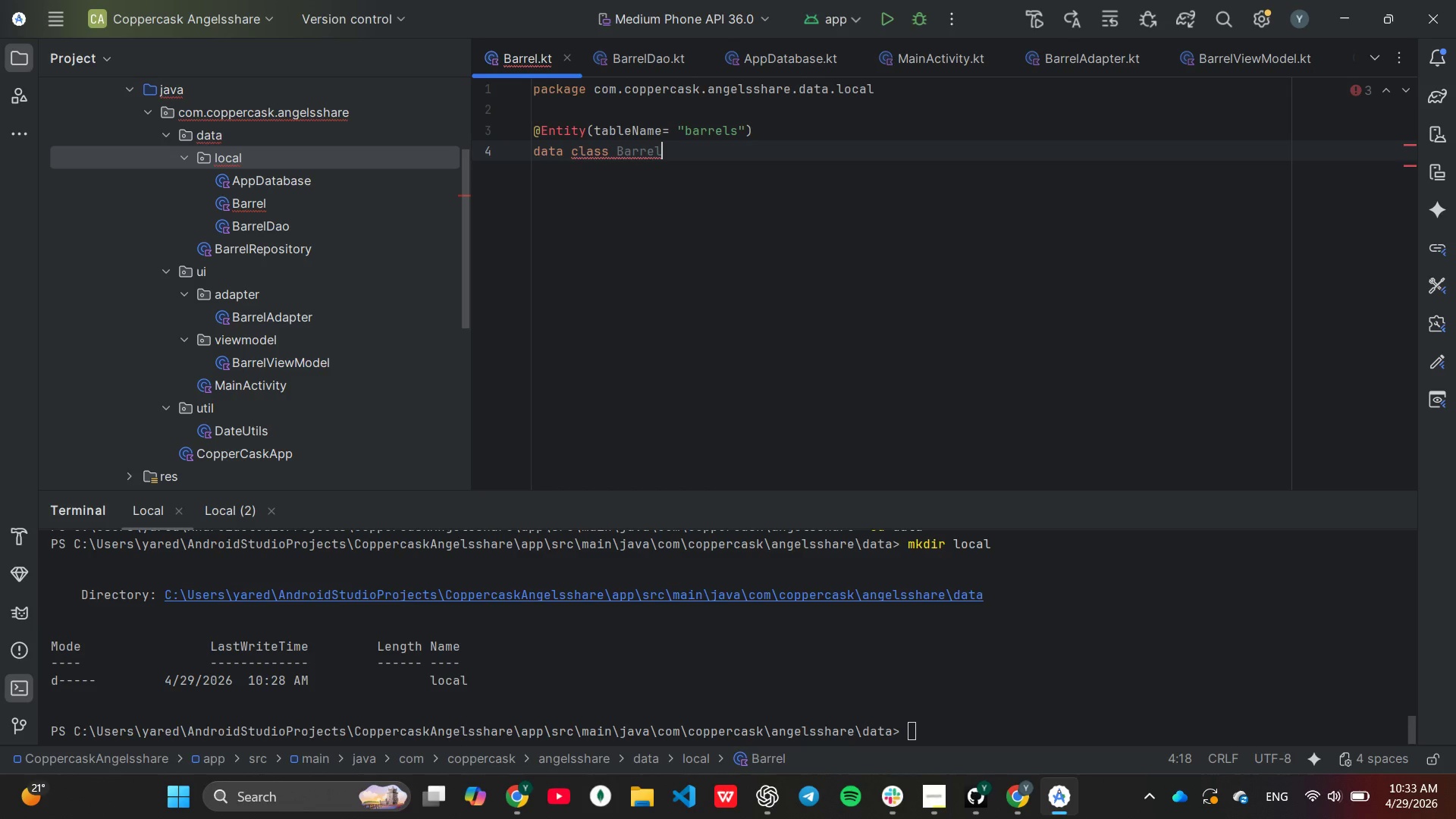 
key(Shift+9)
 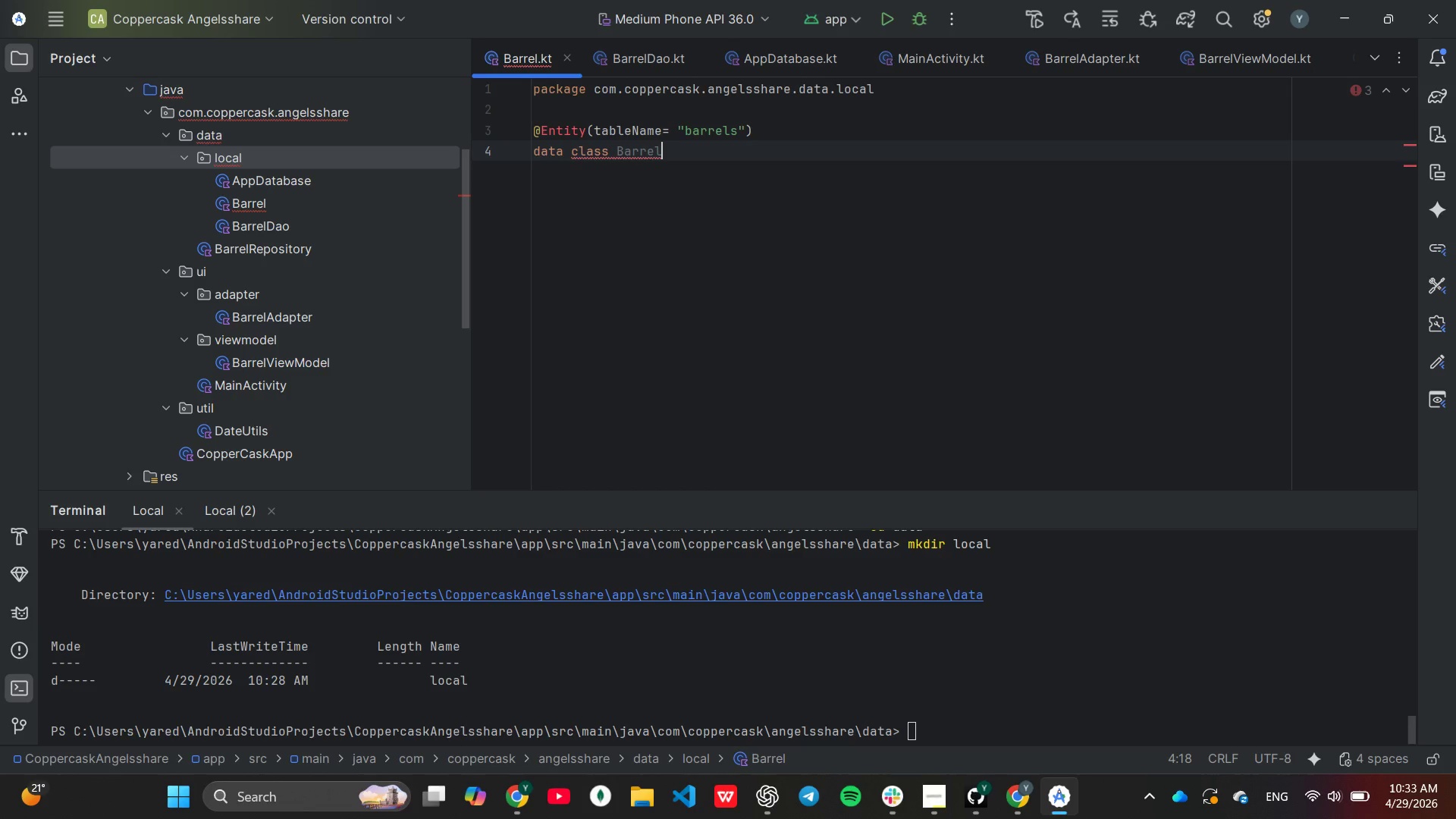 
key(Enter)
 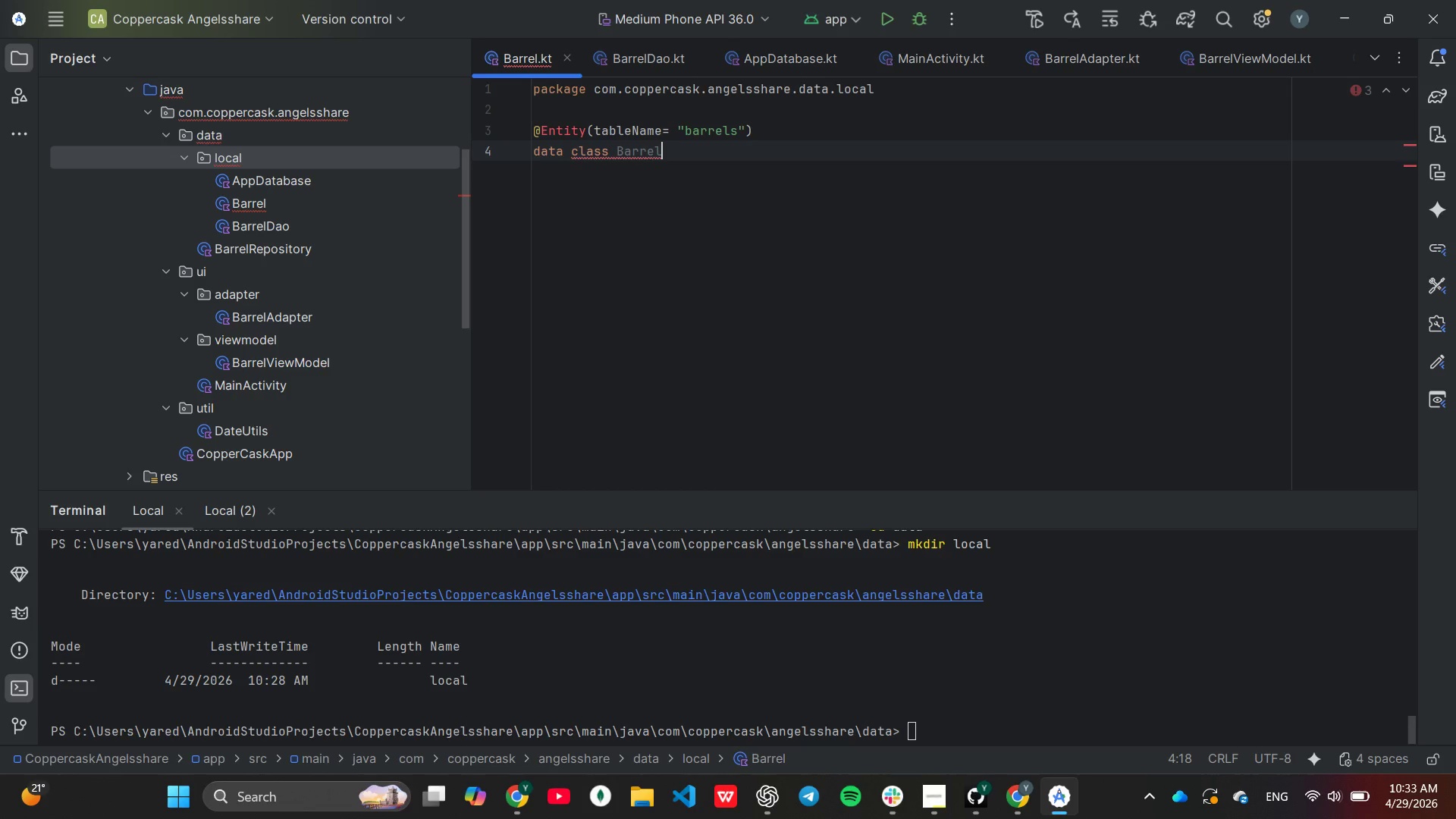 
type(@PrimaryKey)
key(Tab)
 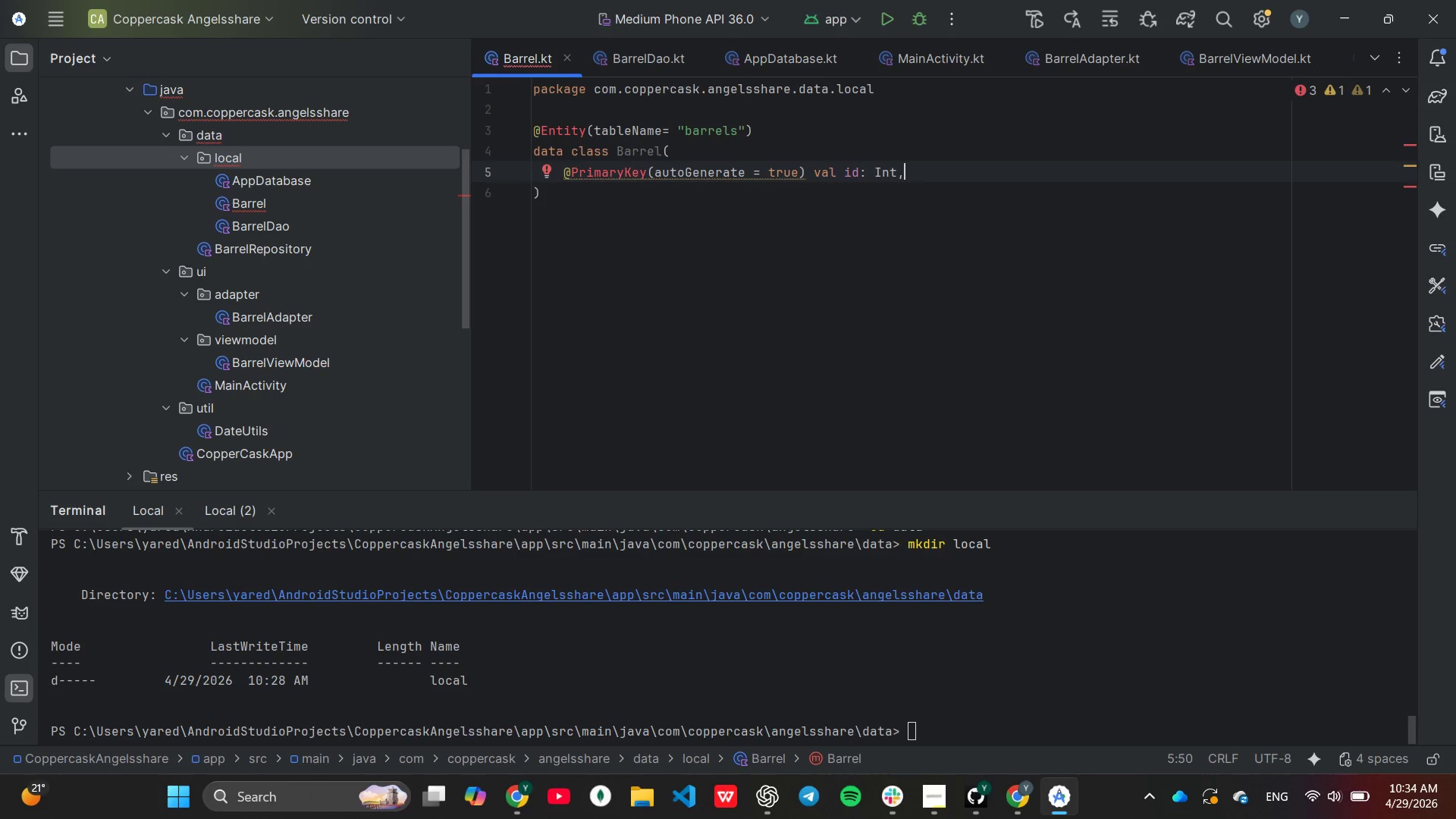 
key(ArrowLeft)
 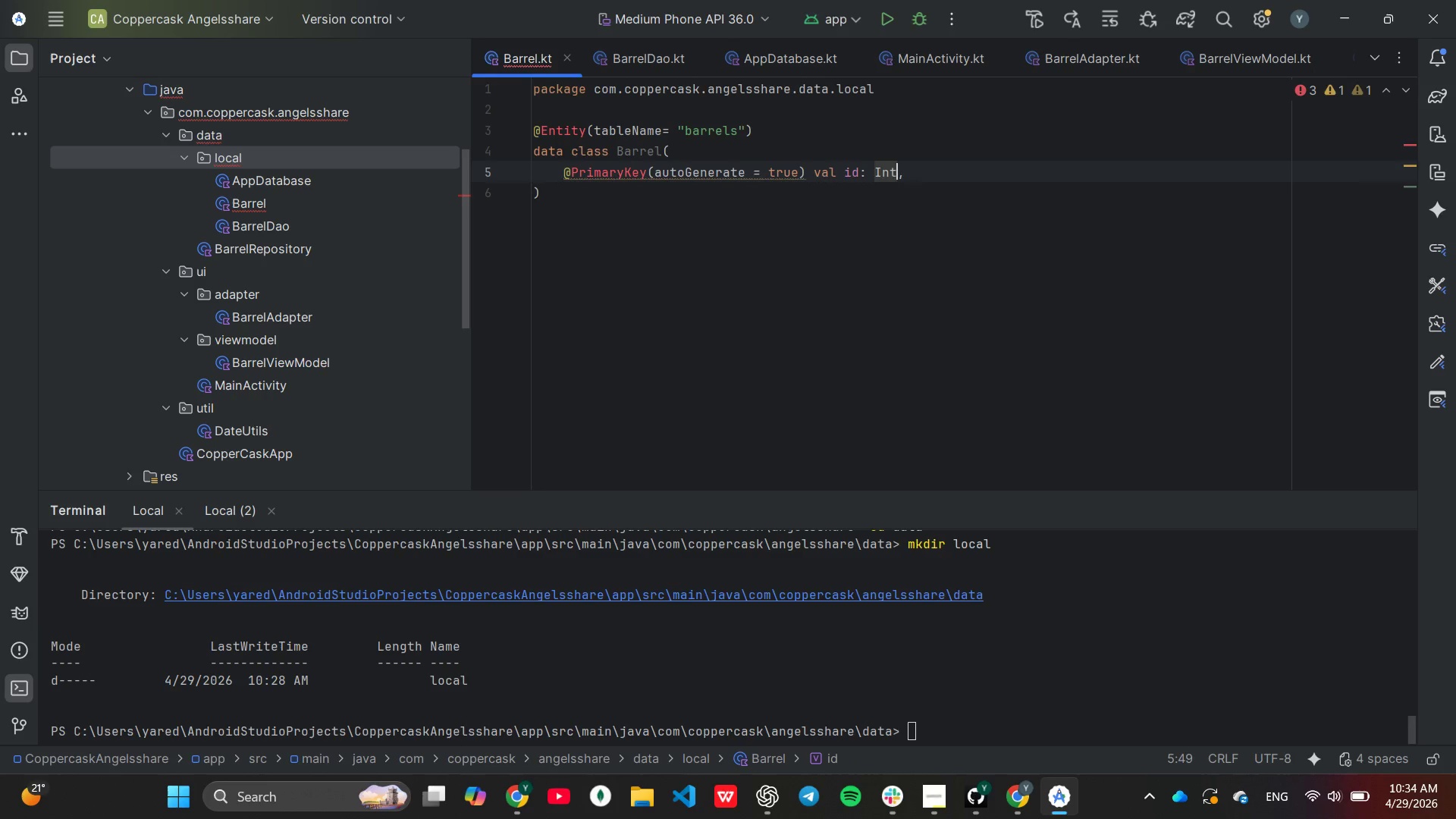 
key(Equal)
 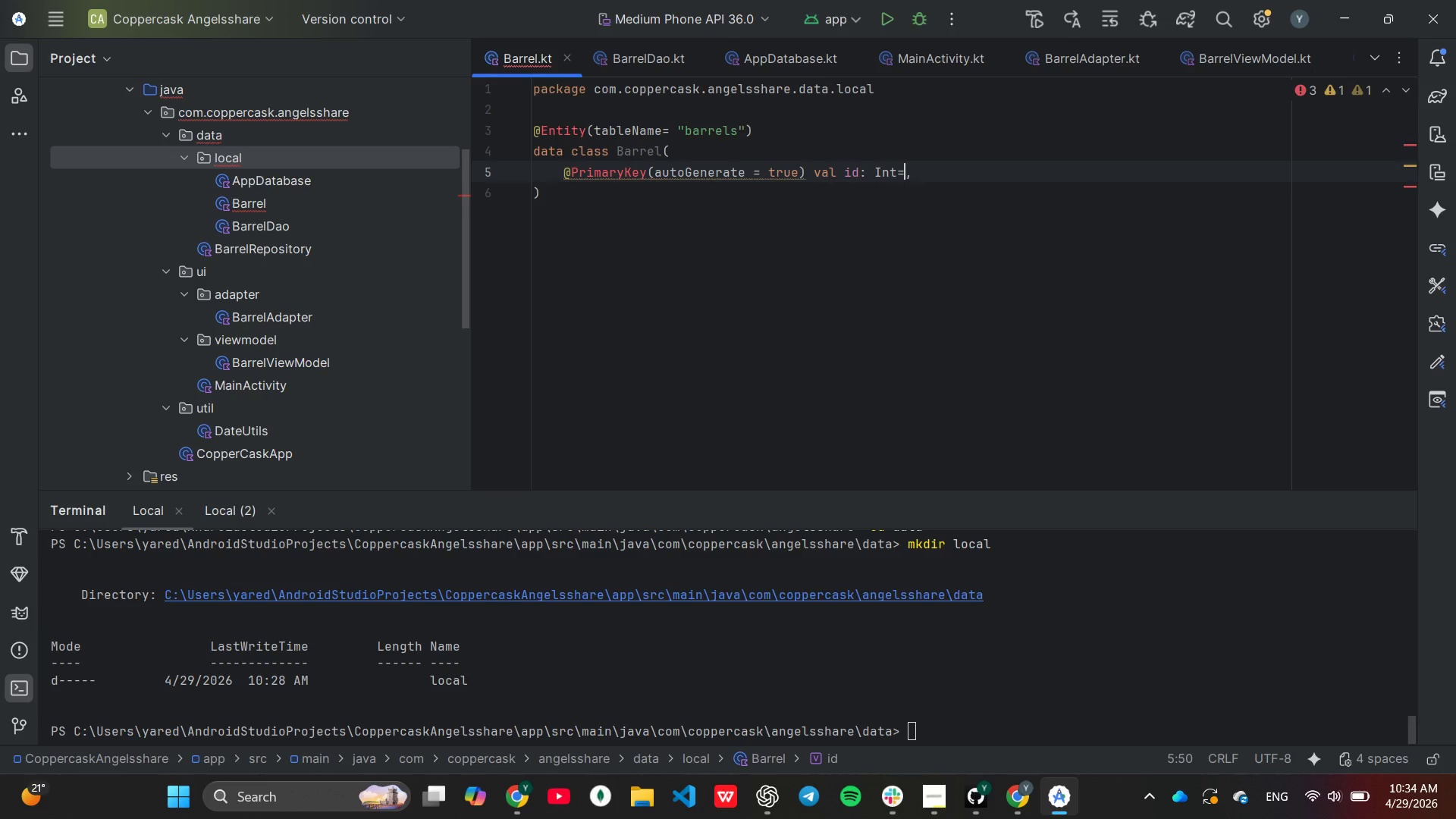 
key(0)
 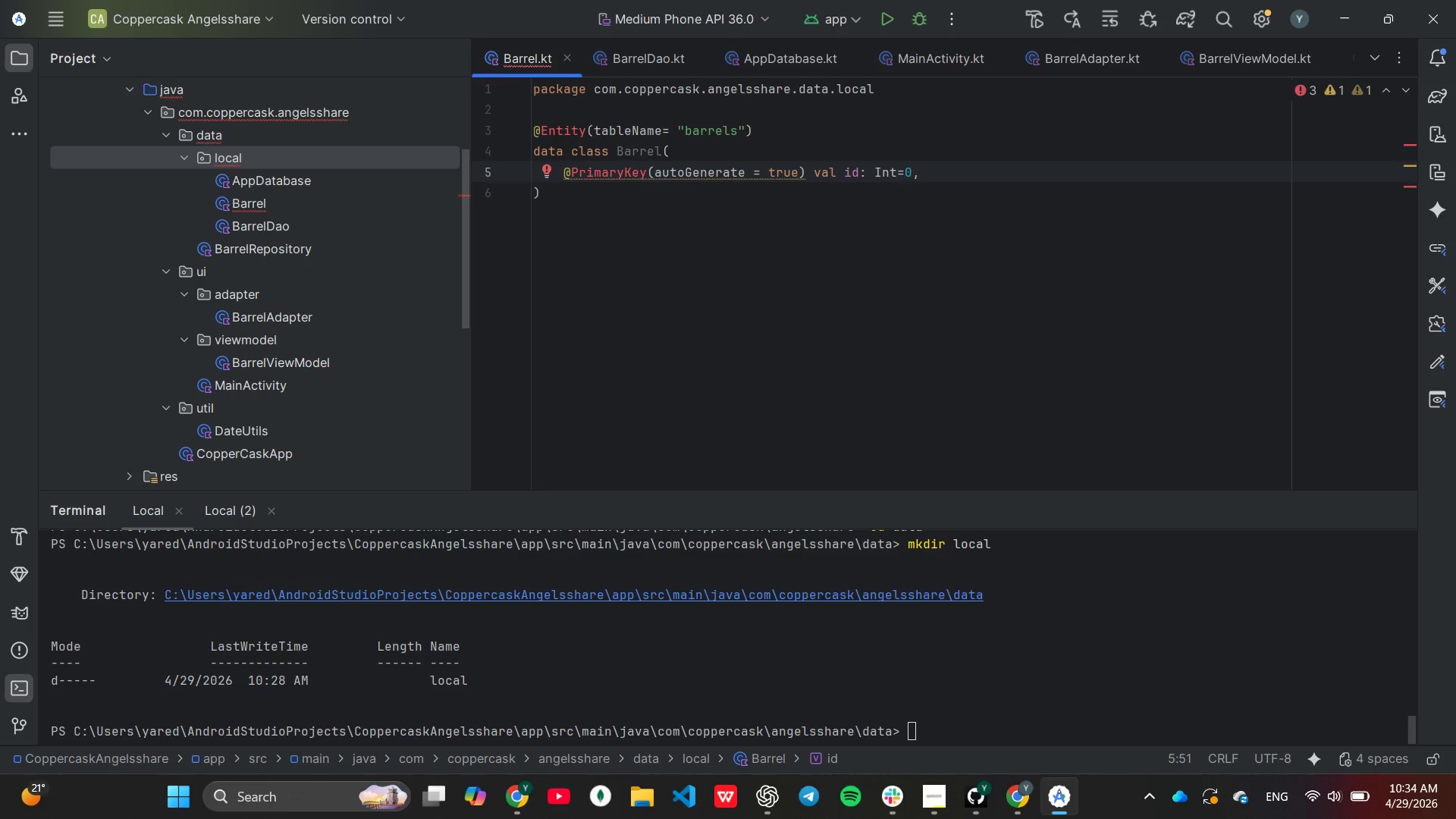 
key(ArrowRight)
 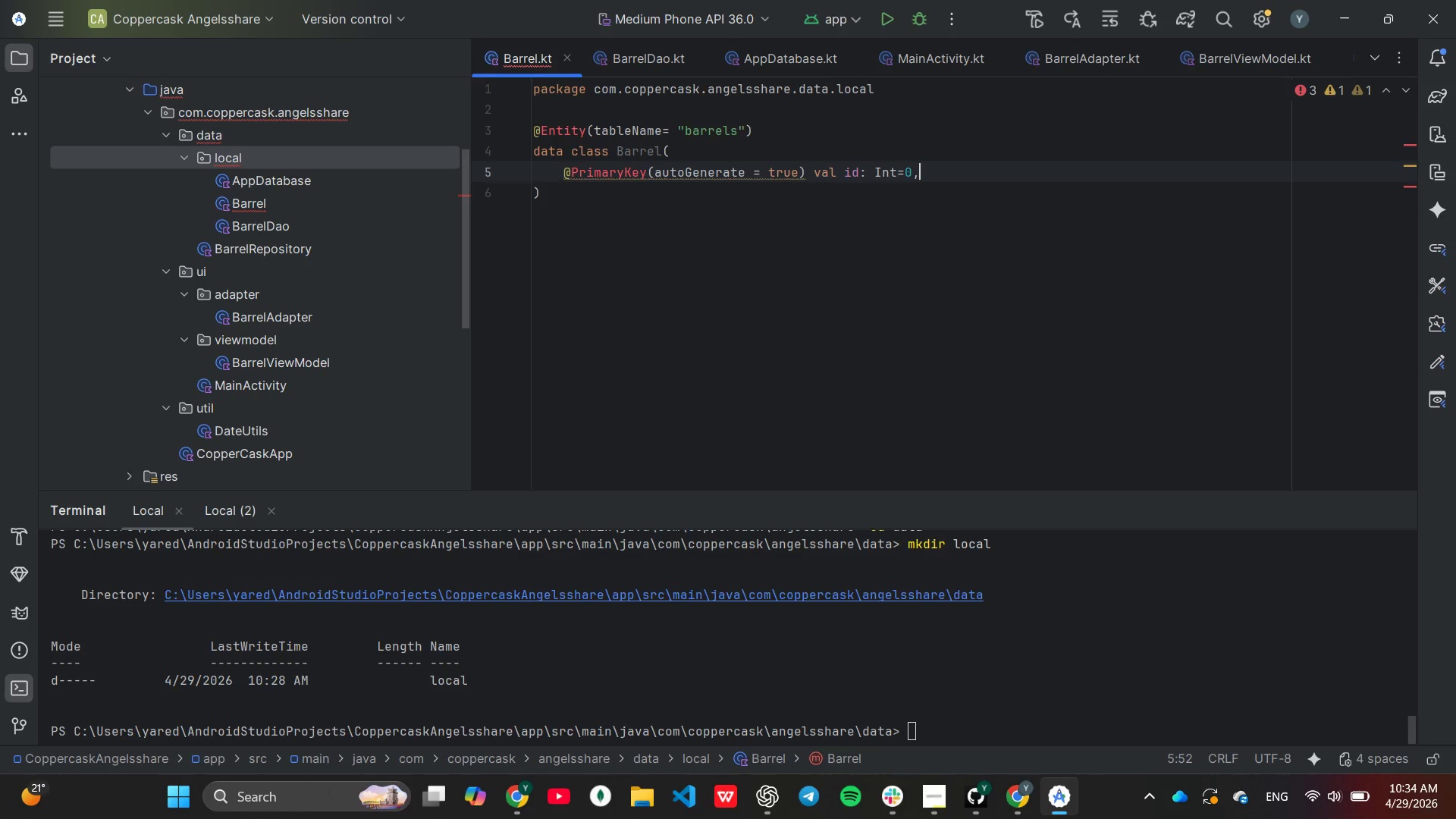 
key(Enter)
 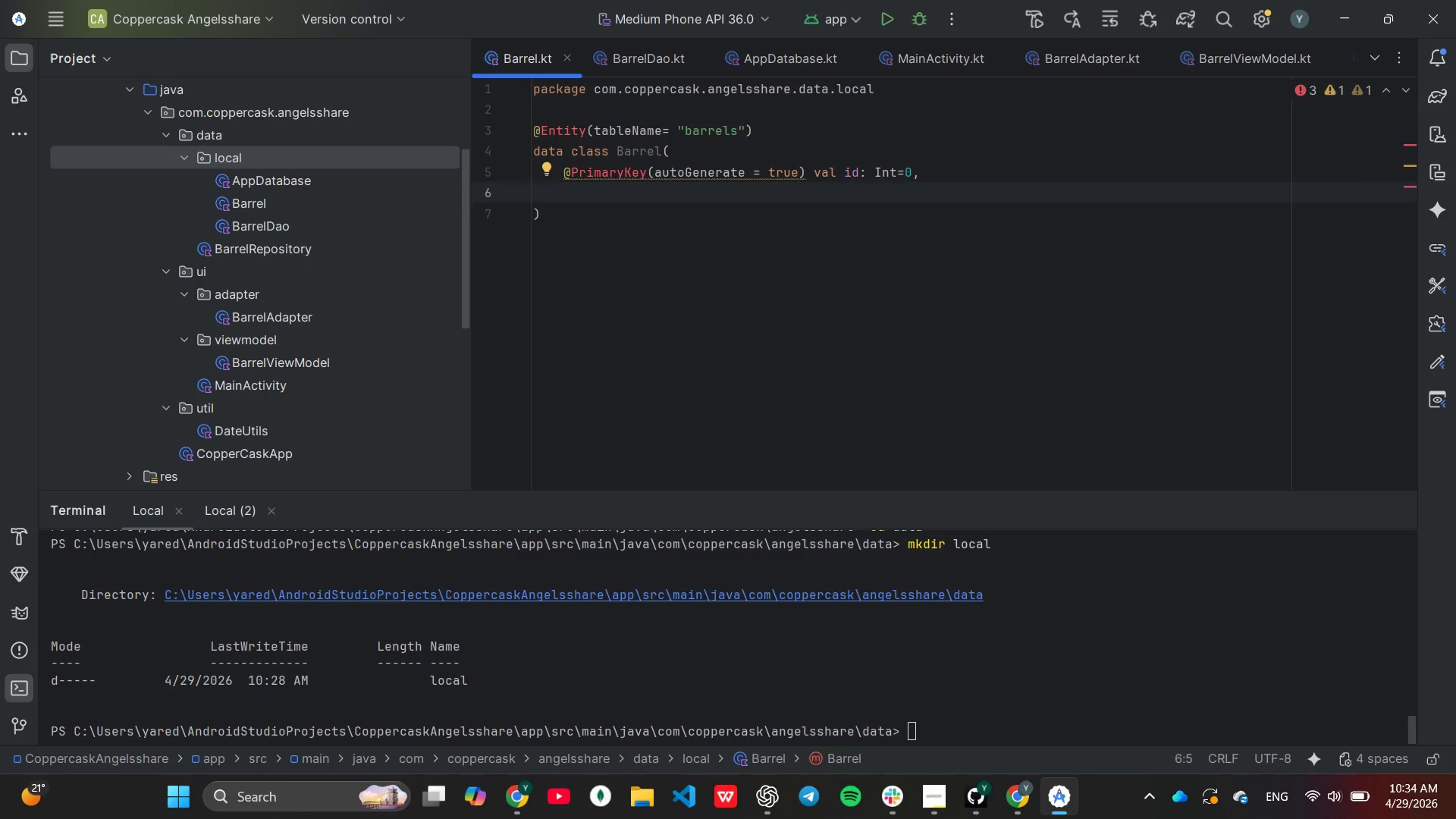 
type(val barrelIdString)
key(Tab)
 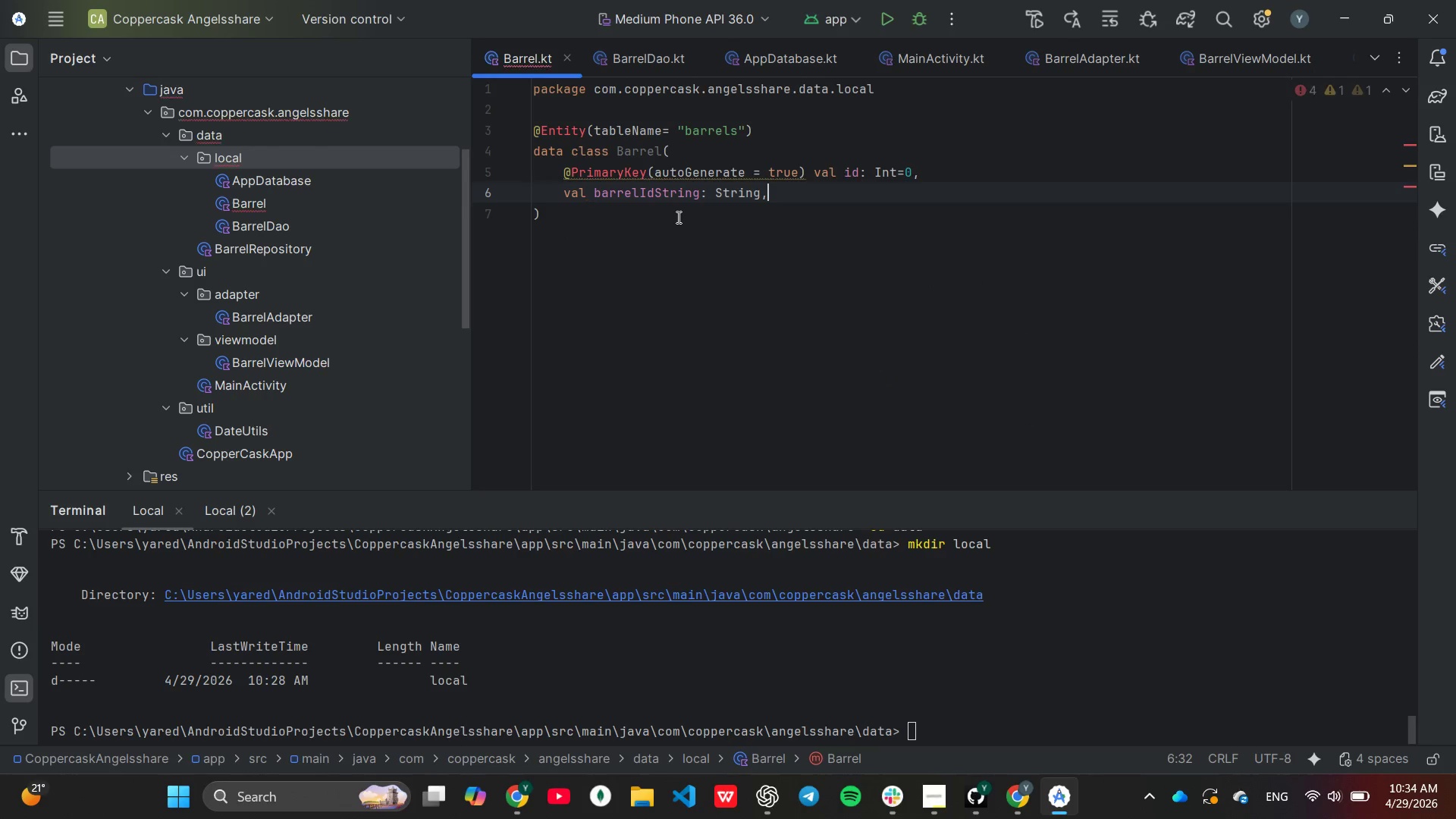 
key(Enter)
 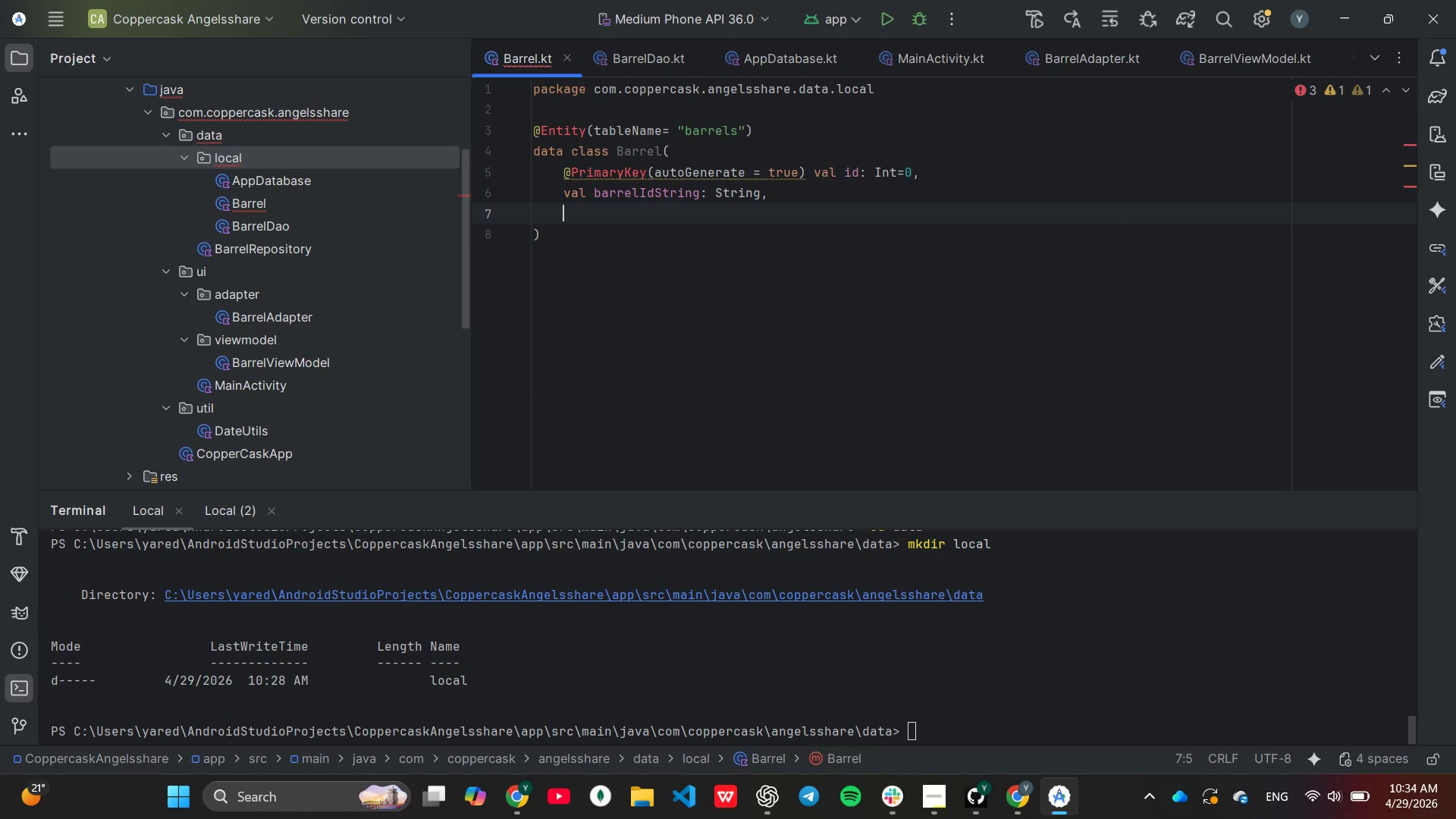 
type(val woodTy)
key(Tab)
 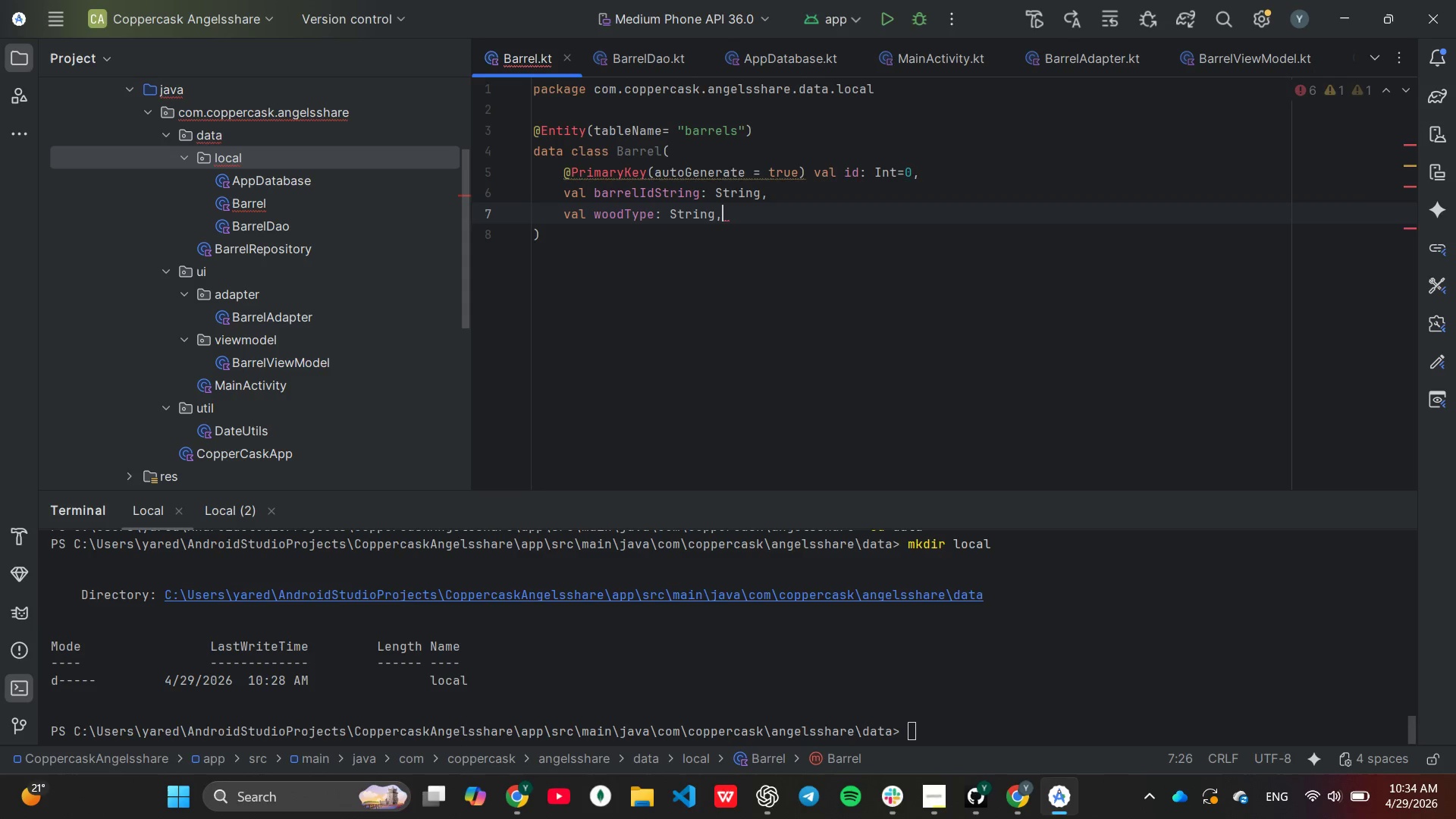 
key(Enter)
 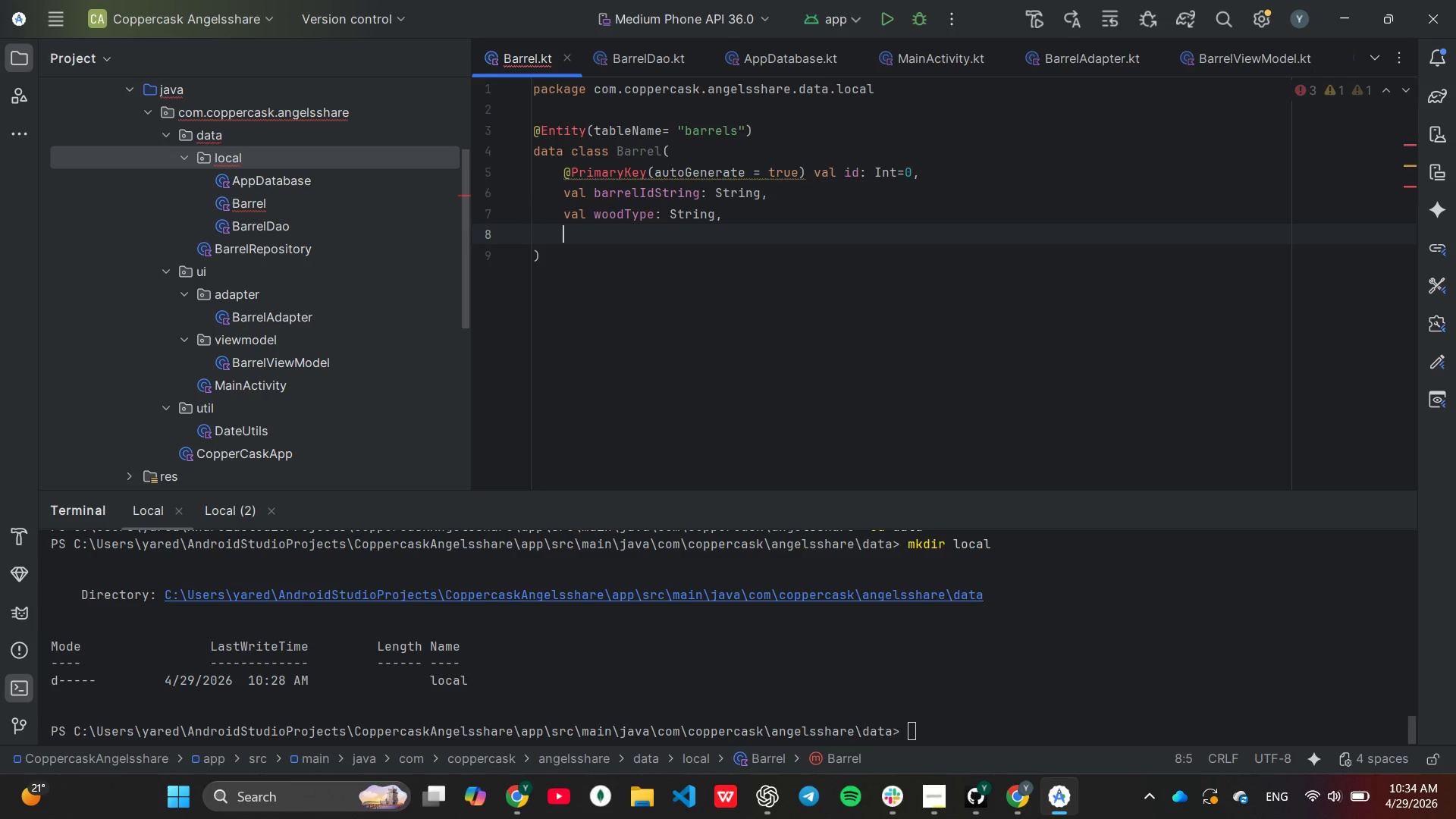 
type(val initialVolume: )
key(Tab)
 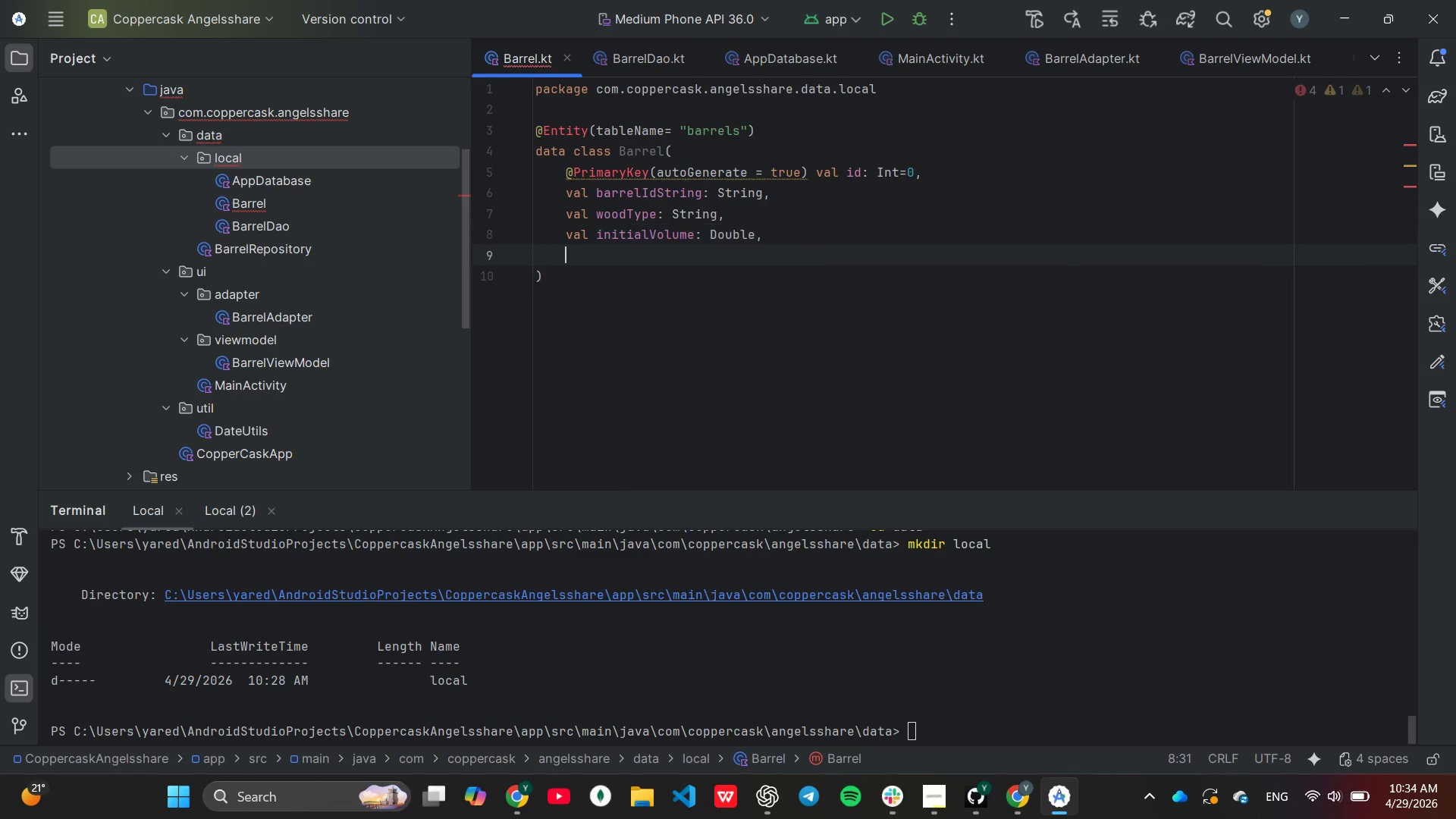 
 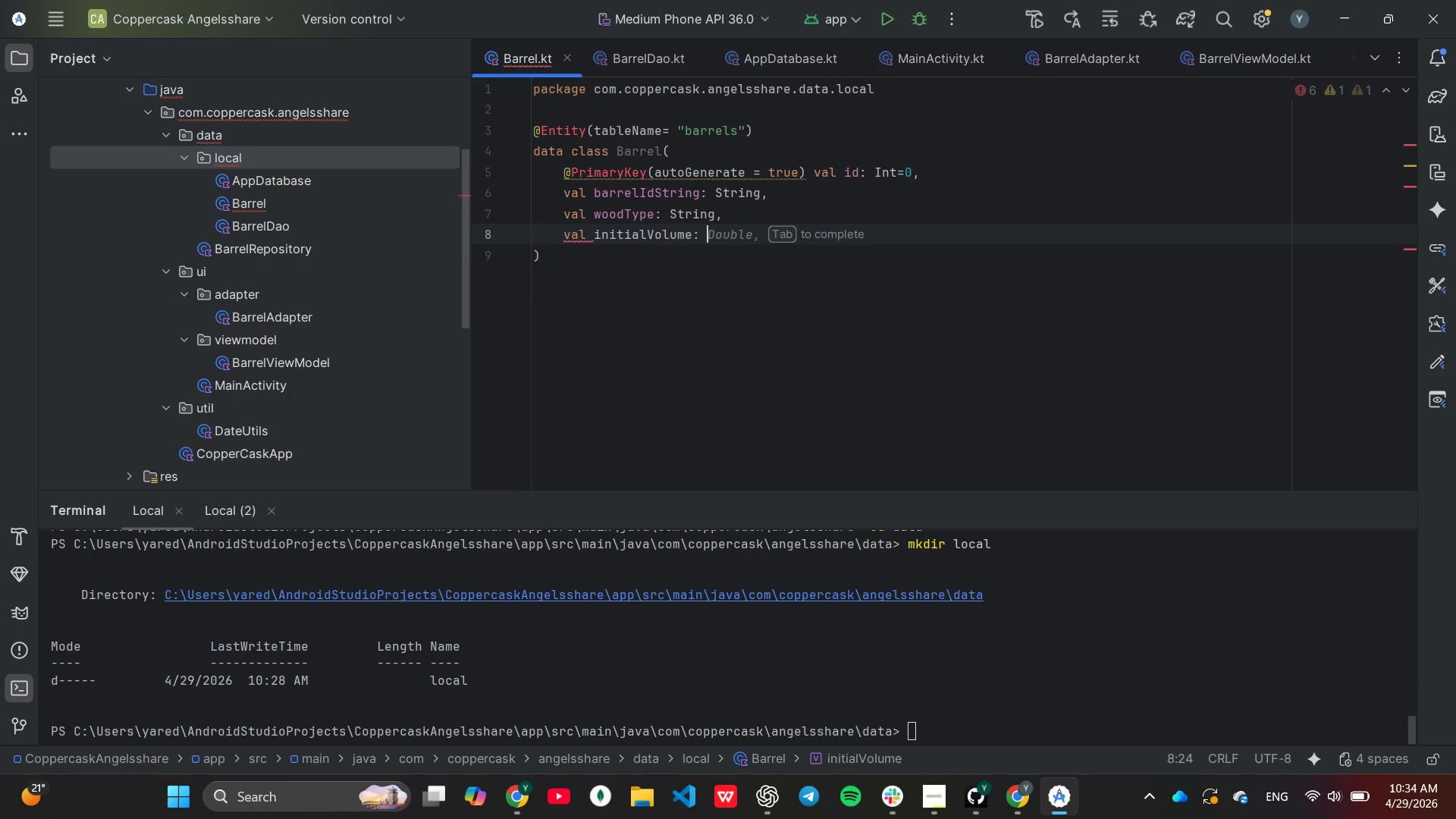 
key(Enter)
 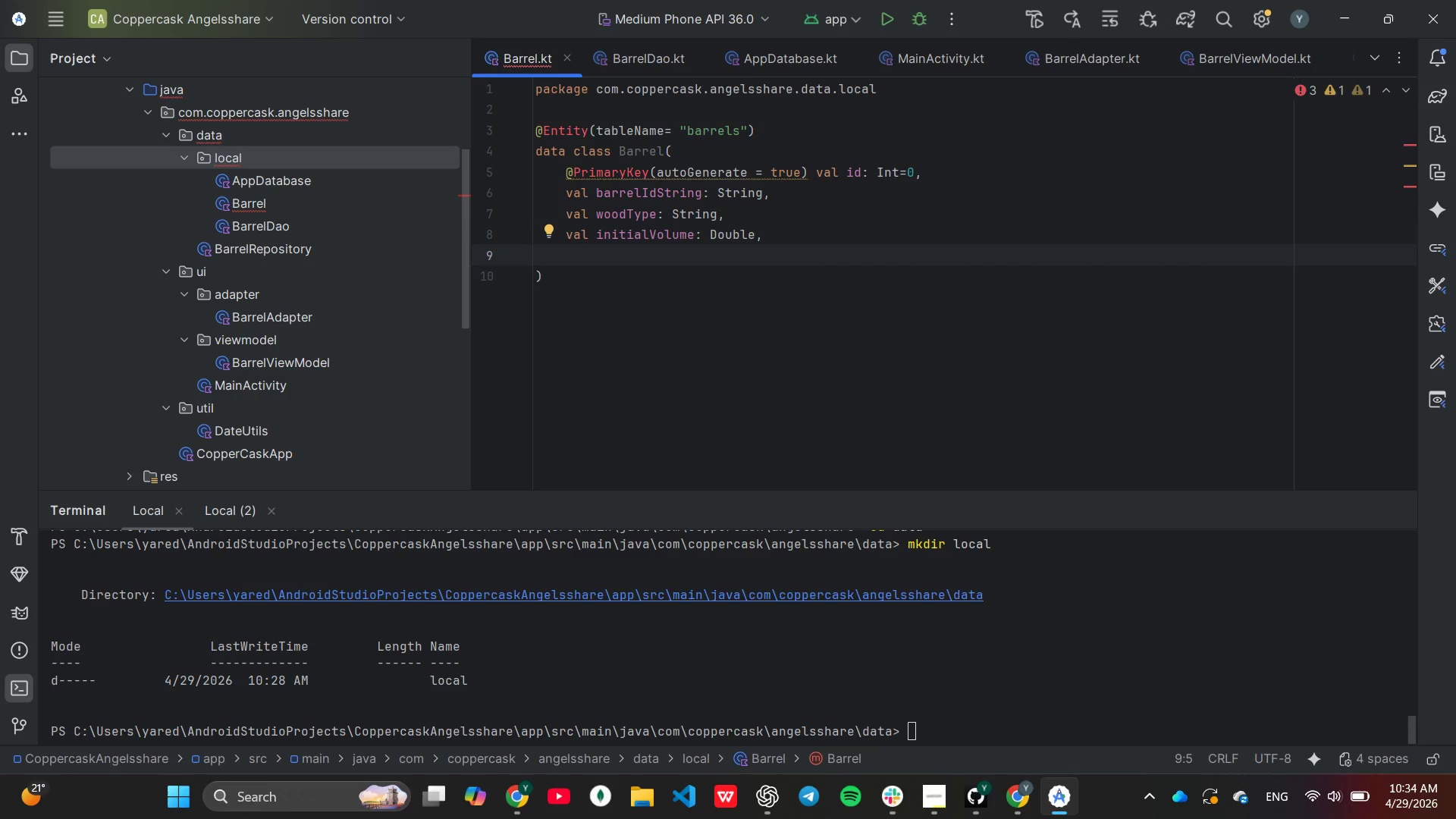 
type(vla)
key(Backspace)
key(Backspace)
key(Backspace)
type(a)
key(Backspace)
type(val fillDate: Long,)
 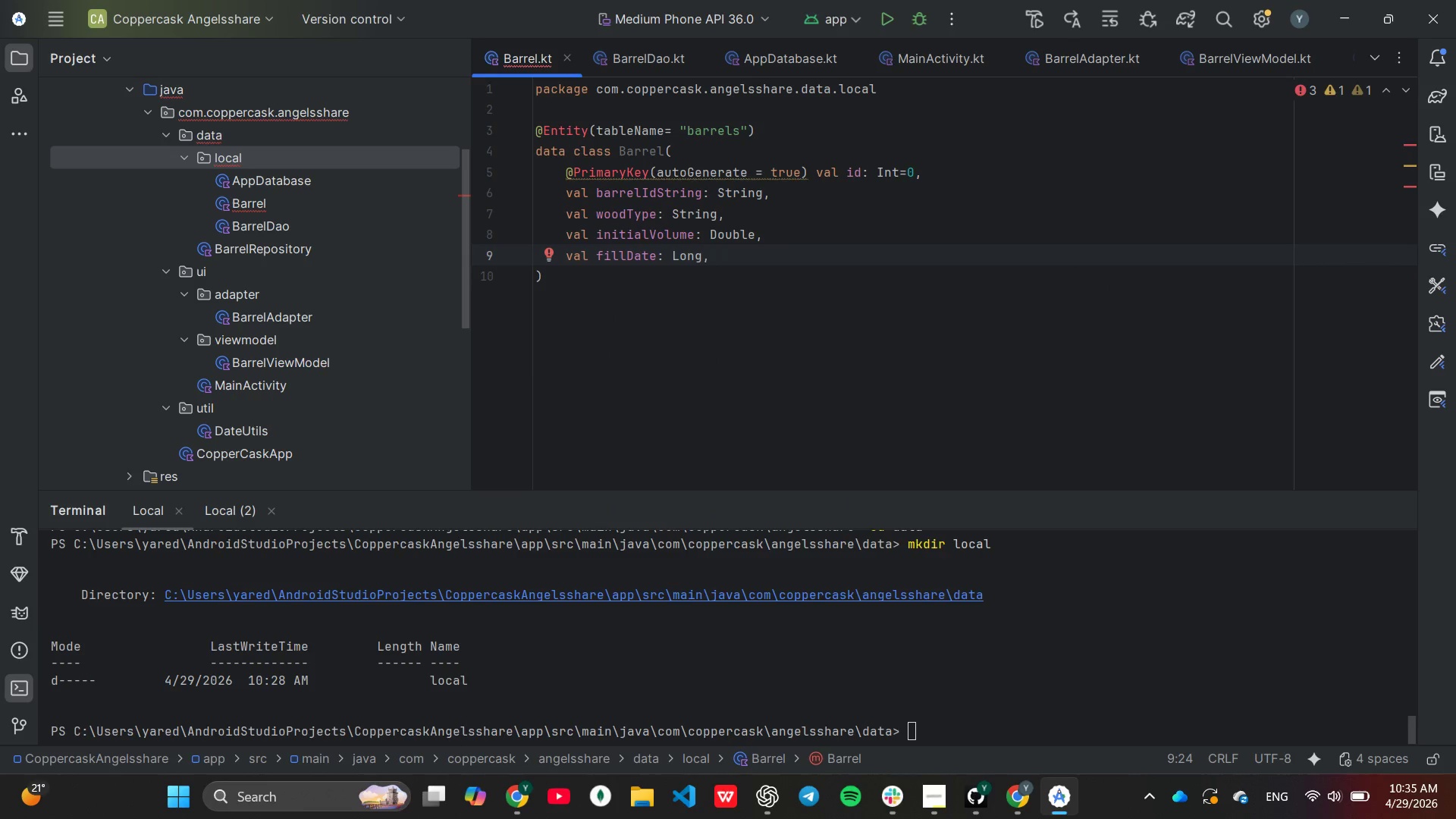 
key(Enter)
 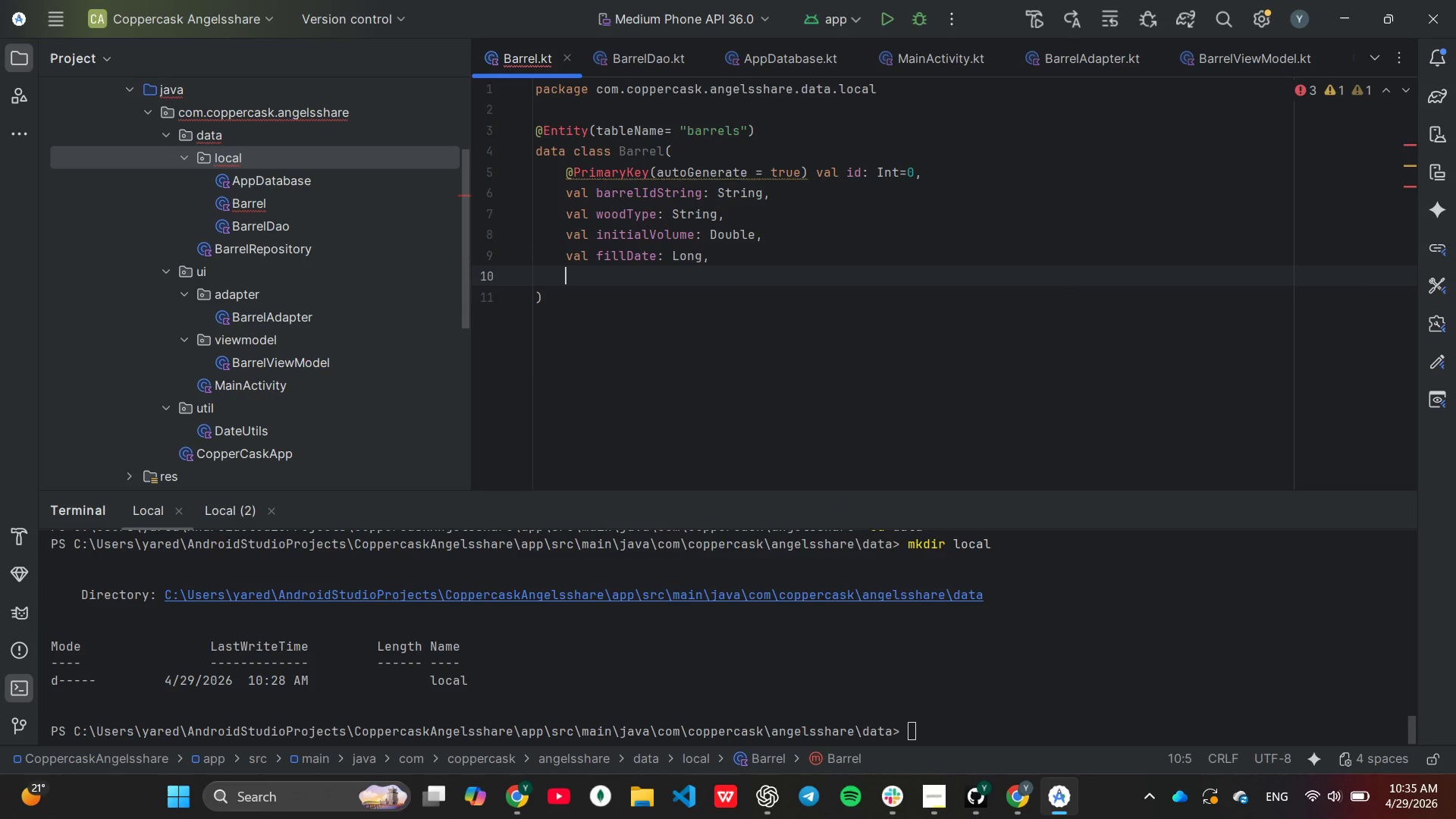 
type(val annualLossRate)
key(Tab)
key(Backspace)
 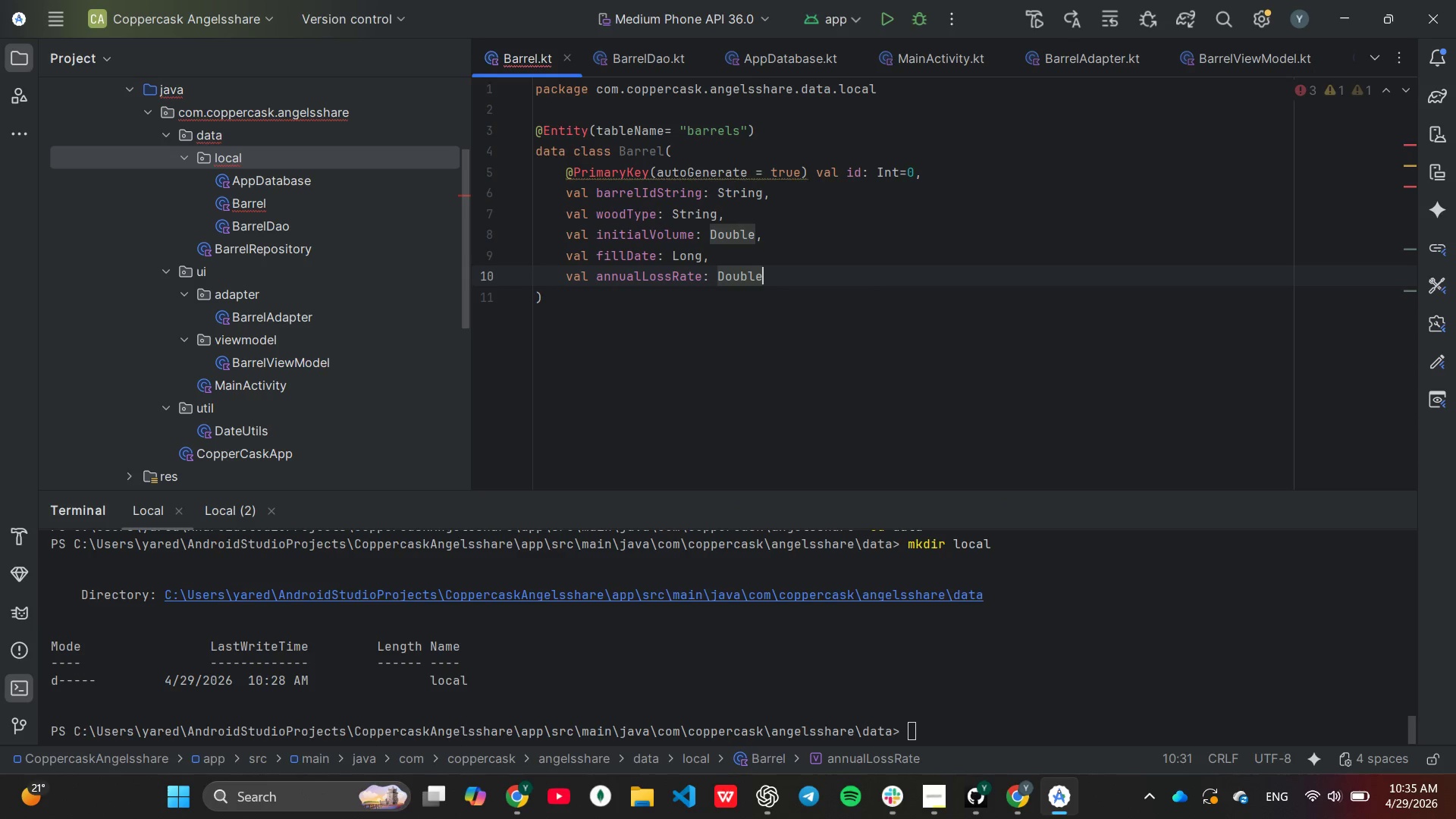 
mouse_move([585, 153])
 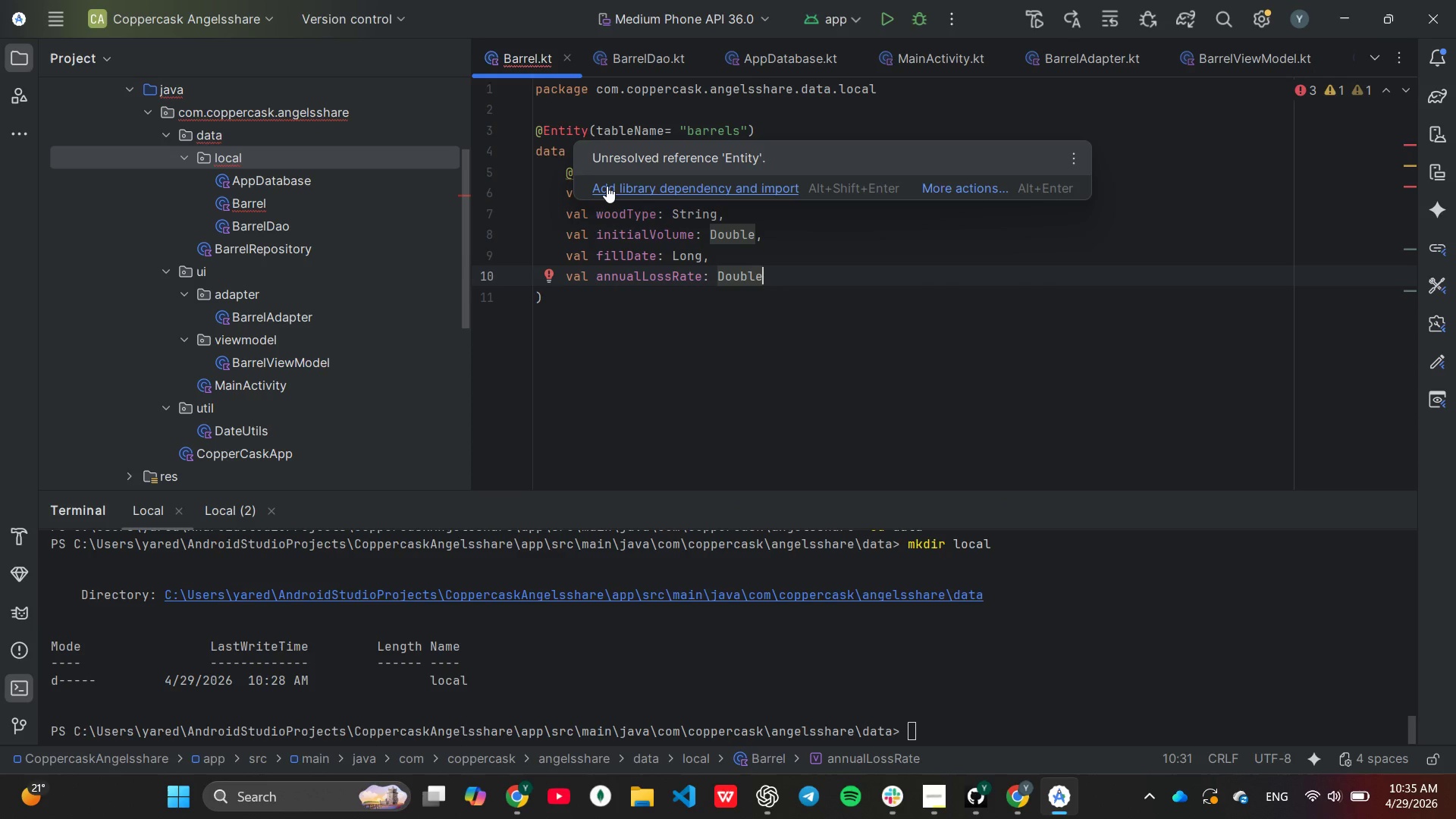 
left_click([607, 186])
 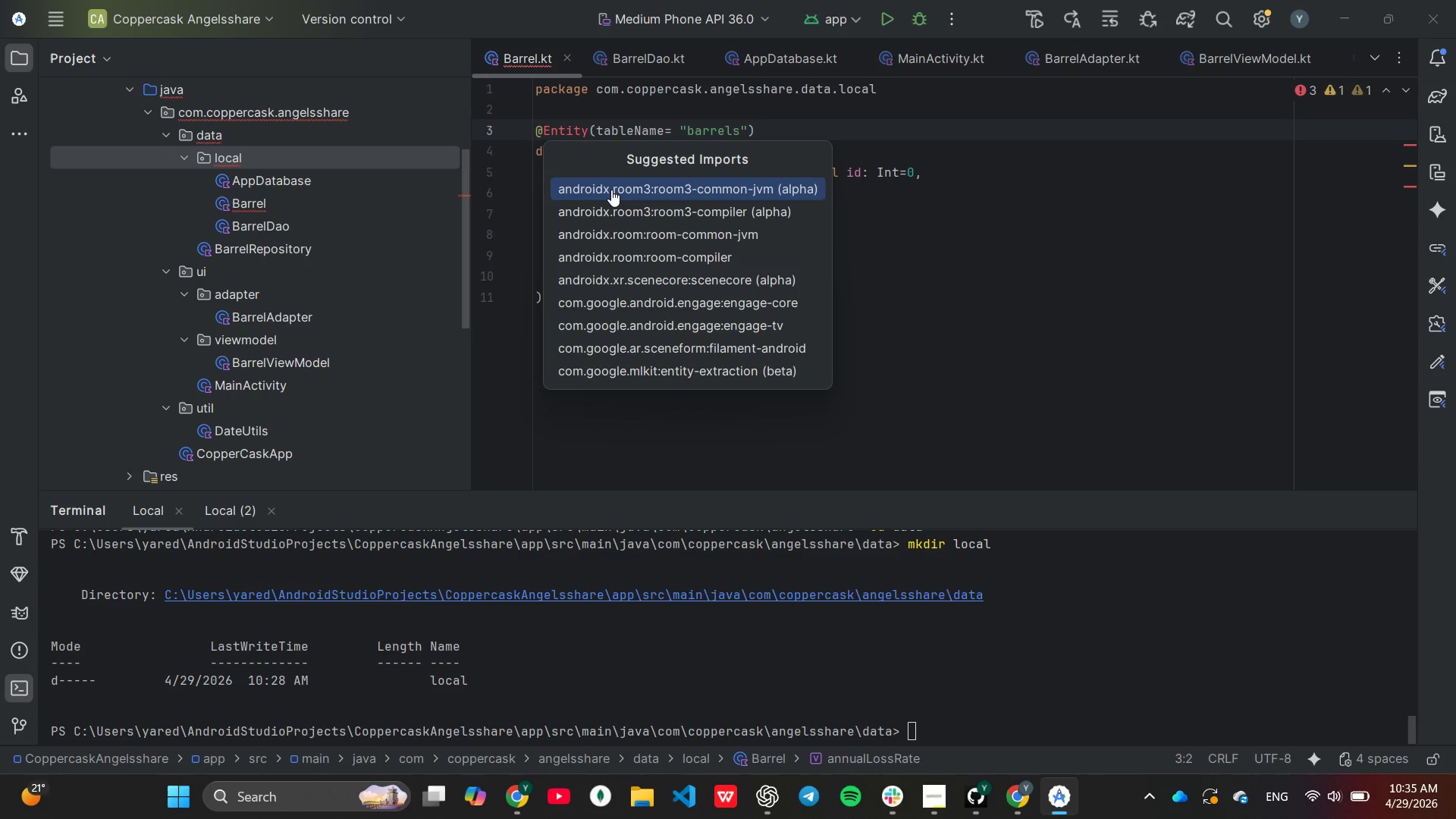 
wait(6.69)
 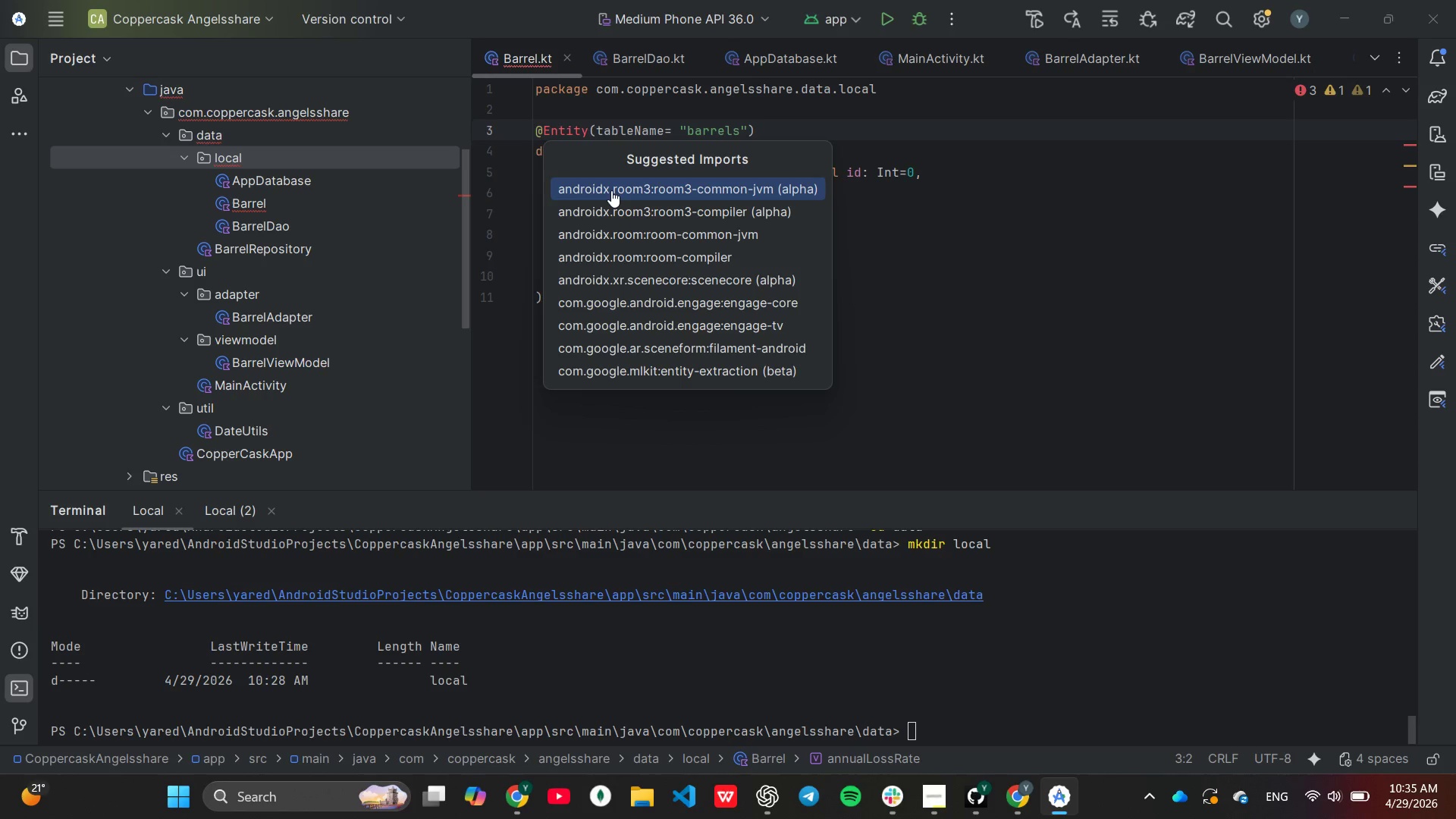 
left_click([899, 255])
 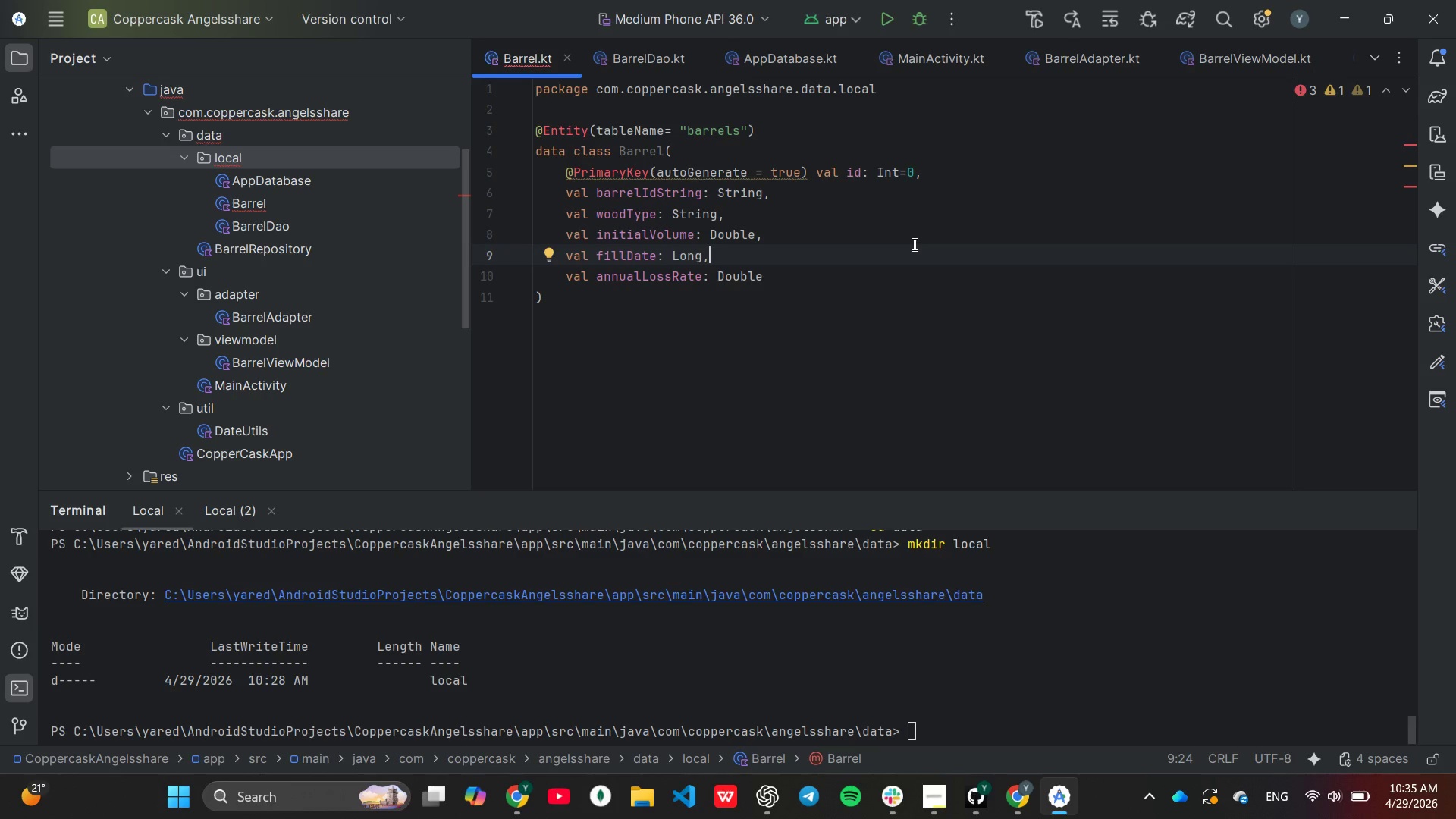 
wait(12.33)
 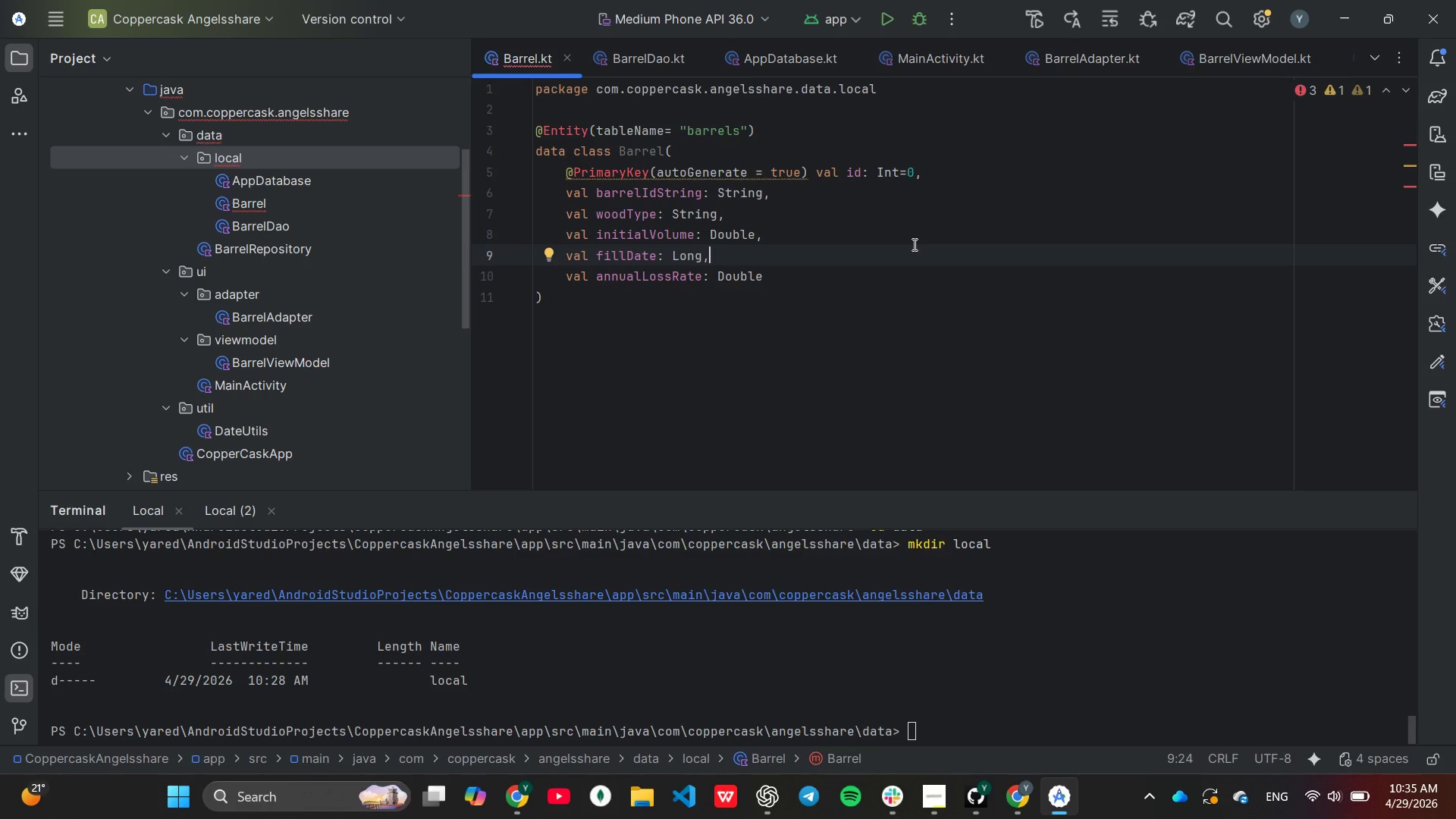 
scroll: coordinate [350, 319], scroll_direction: down, amount: 2.0
 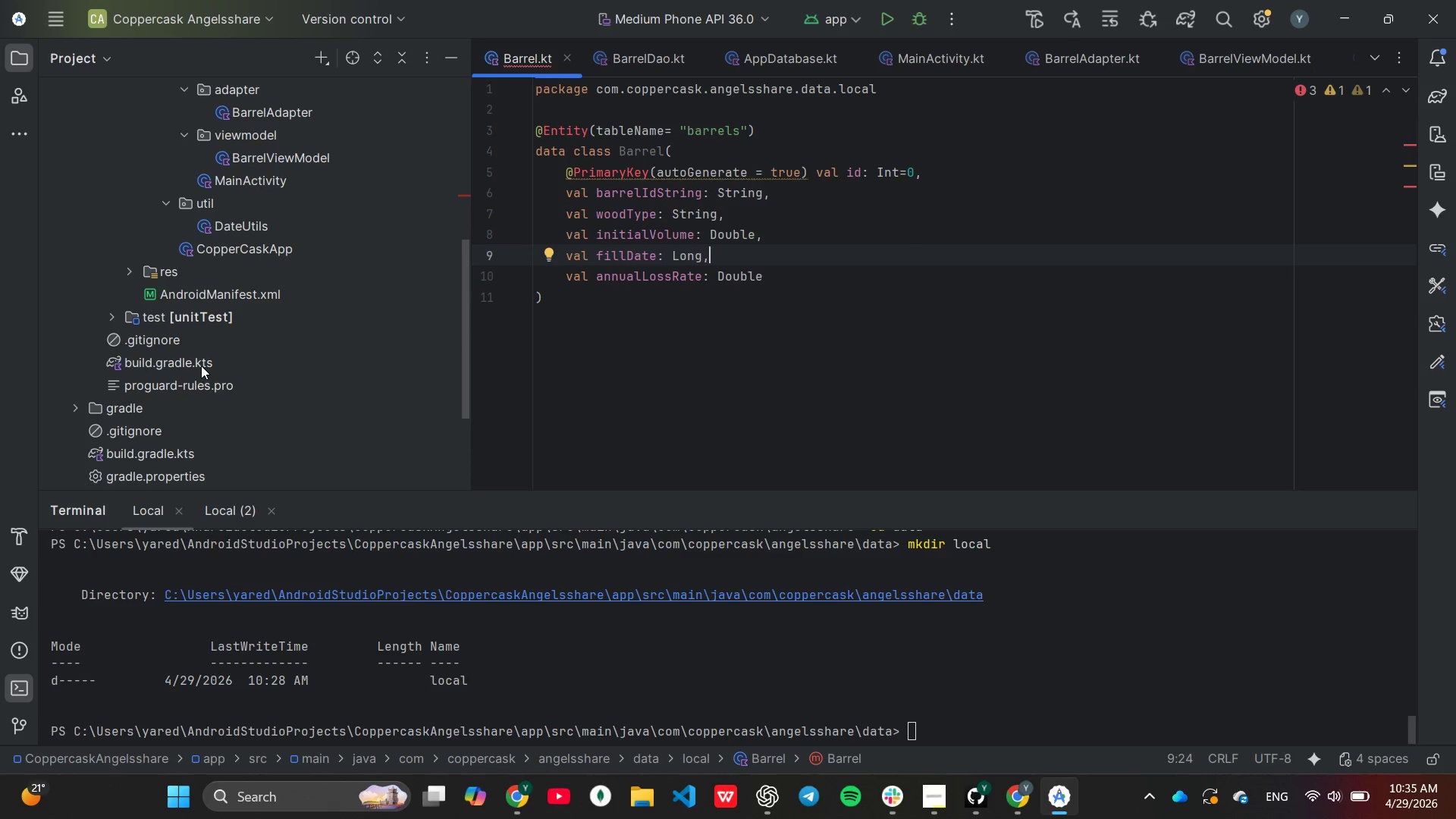 
double_click([202, 362])
 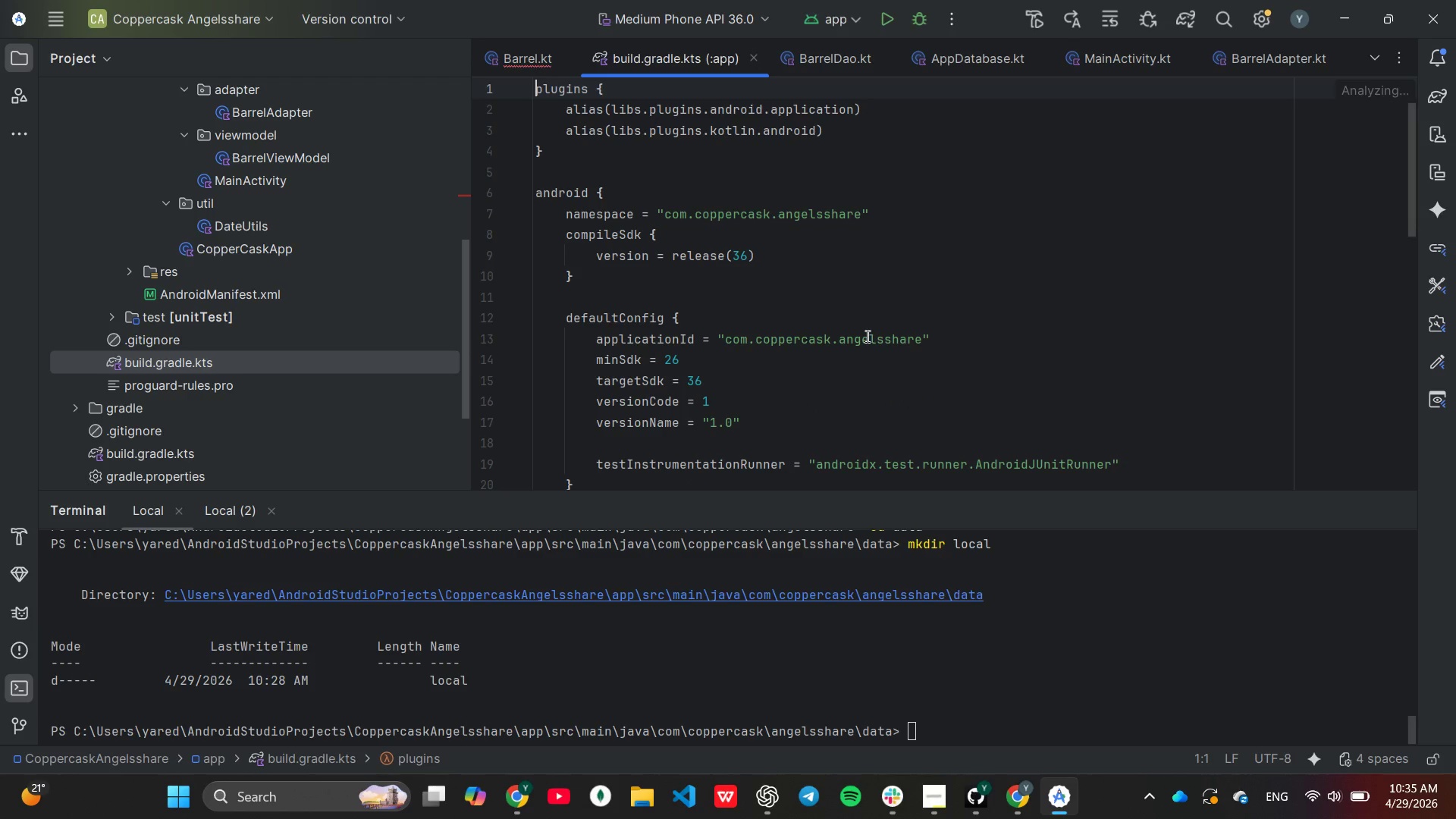 
scroll: coordinate [866, 336], scroll_direction: down, amount: 11.0
 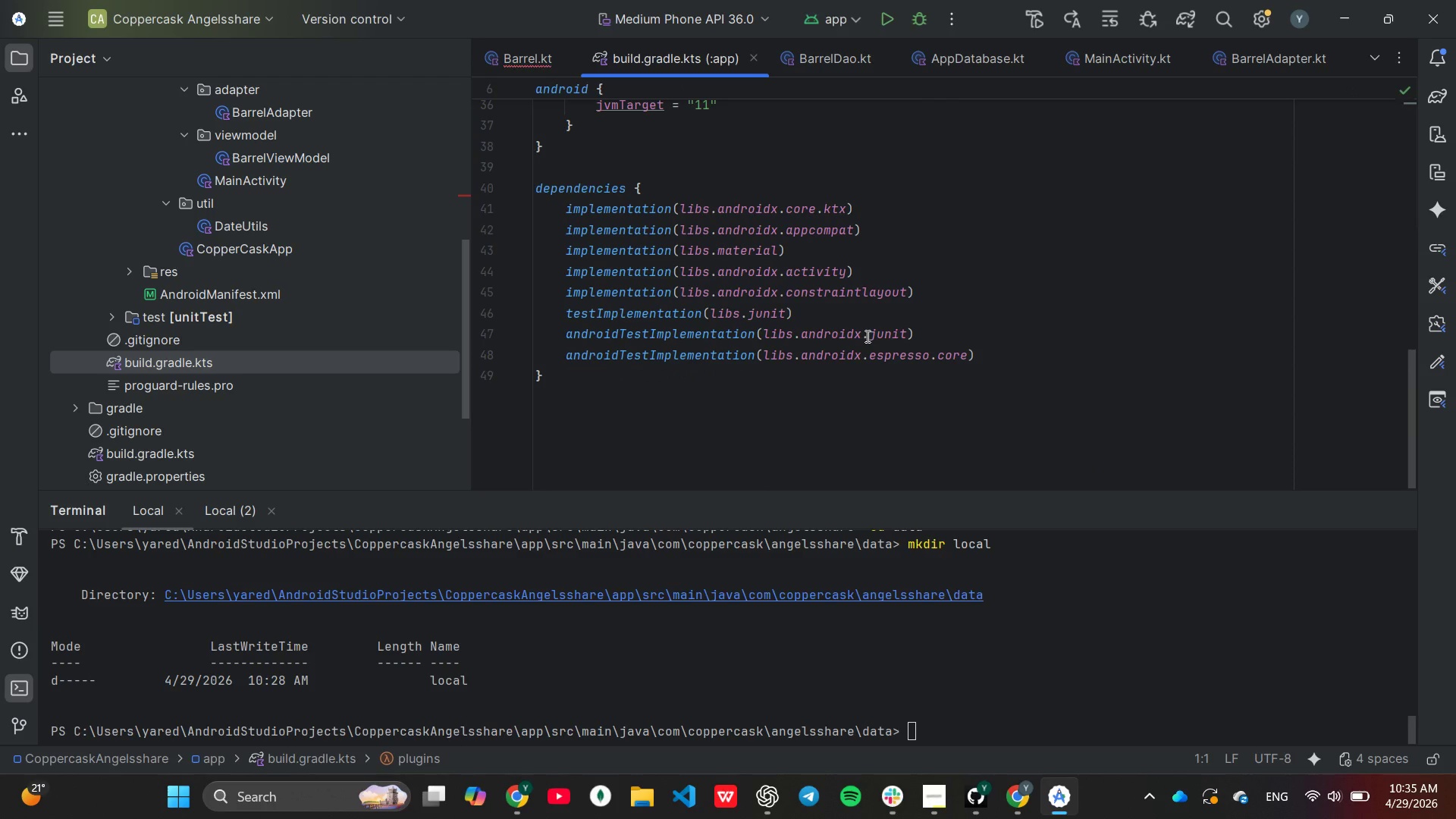 
left_click([991, 351])
 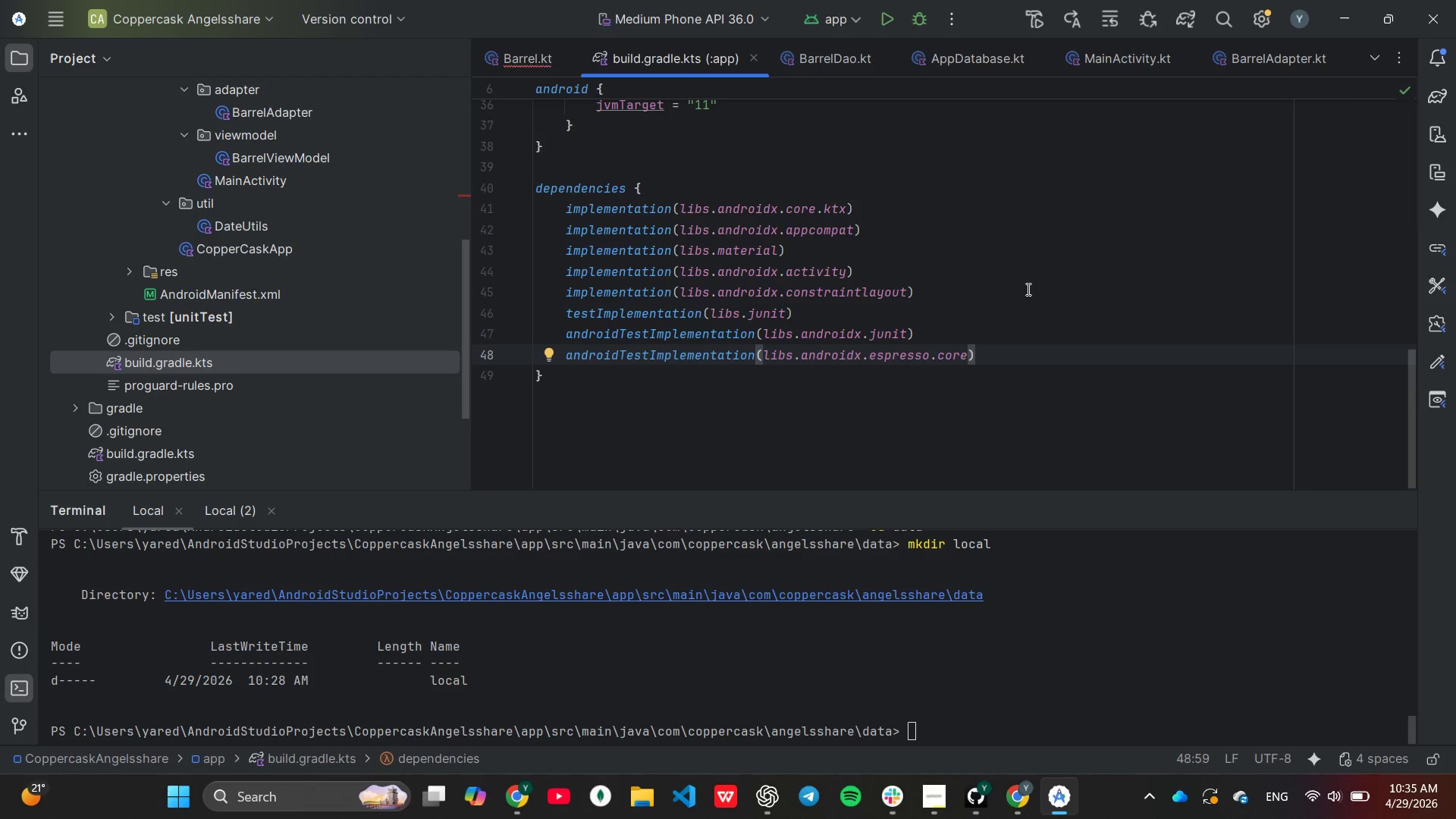 
left_click([1027, 289])
 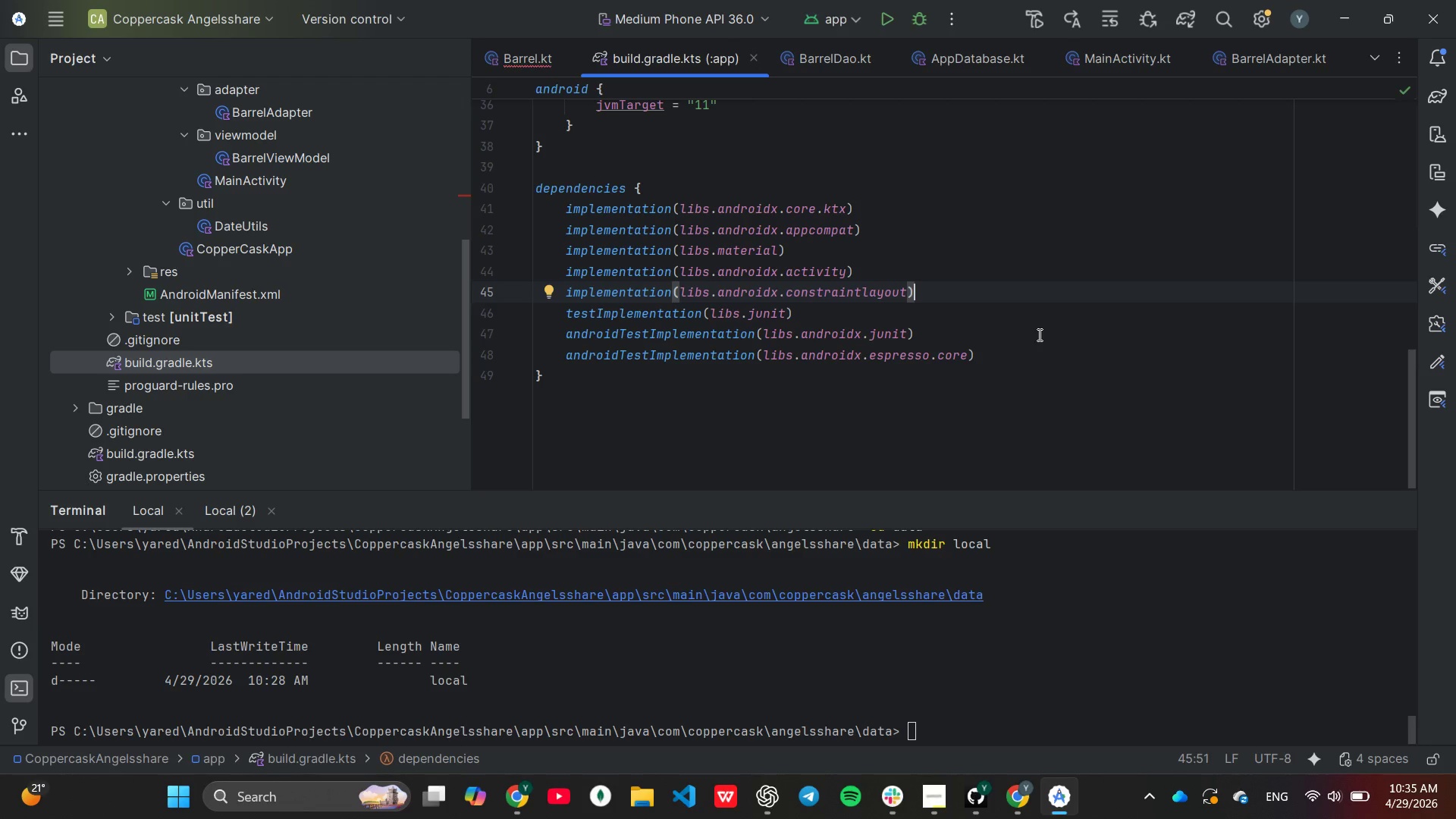 
key(Enter)
 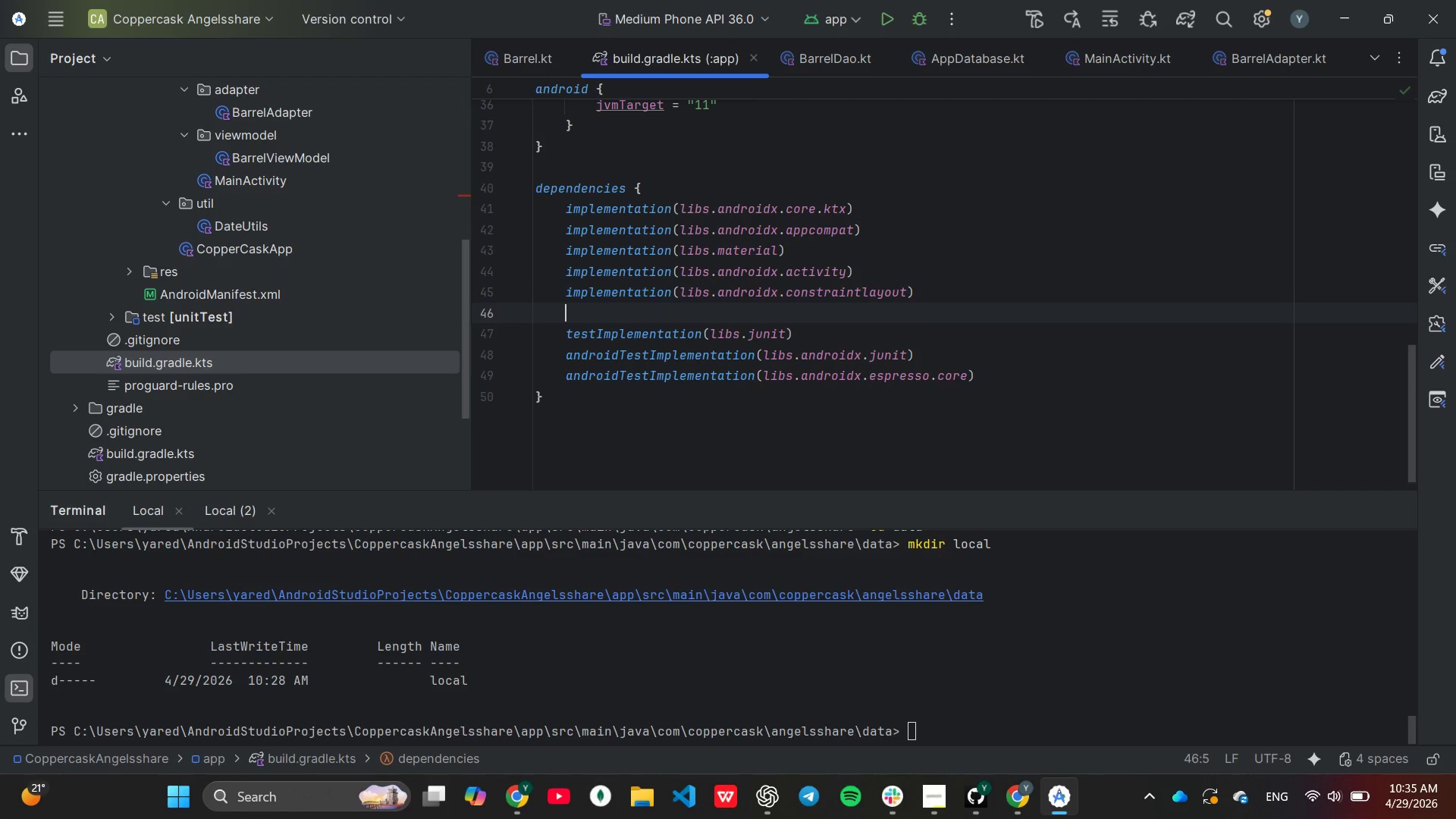 
key(Enter)
 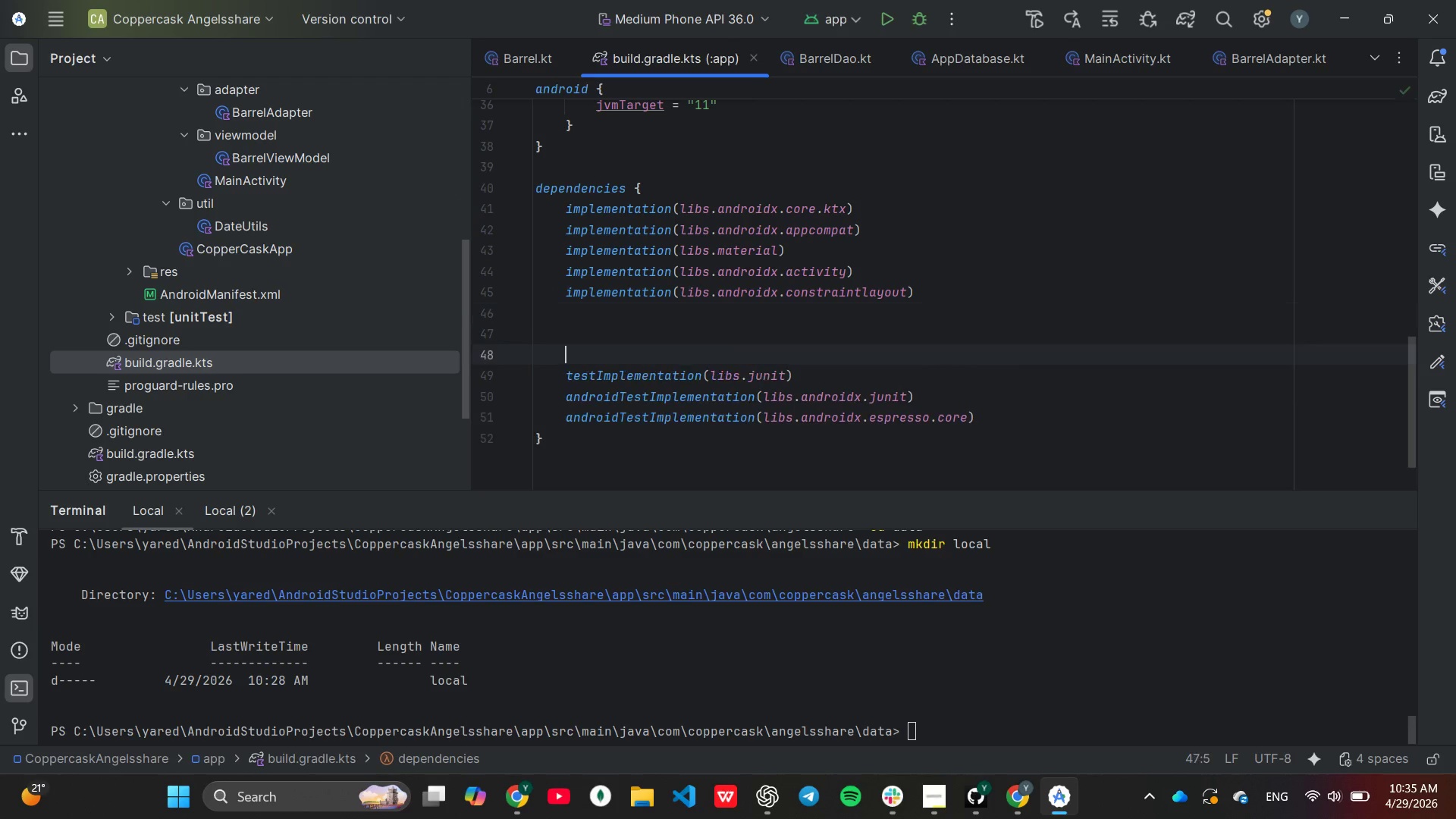 
key(Enter)
 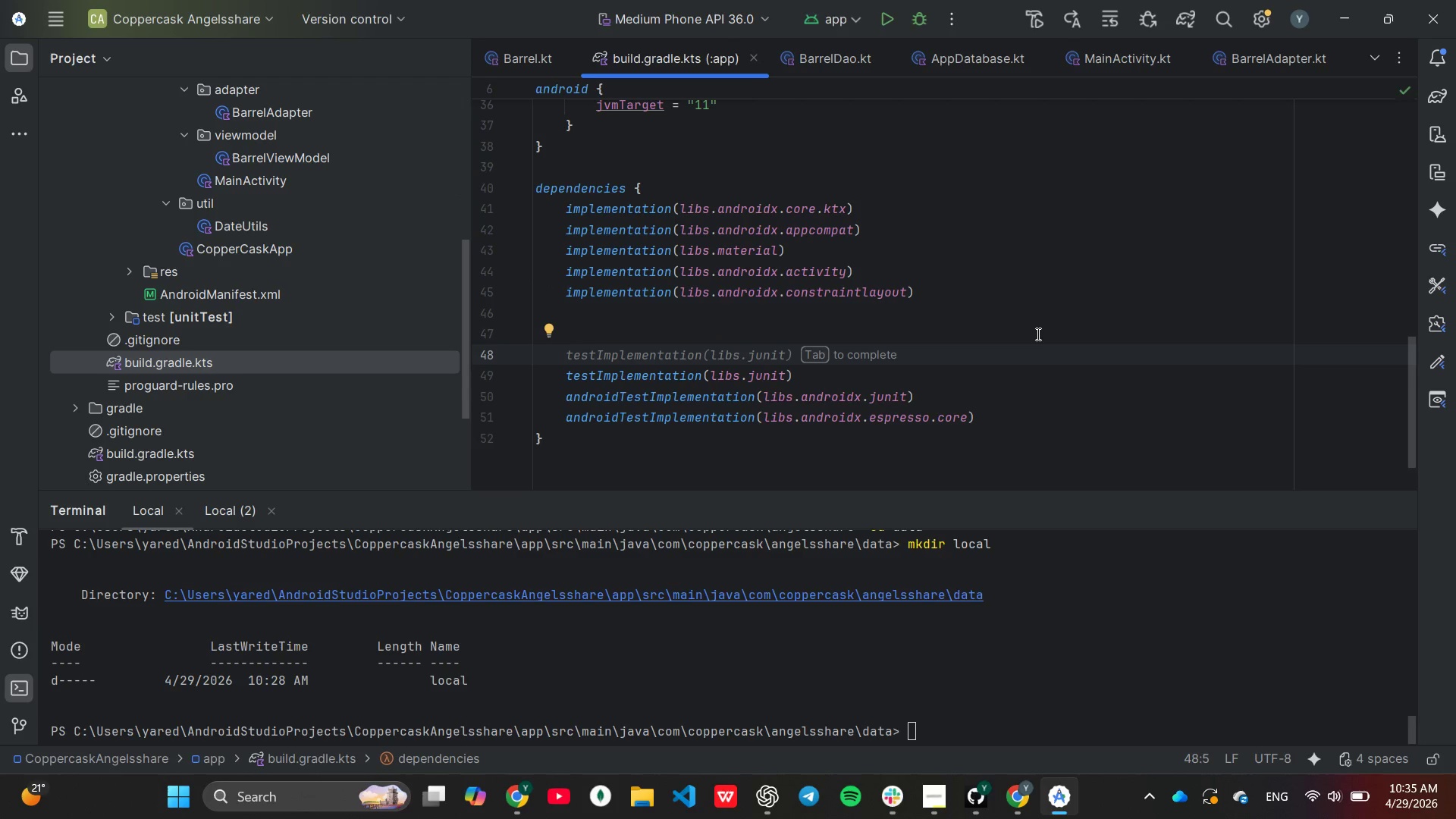 
key(ArrowUp)
 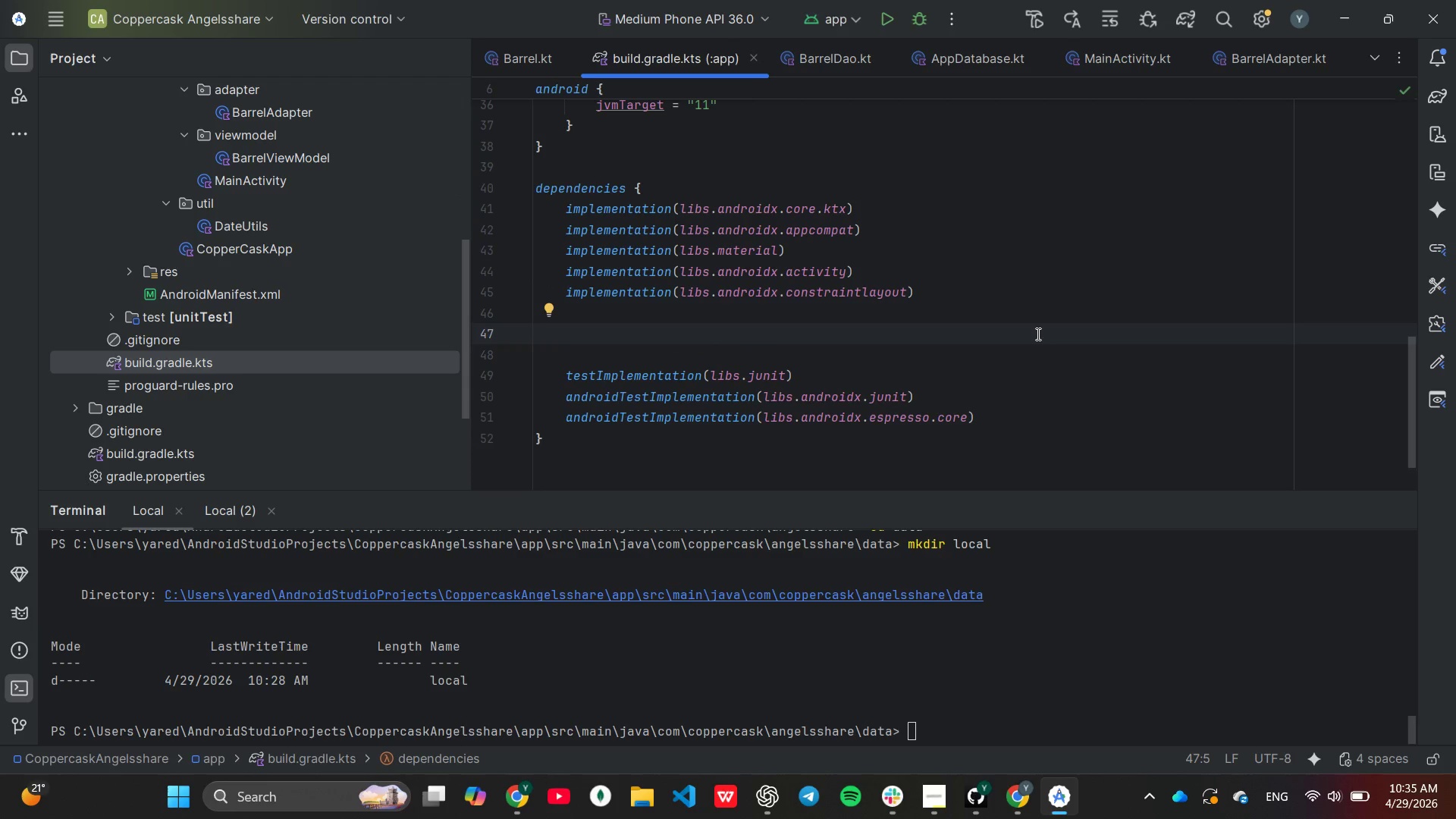 
type(implementation("androidx.room)
 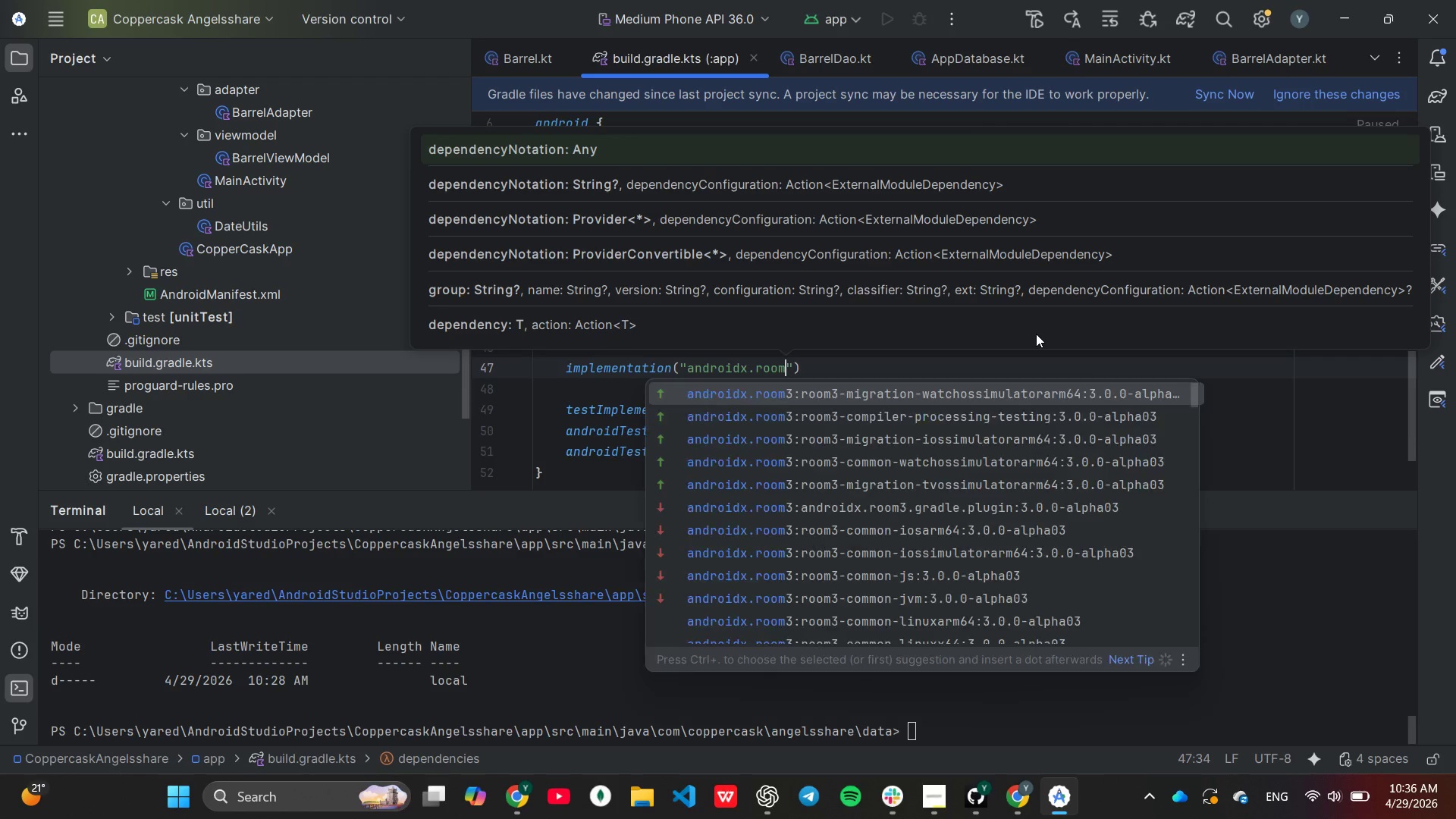 
key(Tab)
 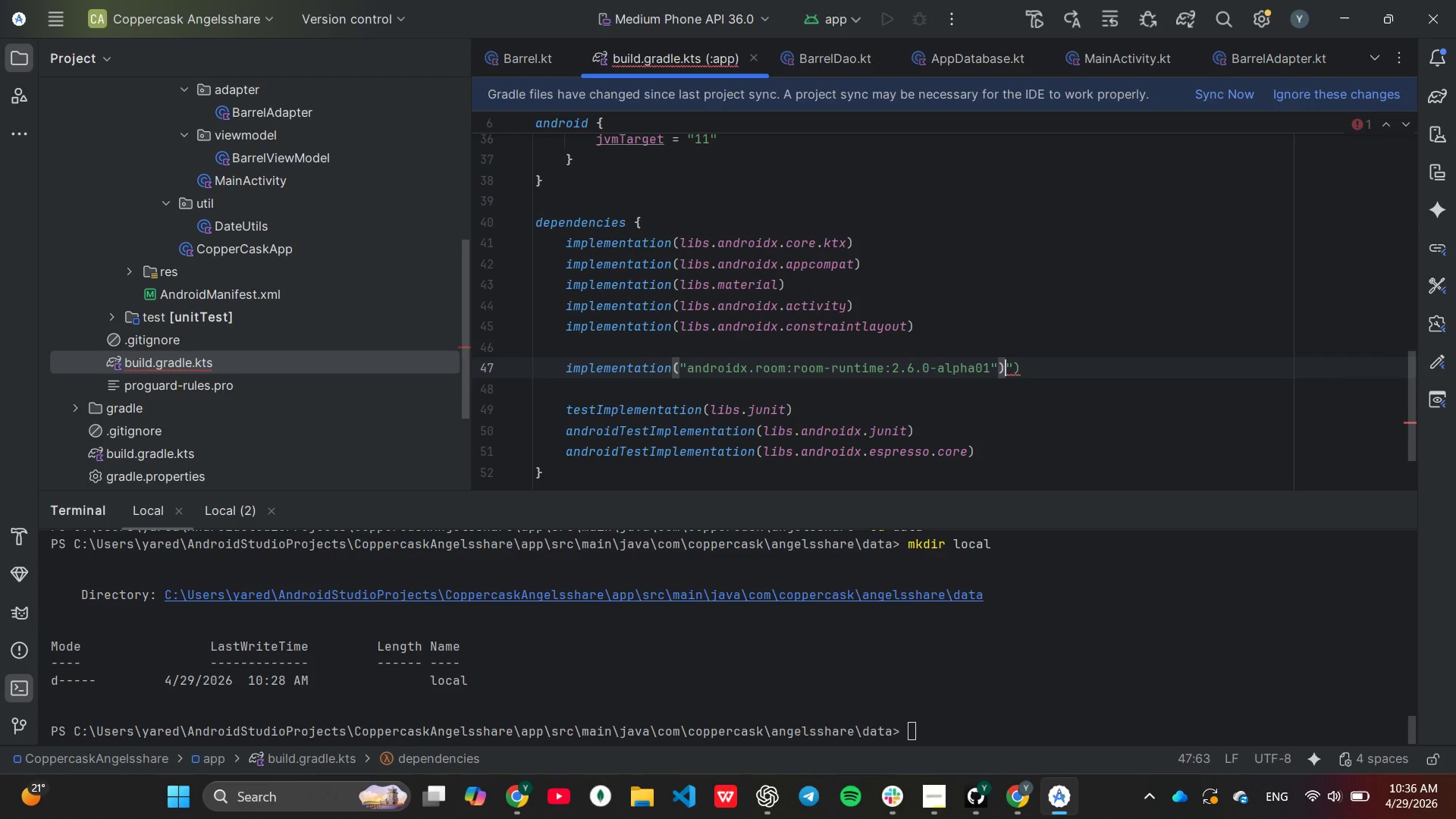 
key(Backspace)
 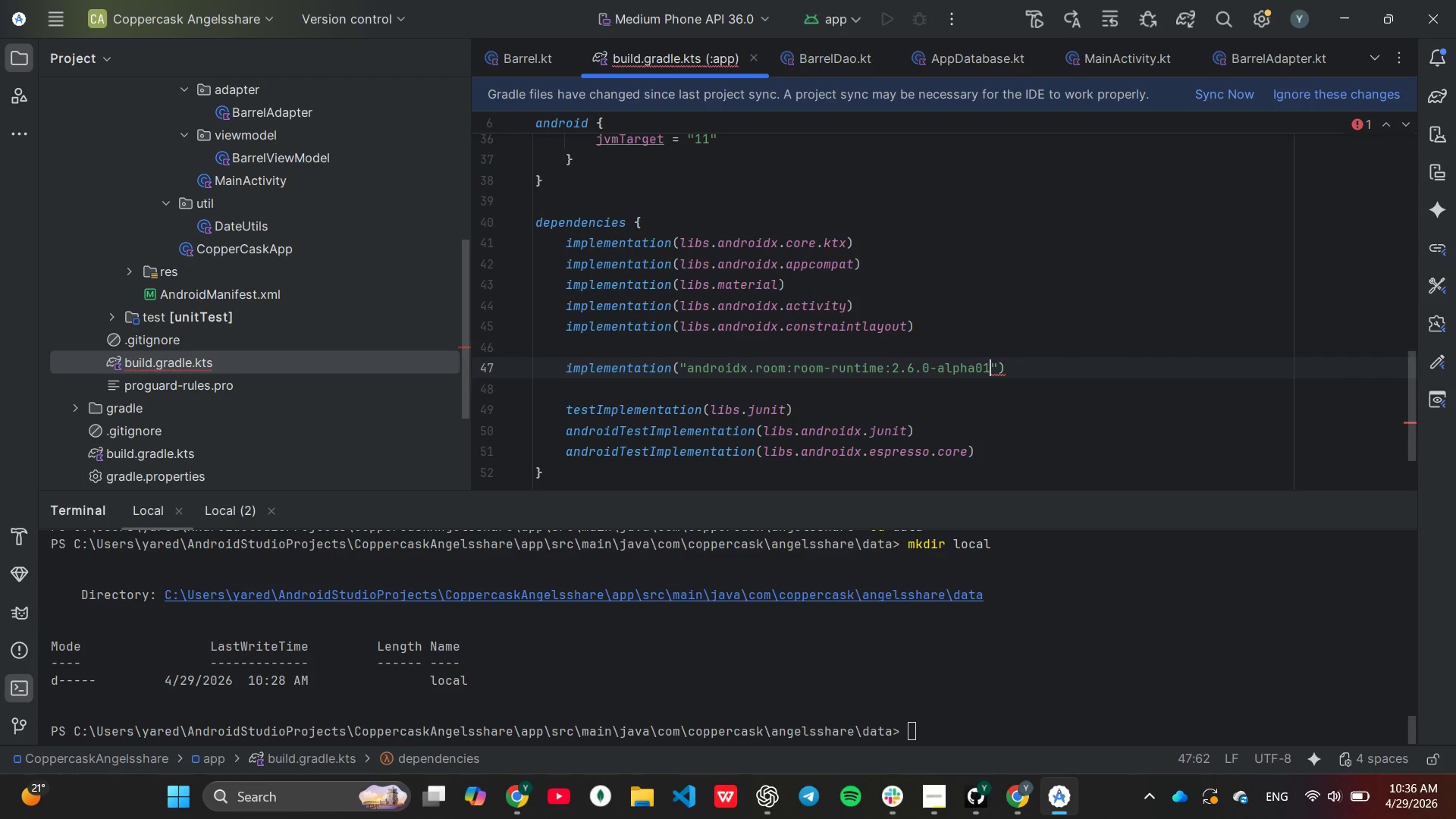 
key(Backspace)
 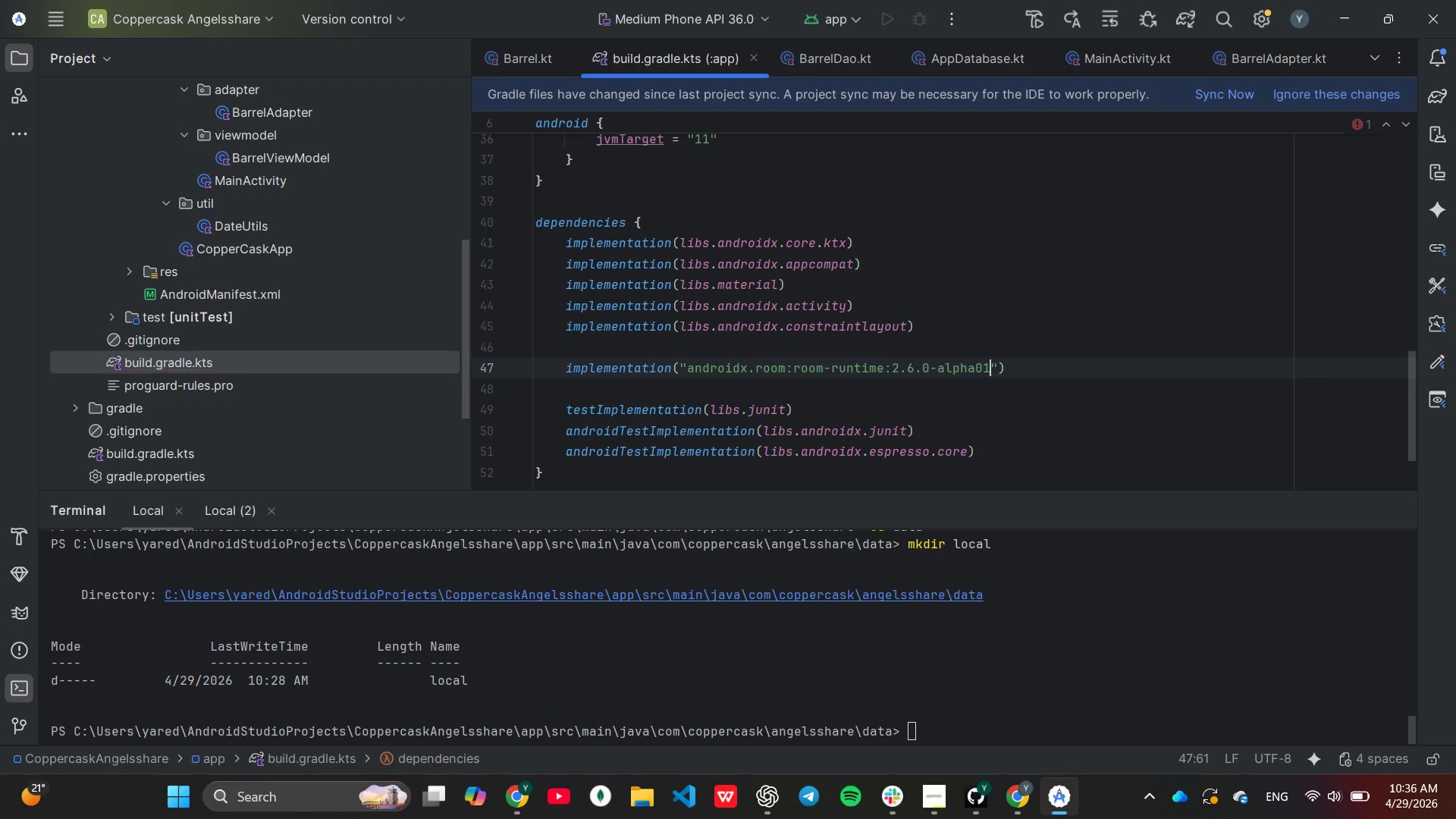 
key(Backspace)
 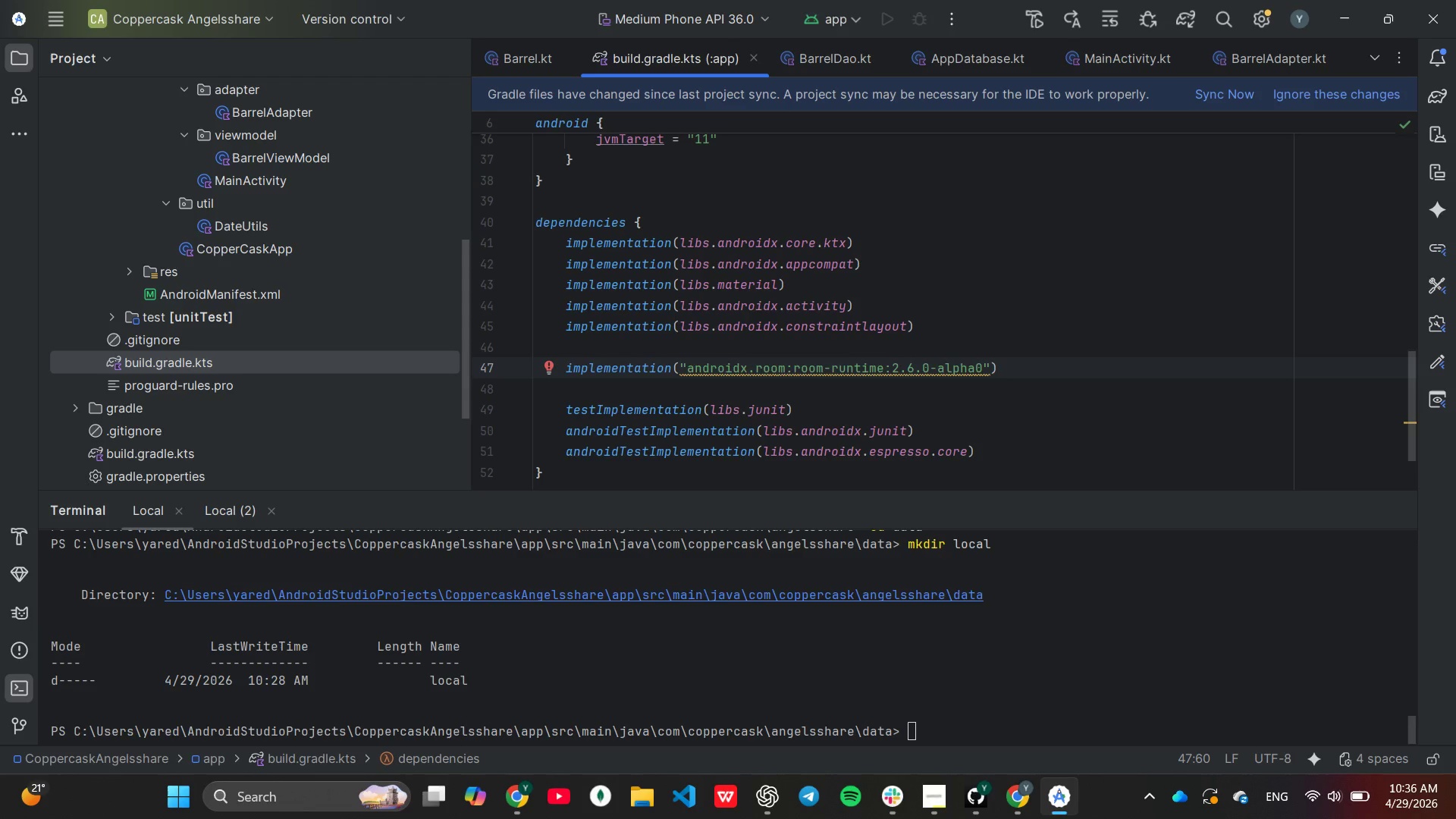 
wait(5.62)
 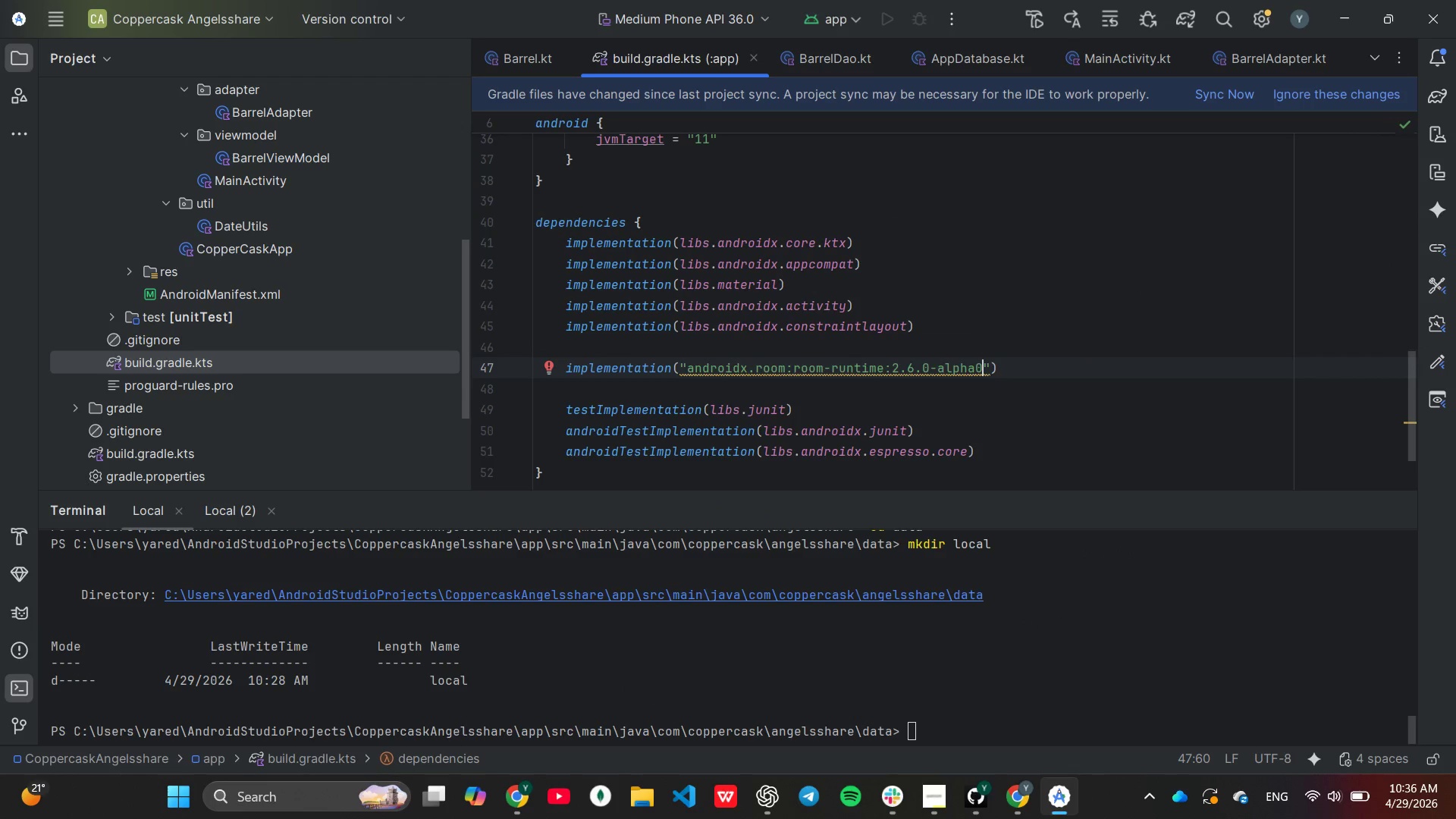 
key(Control+Z)
 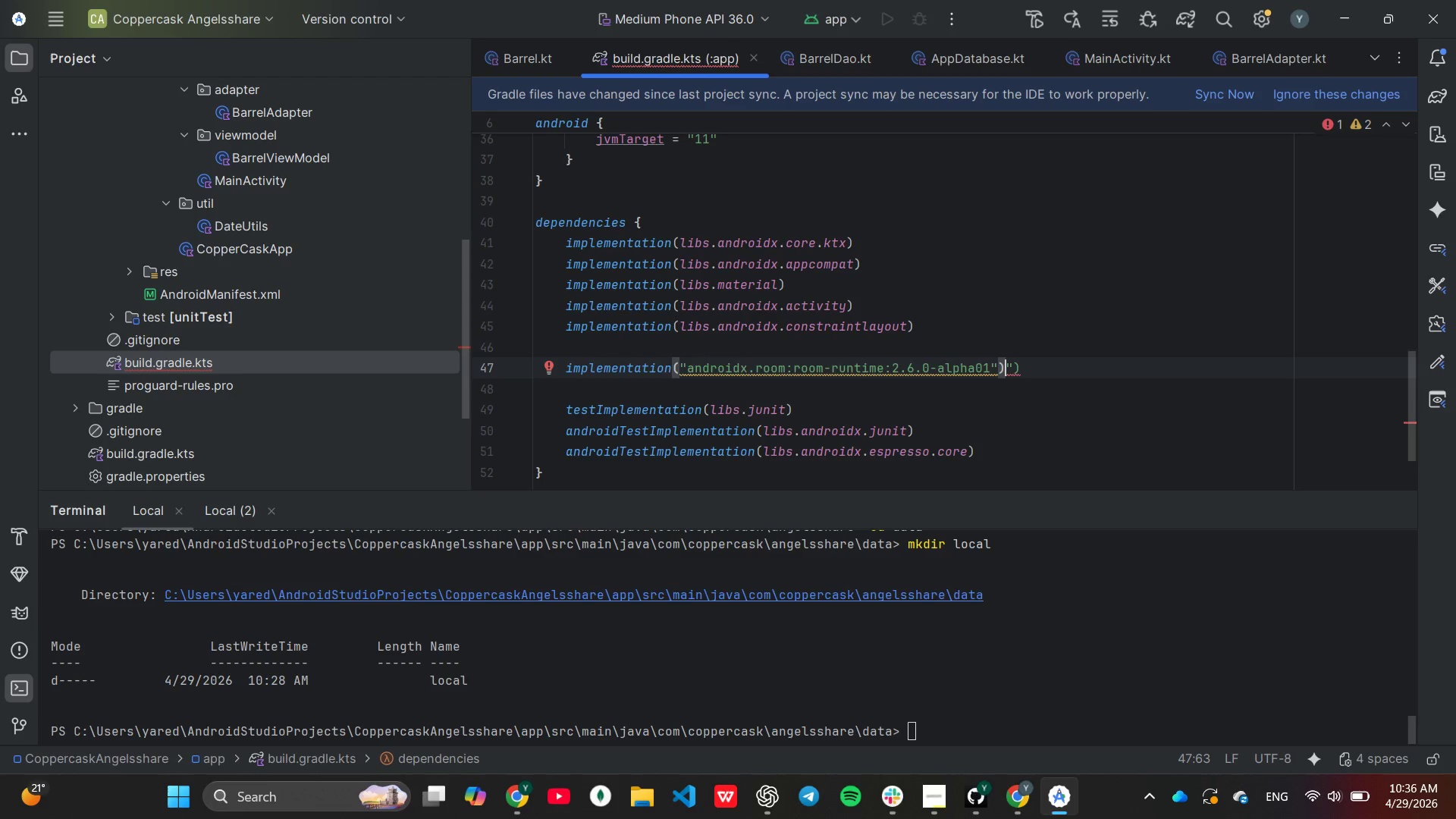 
wait(5.88)
 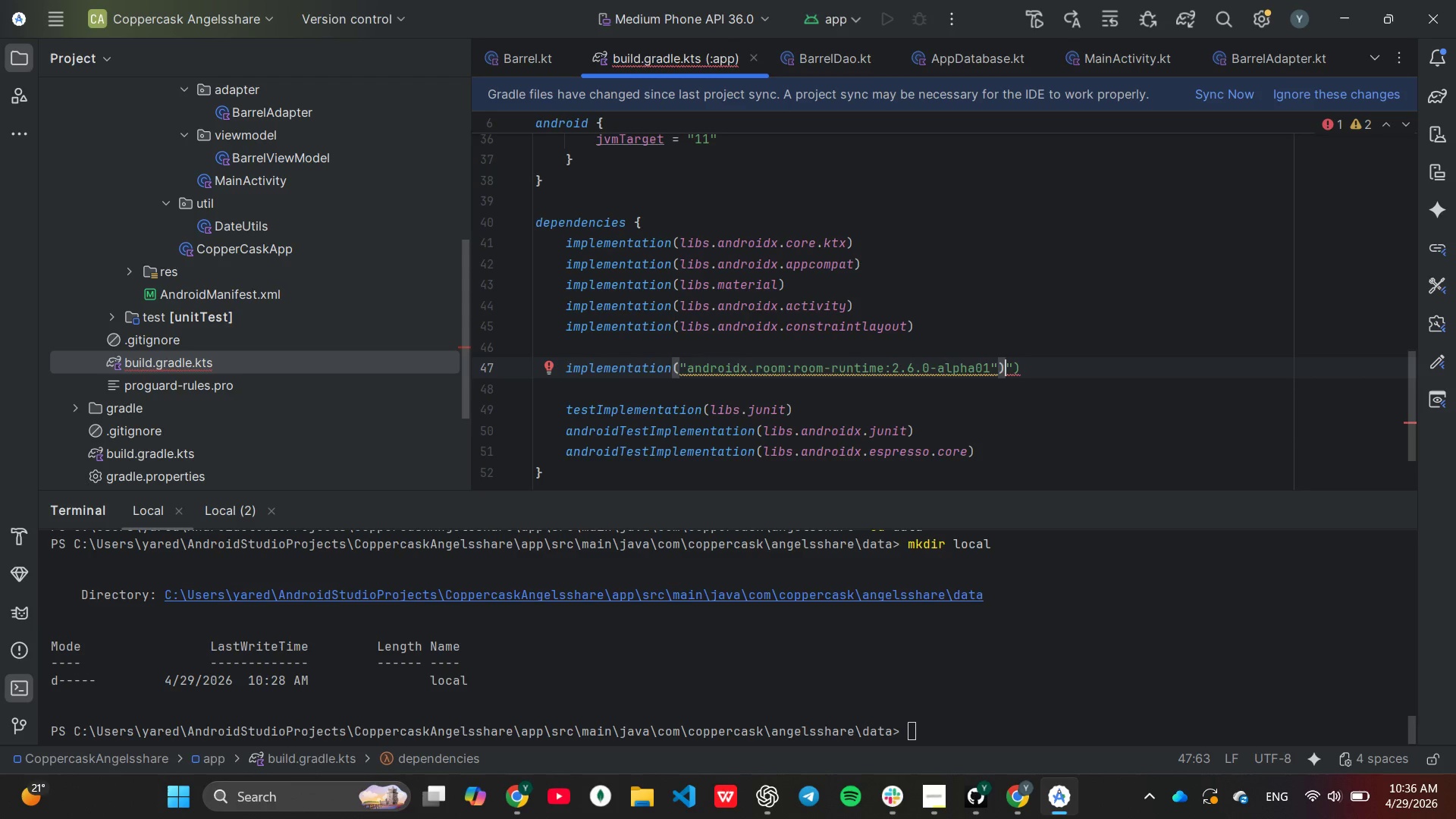 
hold_key(key=Backspace, duration=0.69)
 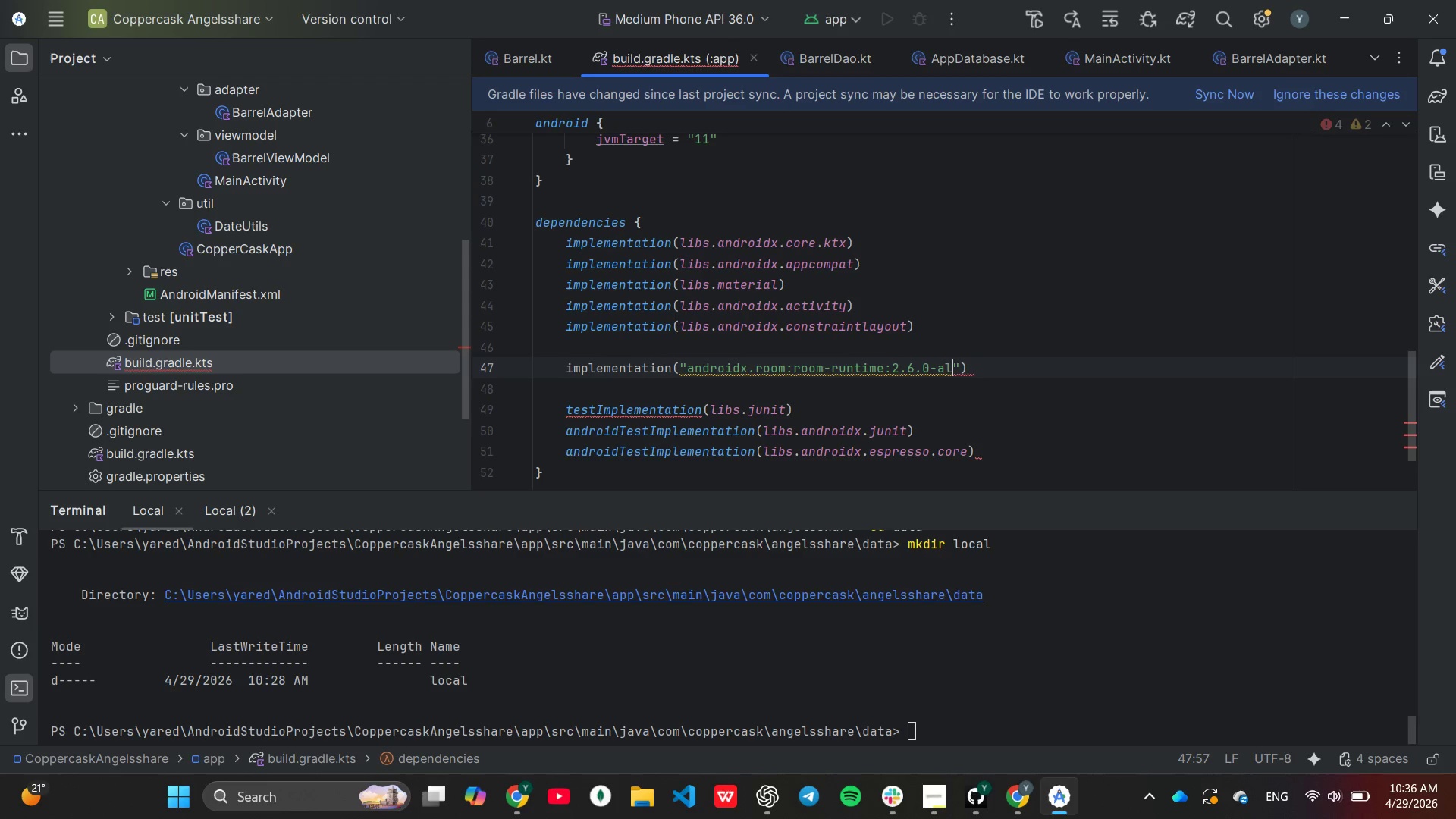 
key(Backspace)
 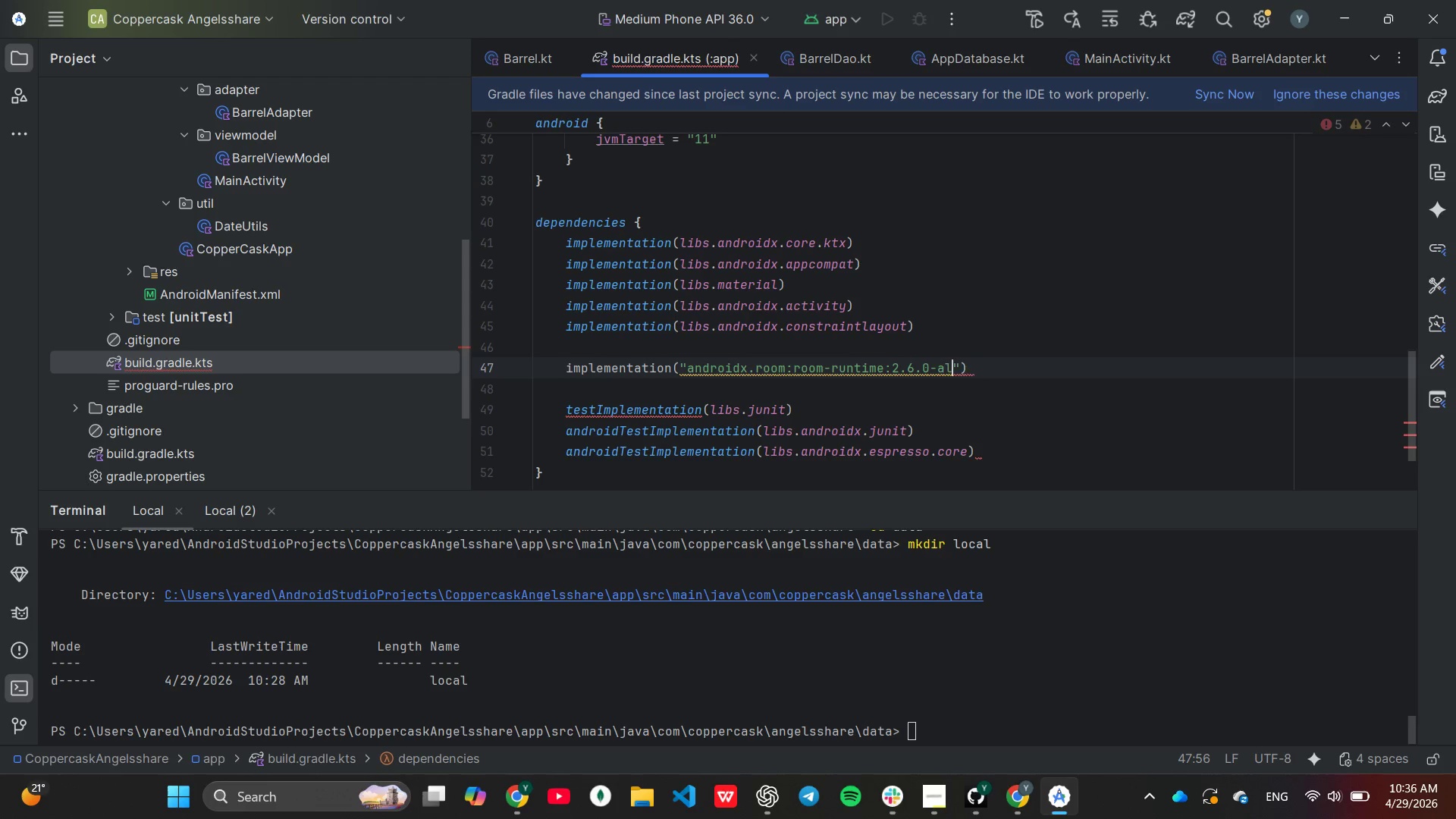 
key(Backspace)
 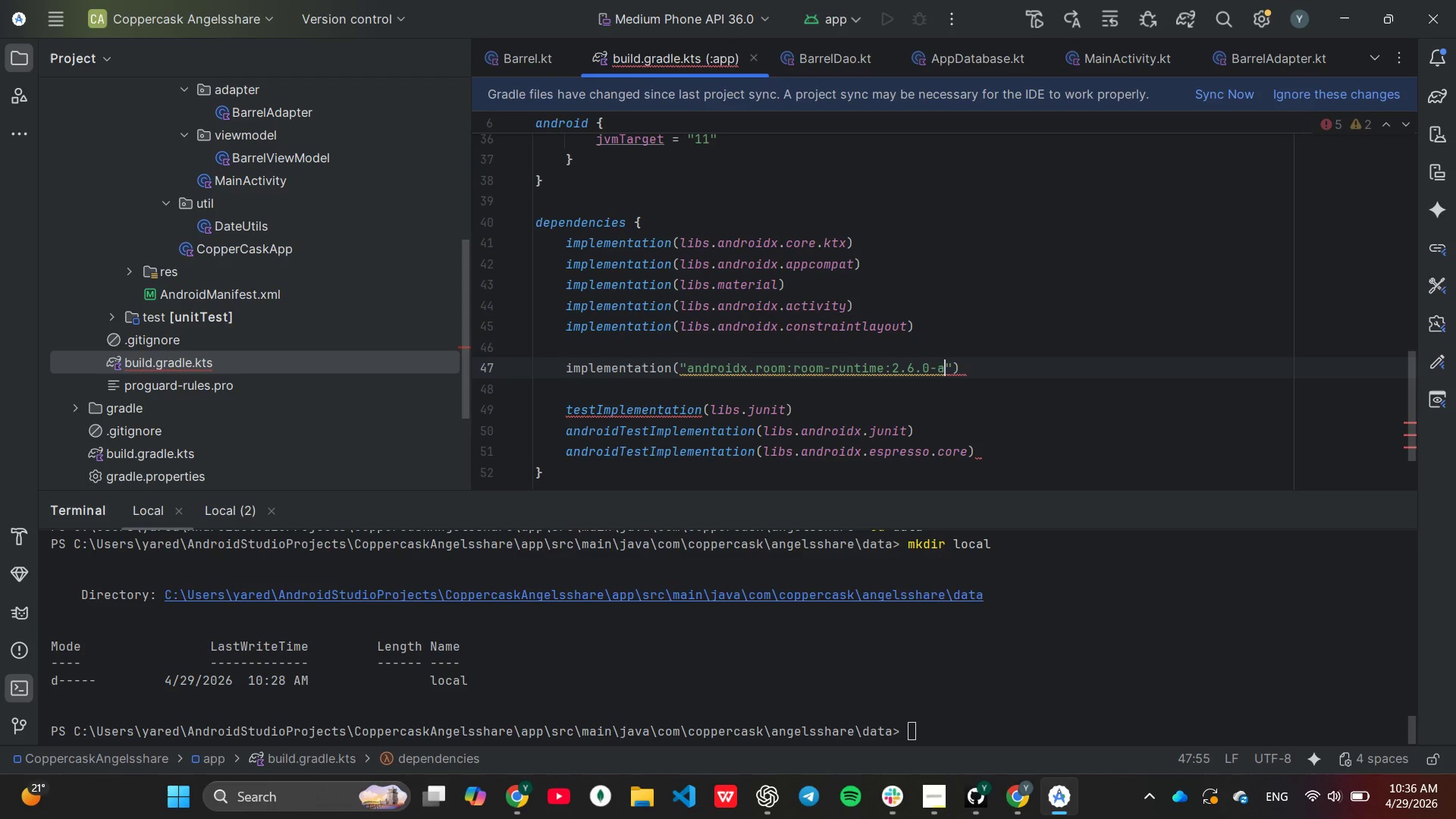 
key(Backspace)
 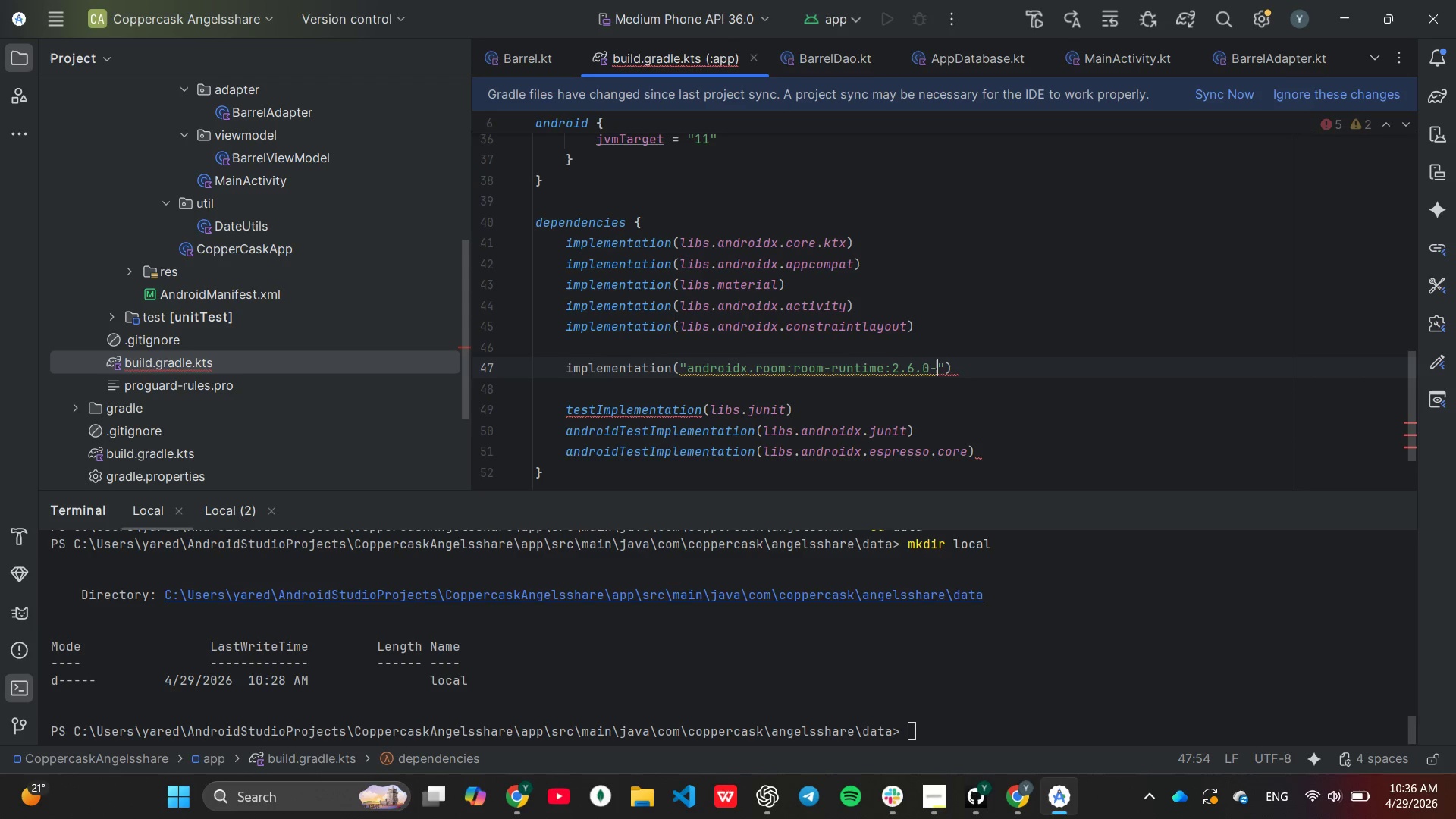 
key(Backspace)
 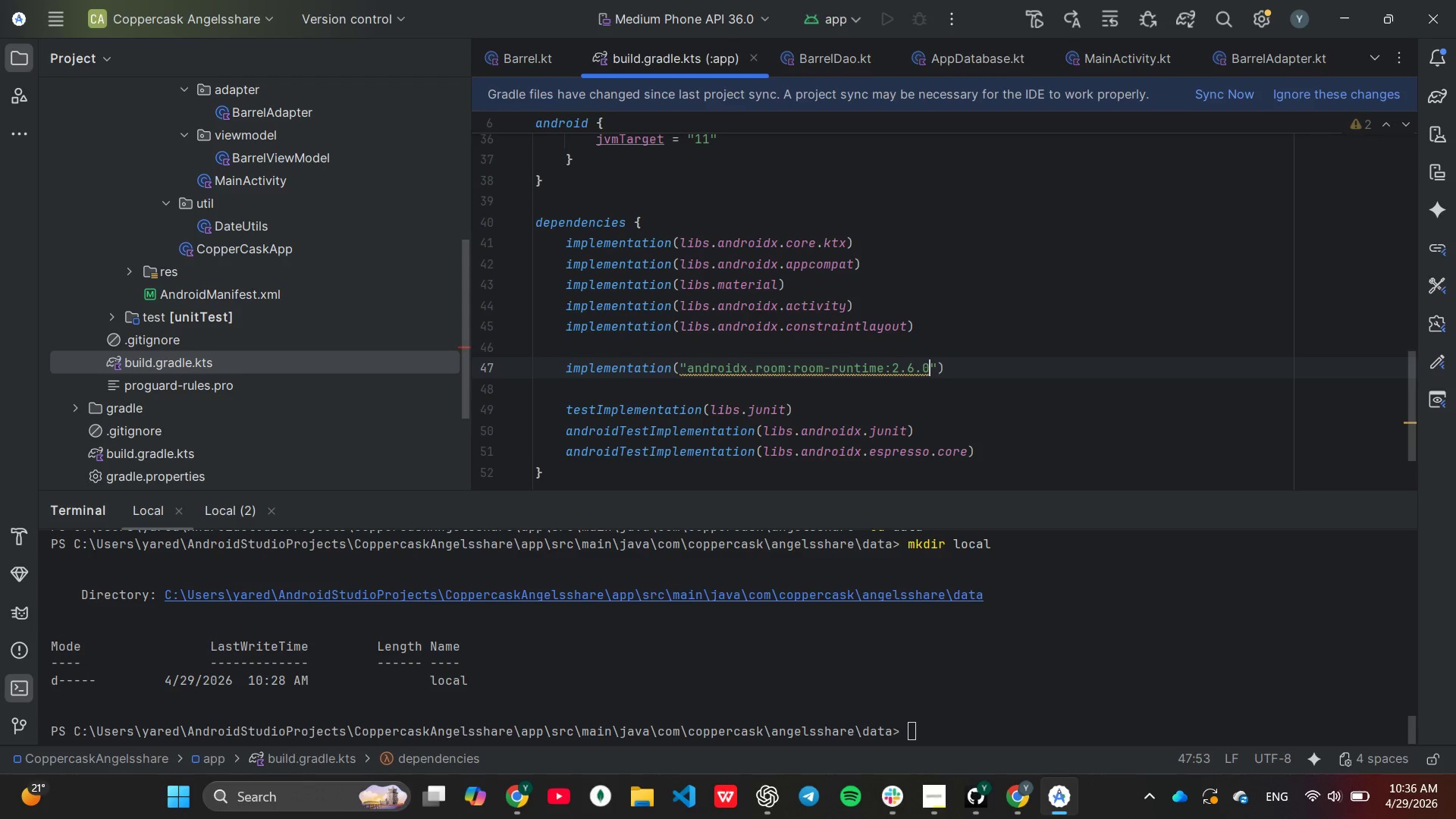 
key(Backspace)
 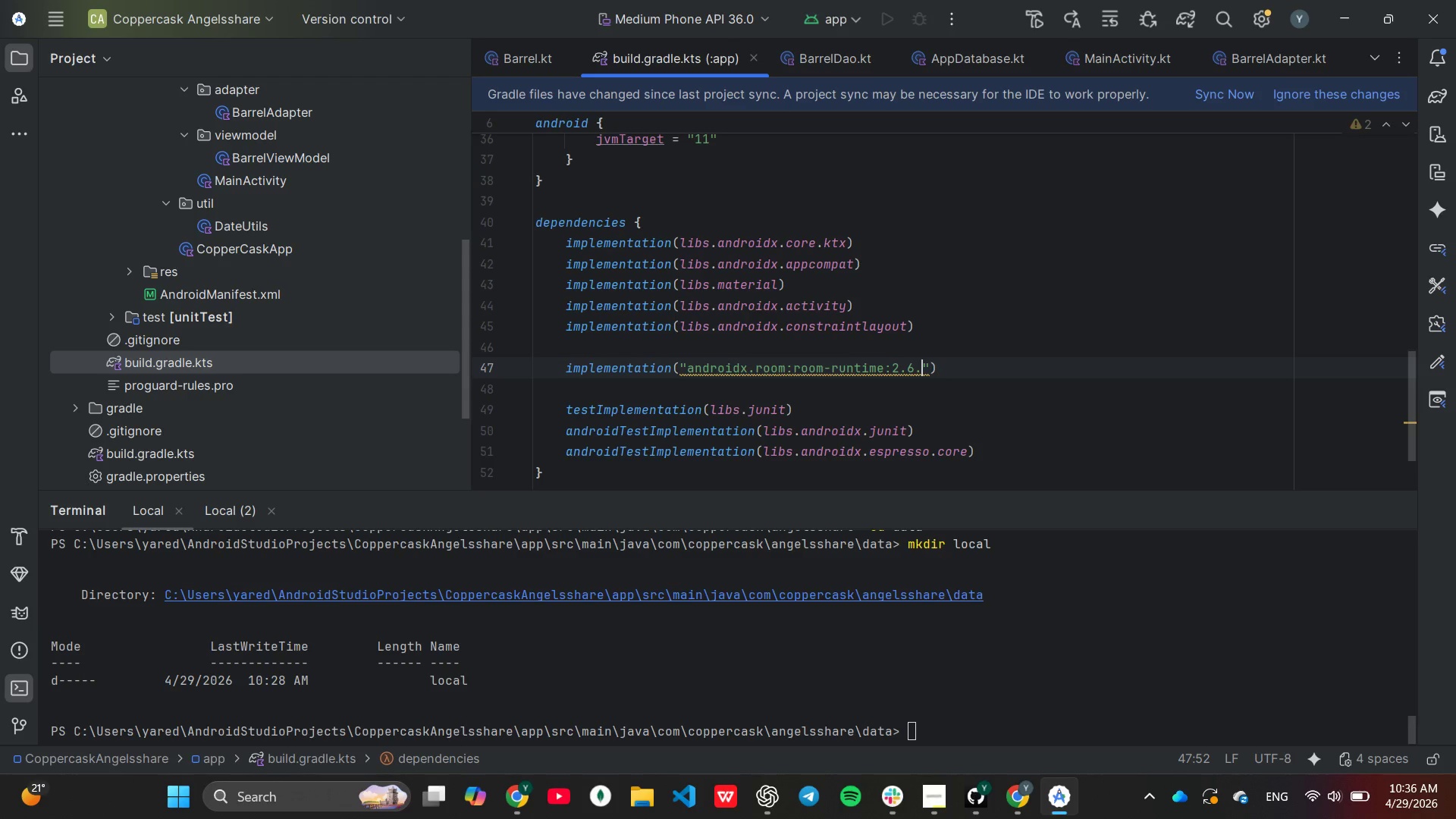 
key(1)
 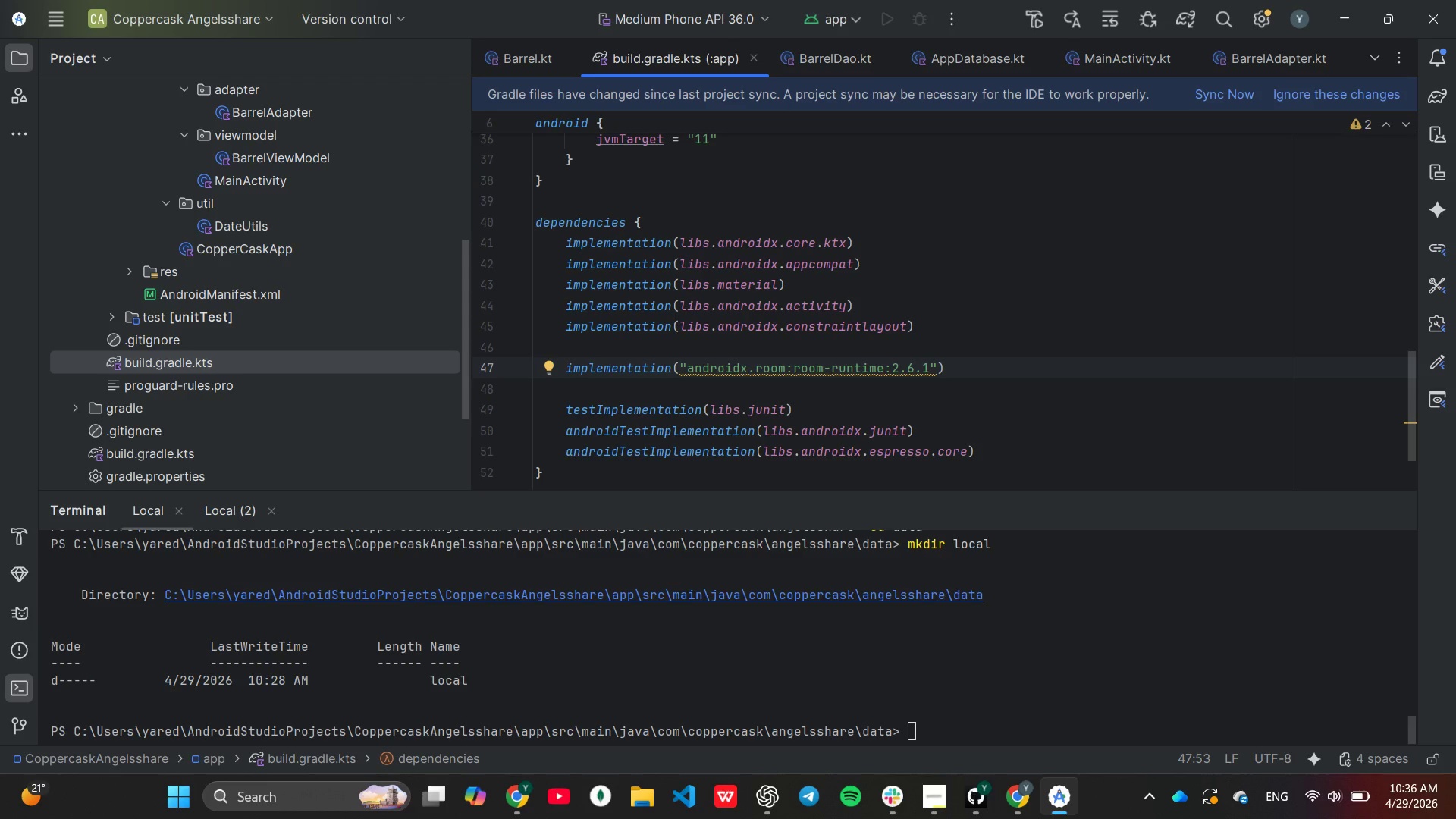 
key(End)
 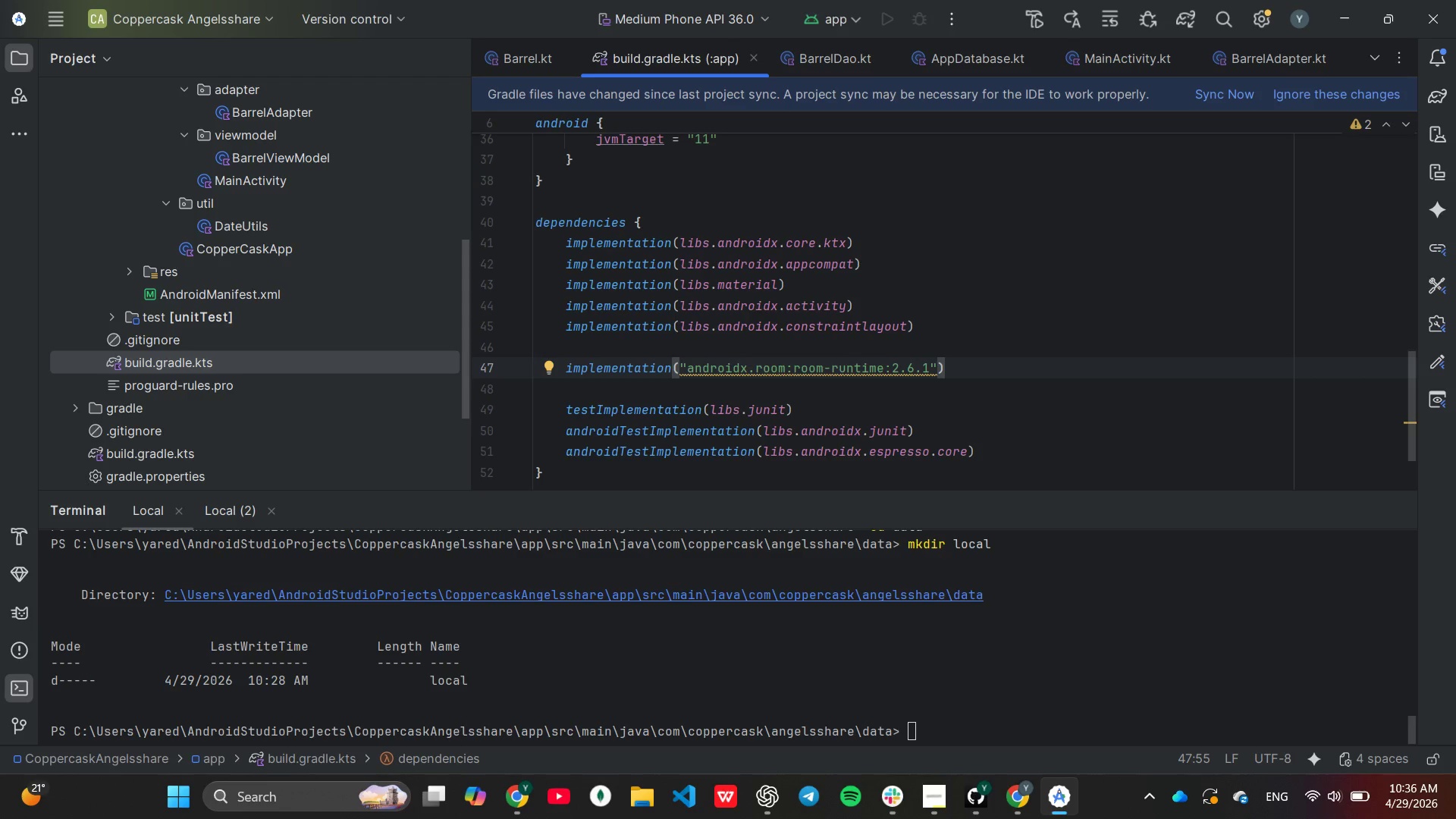 
key(Control+C)
 